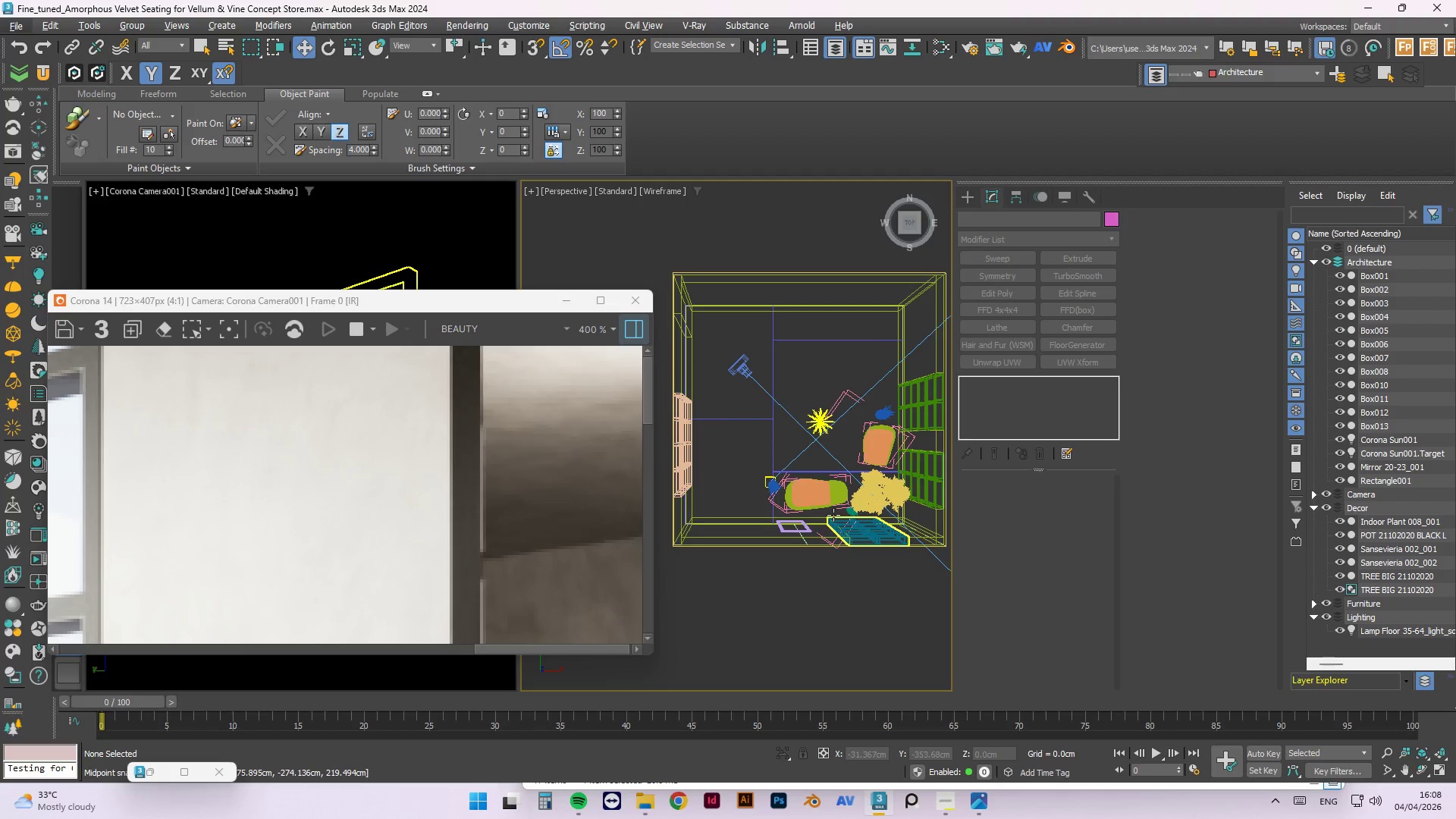 
hold_key(key=AltLeft, duration=1.5)
 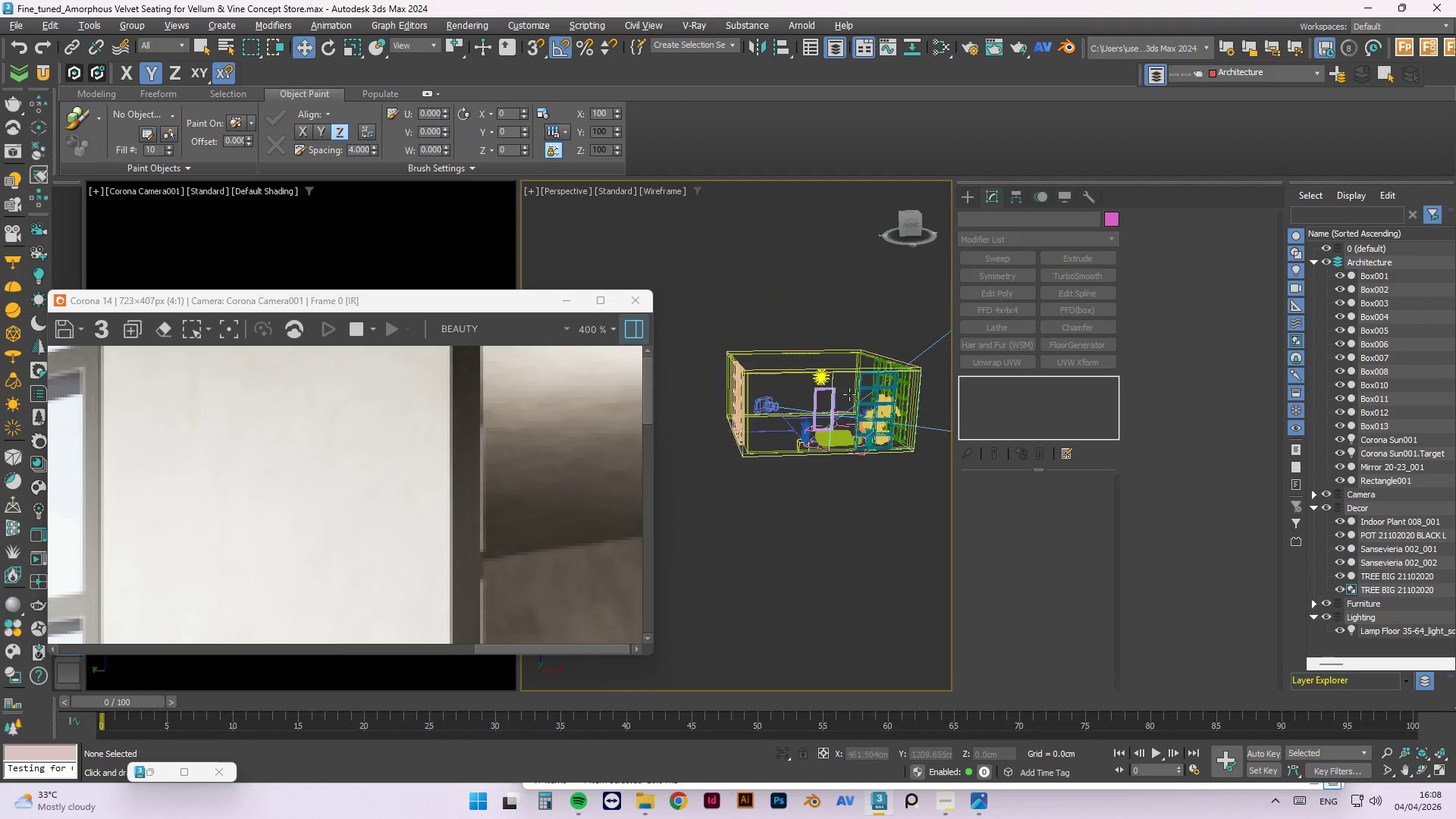 
scroll: coordinate [854, 468], scroll_direction: down, amount: 2.0
 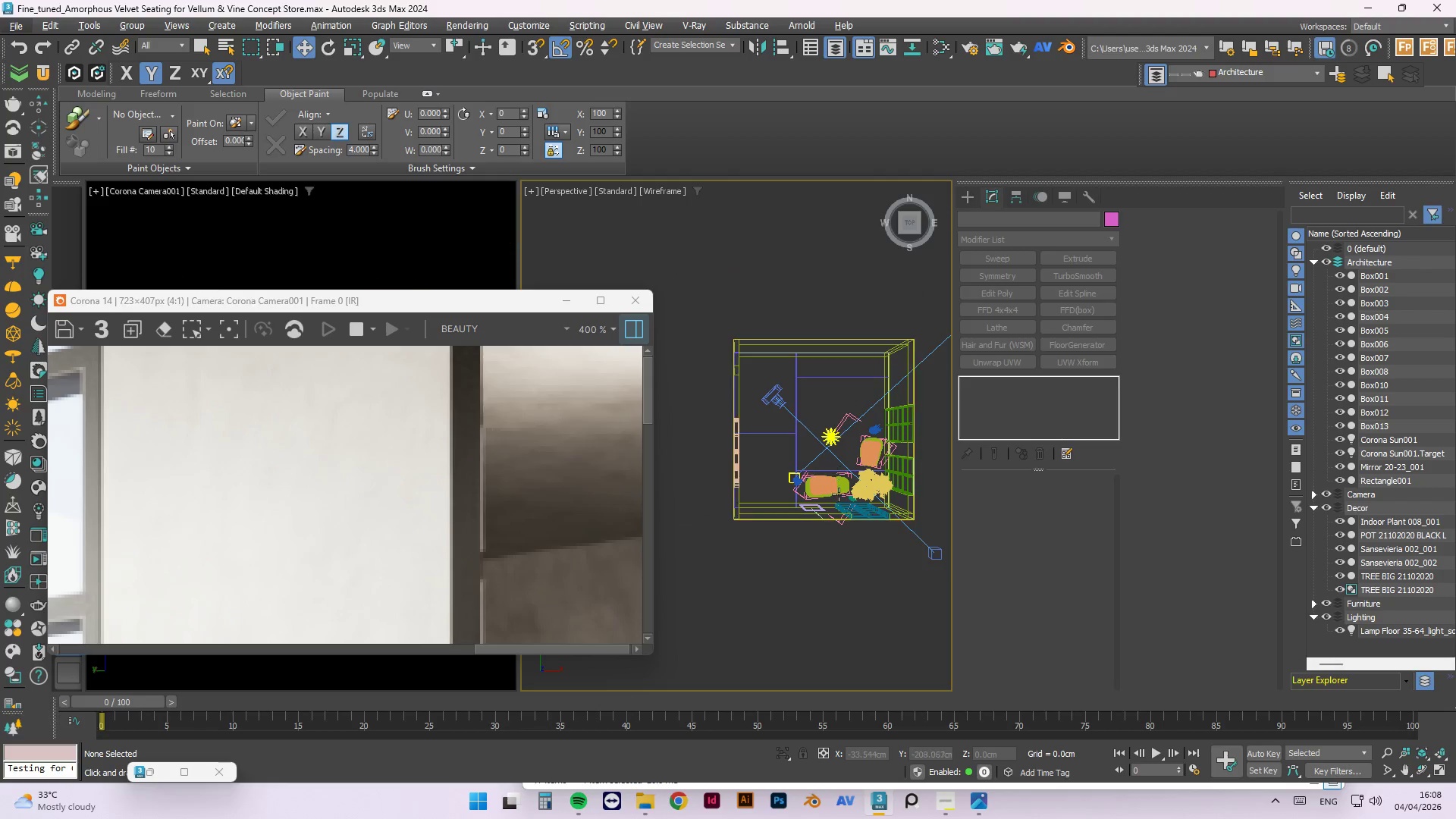 
key(Alt+AltLeft)
 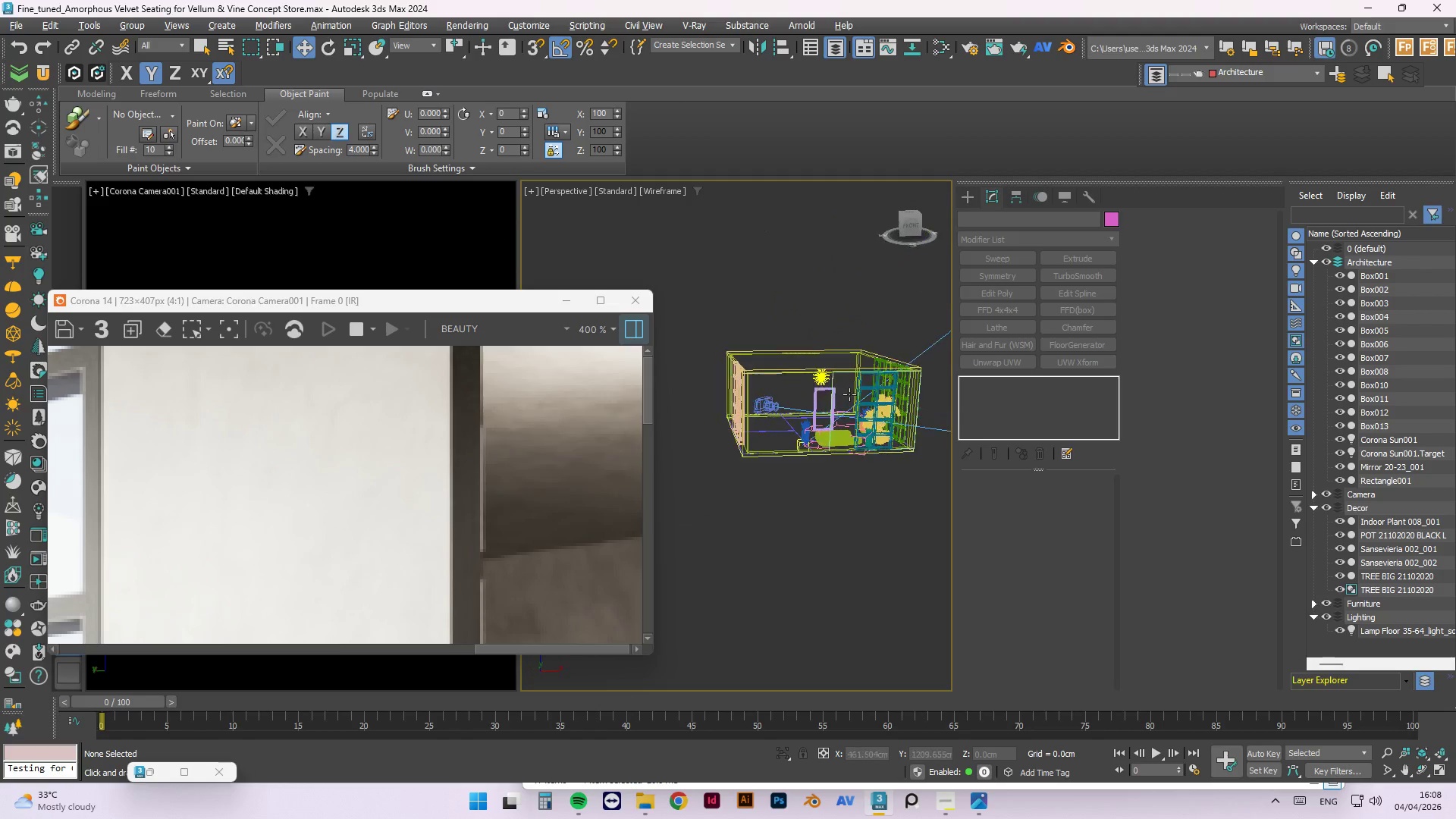 
key(Alt+AltLeft)
 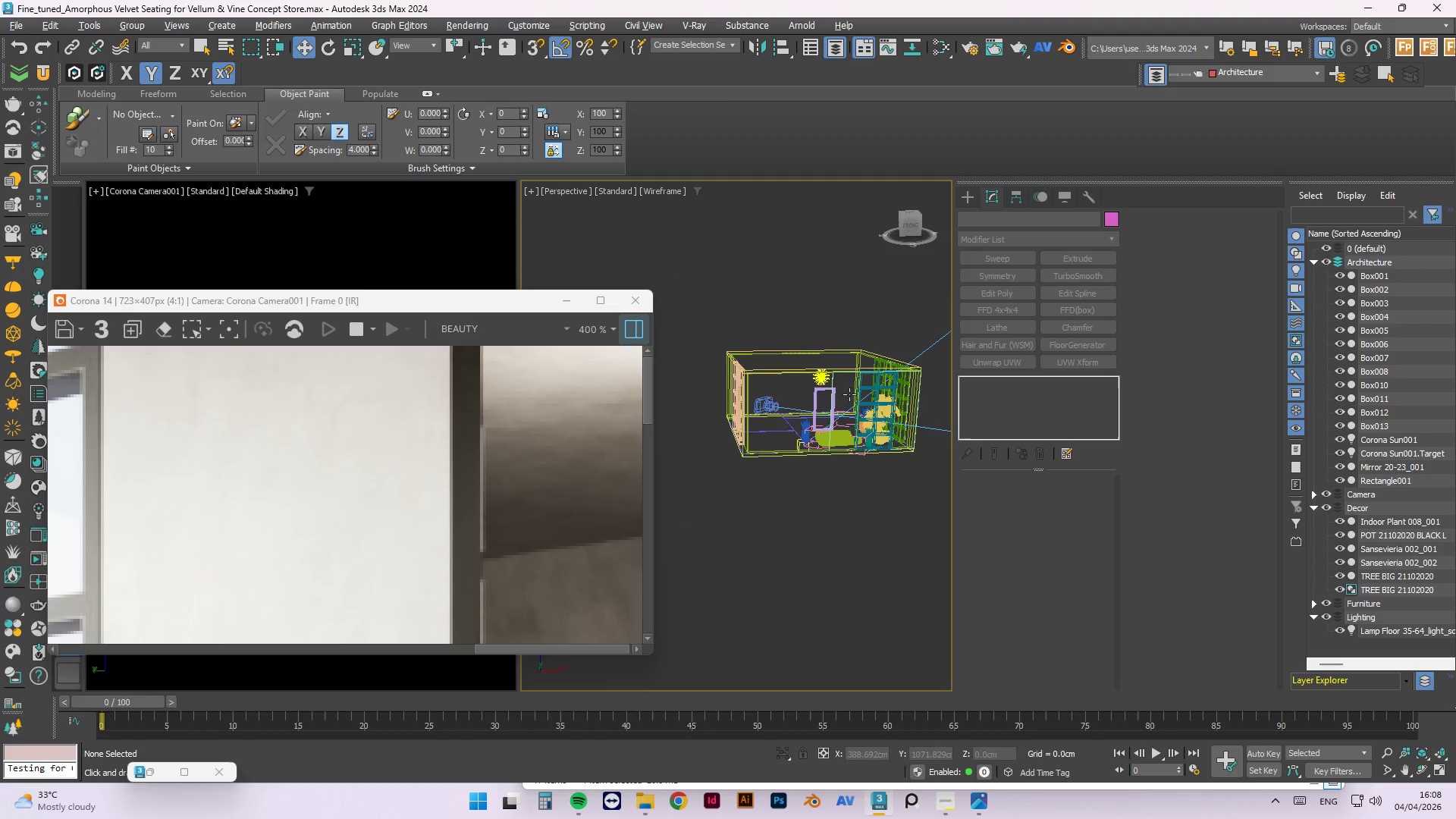 
key(Alt+AltLeft)
 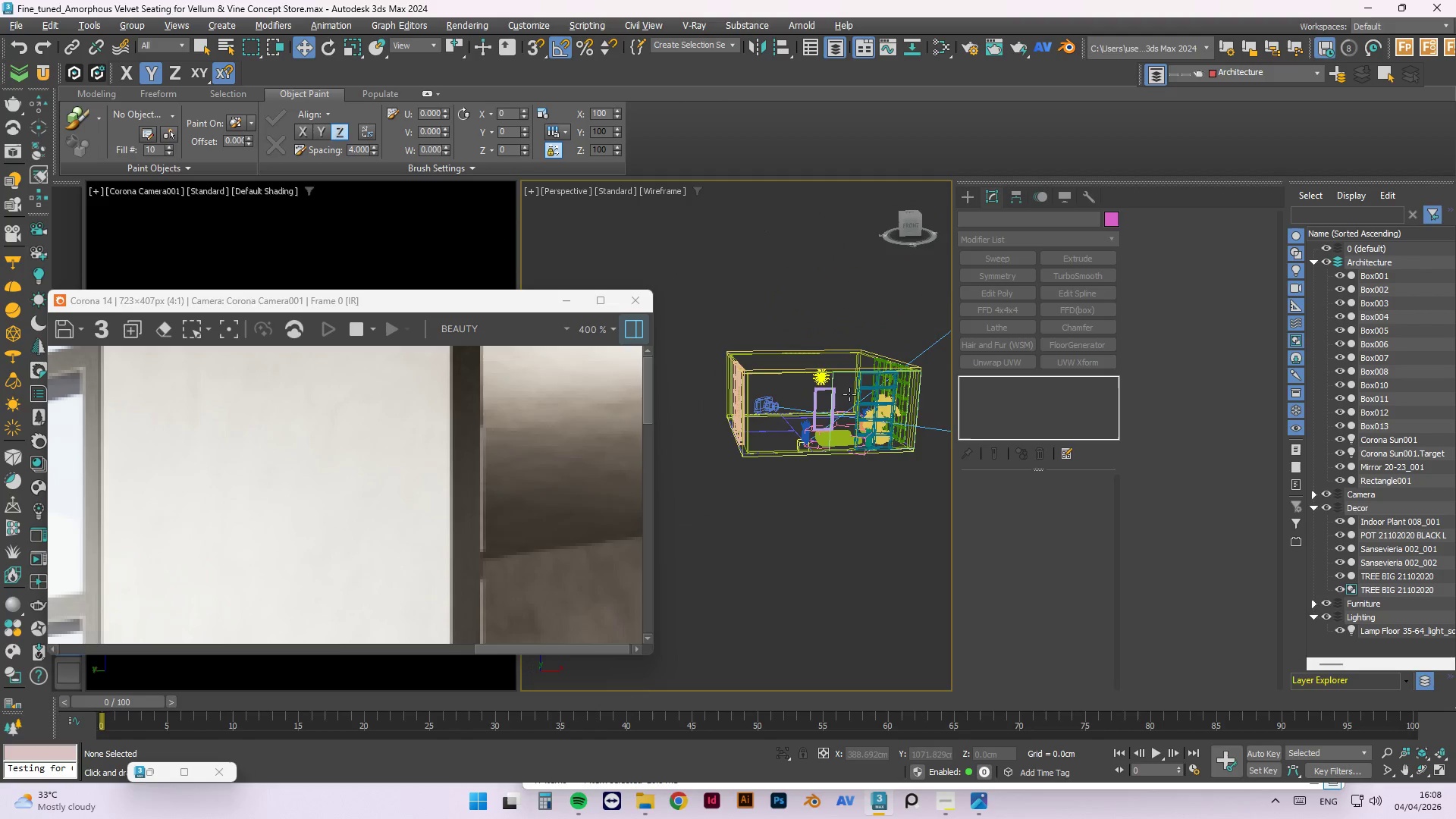 
key(Alt+AltLeft)
 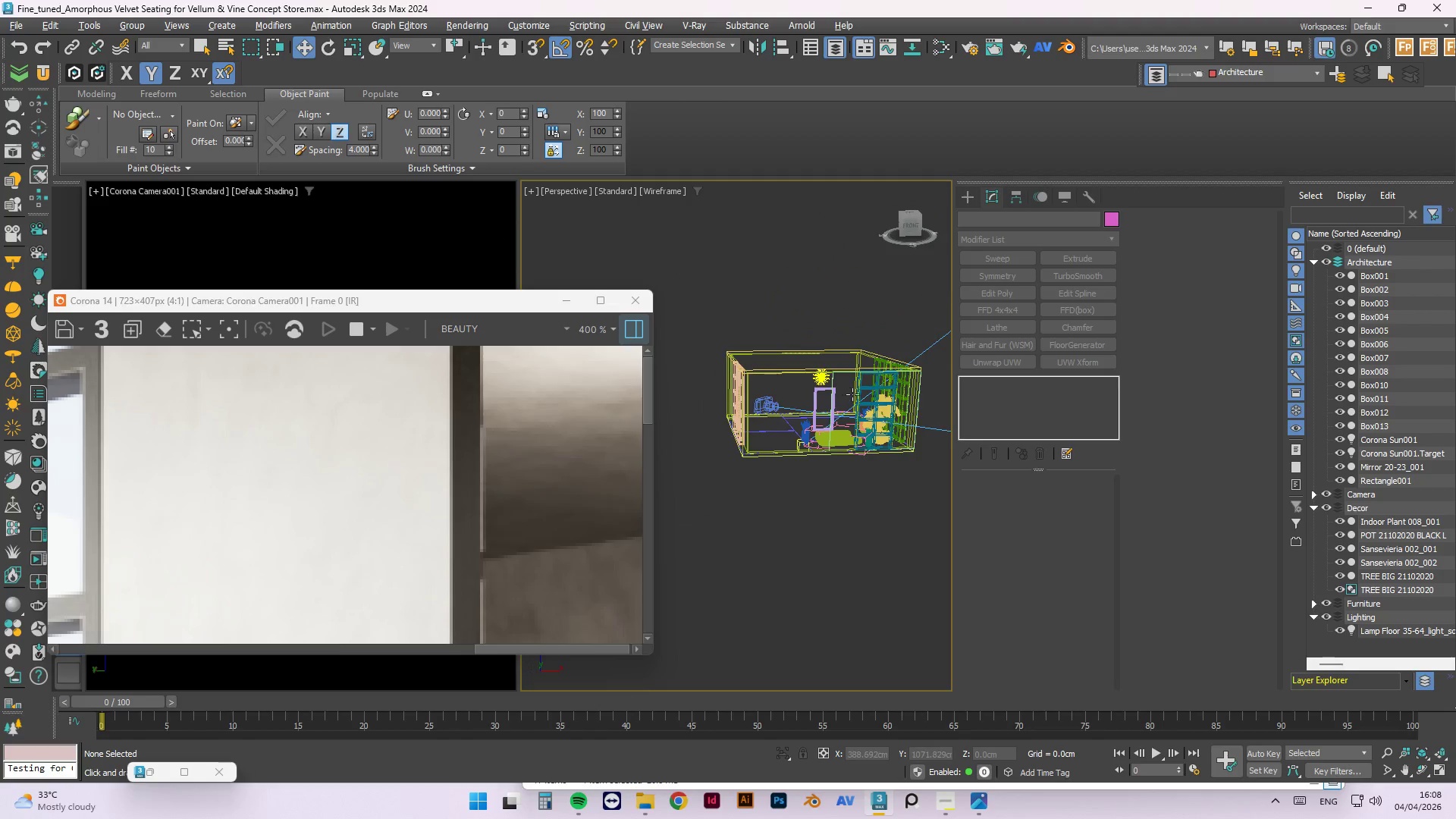 
key(Alt+AltLeft)
 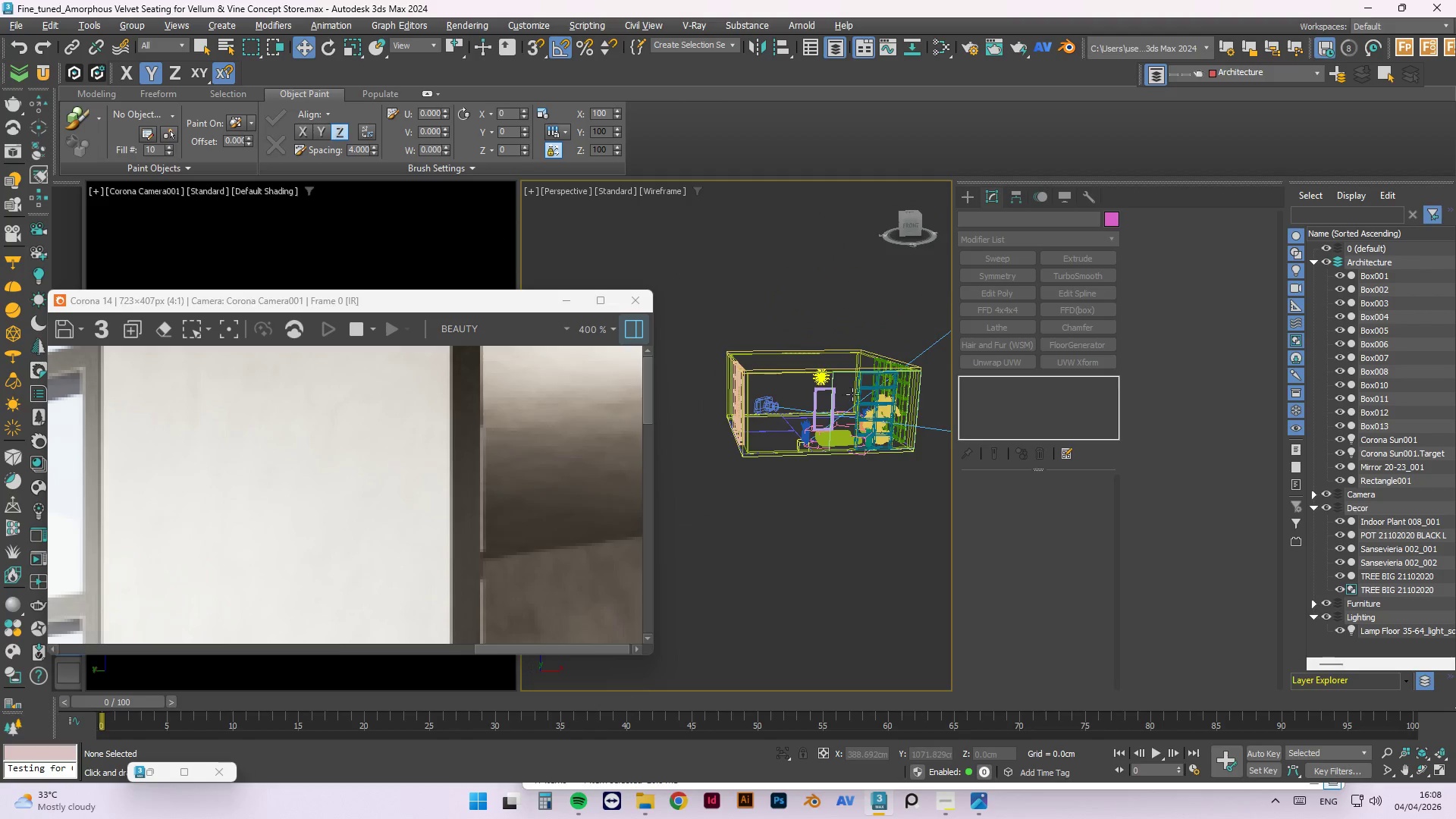 
key(Alt+AltLeft)
 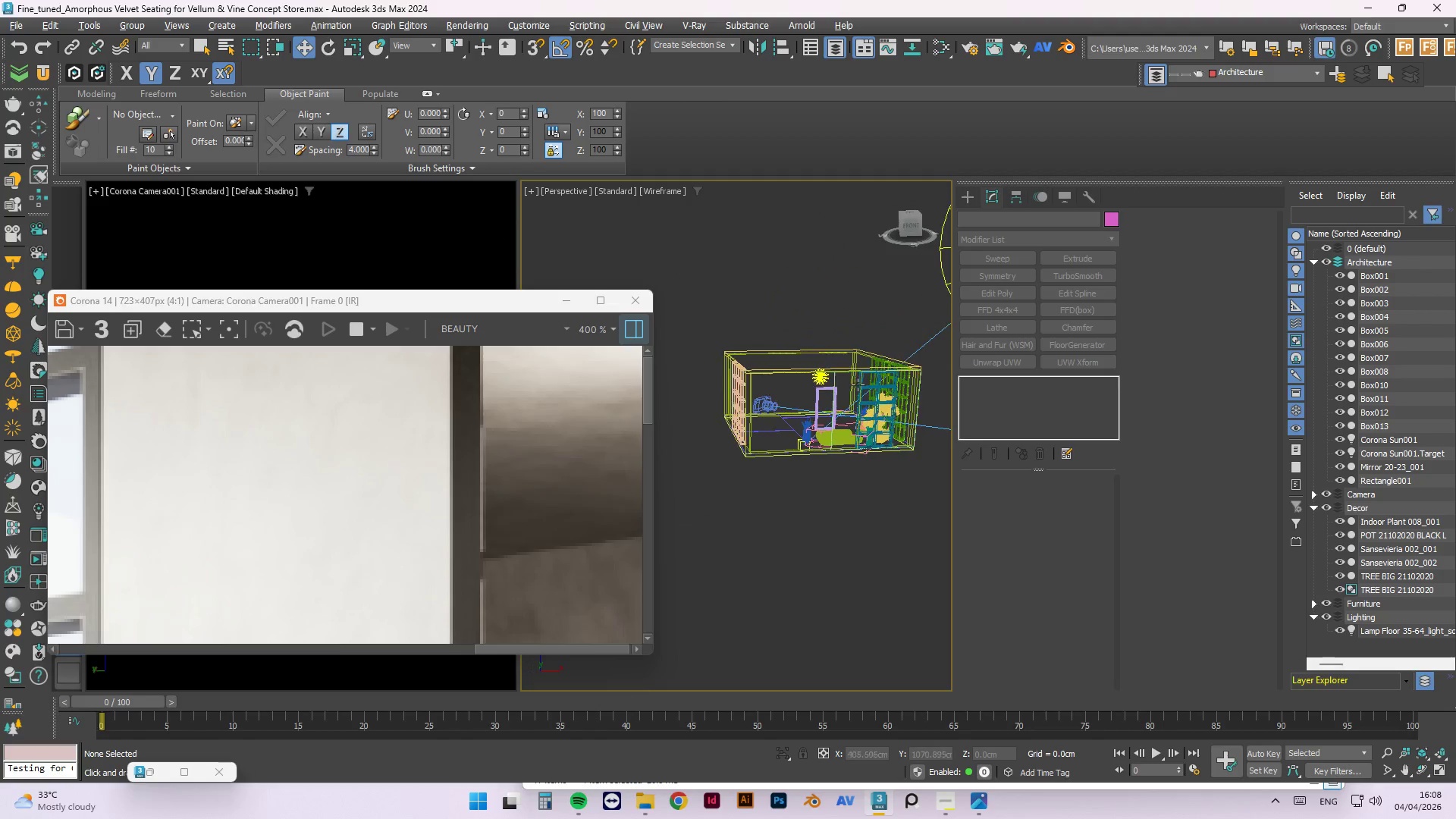 
key(Alt+AltLeft)
 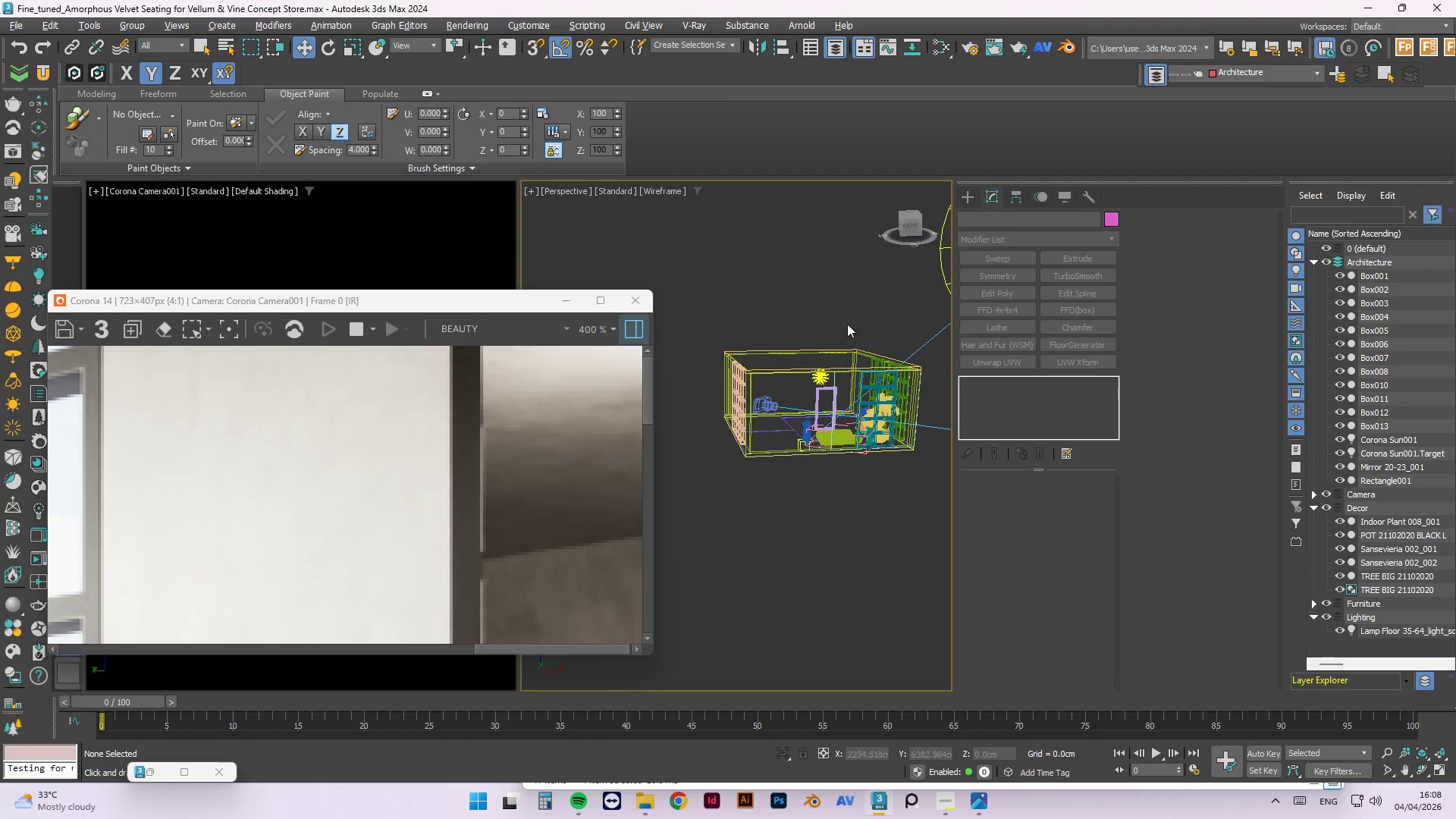 
left_click([843, 306])
 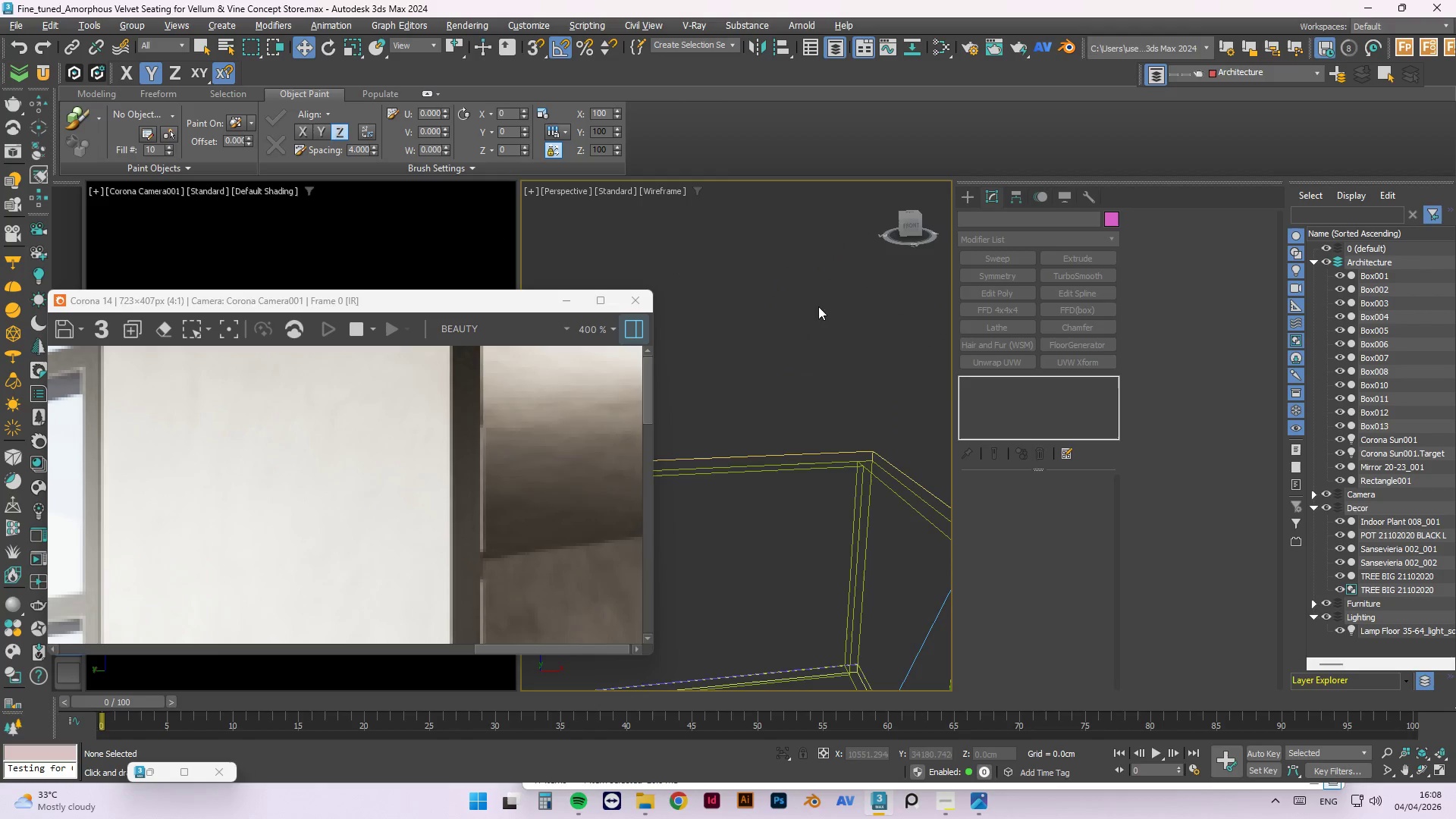 
scroll: coordinate [852, 315], scroll_direction: up, amount: 3.0
 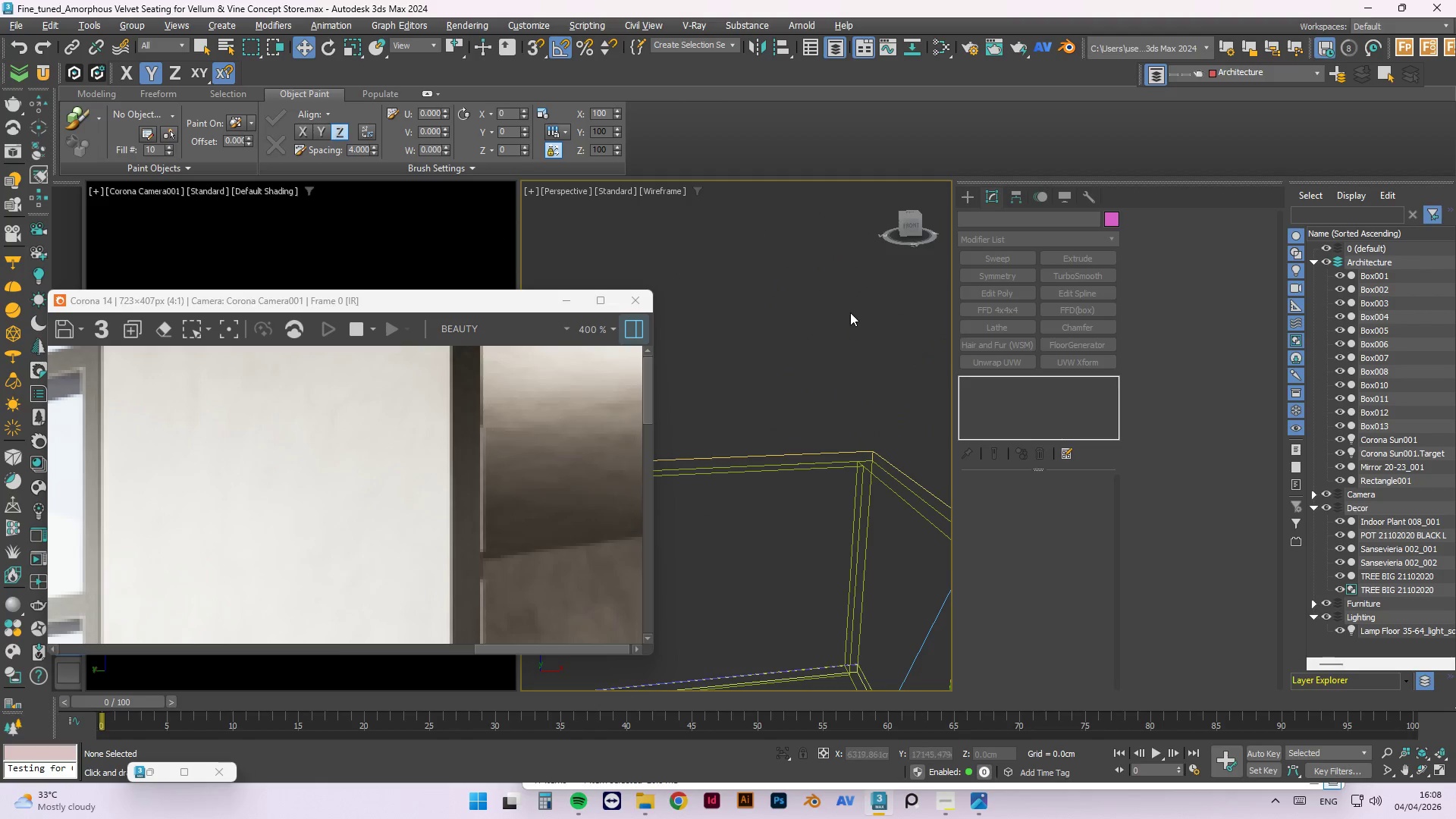 
scroll: coordinate [758, 291], scroll_direction: down, amount: 2.0
 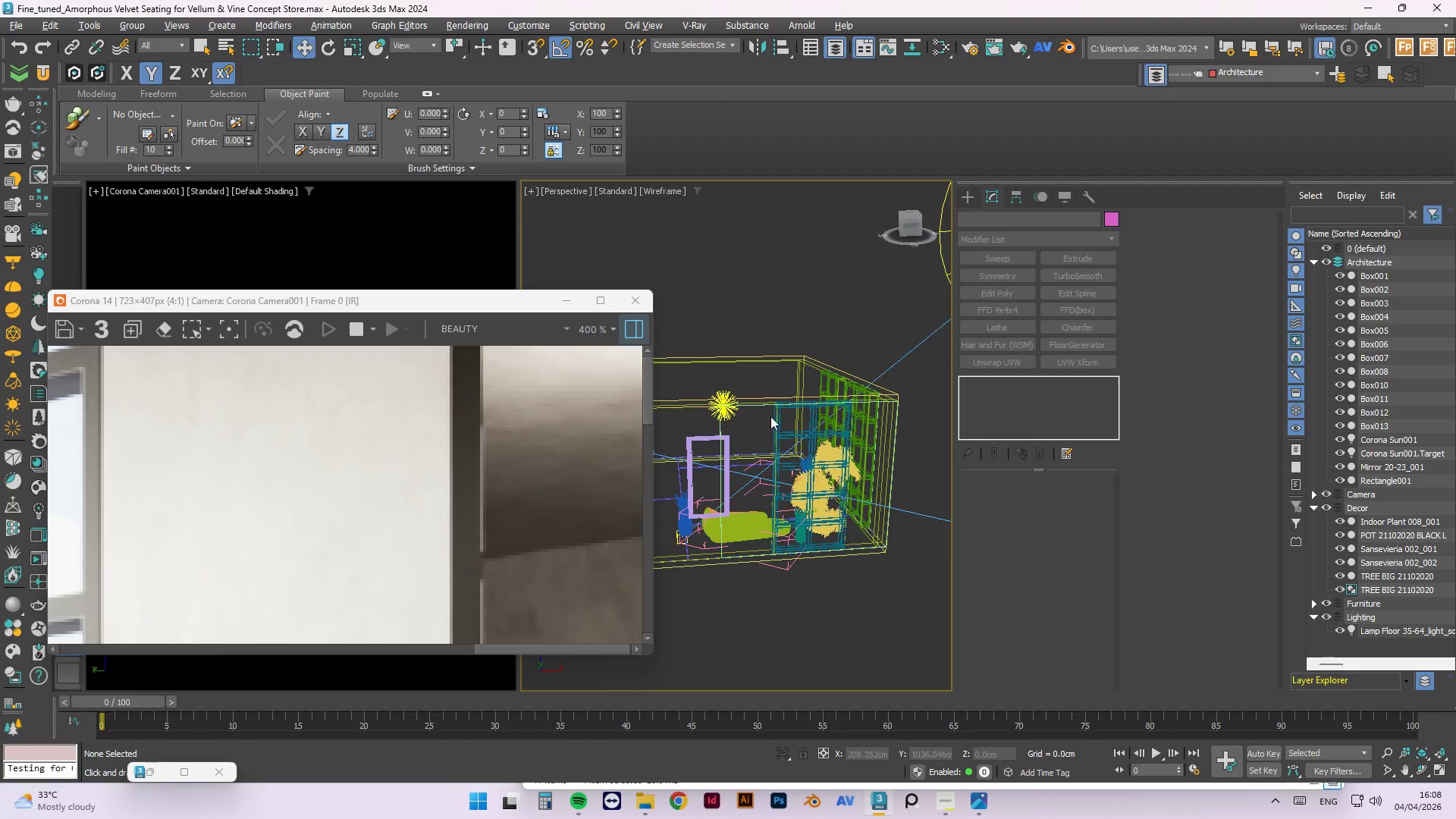 
scroll: coordinate [789, 406], scroll_direction: up, amount: 2.0
 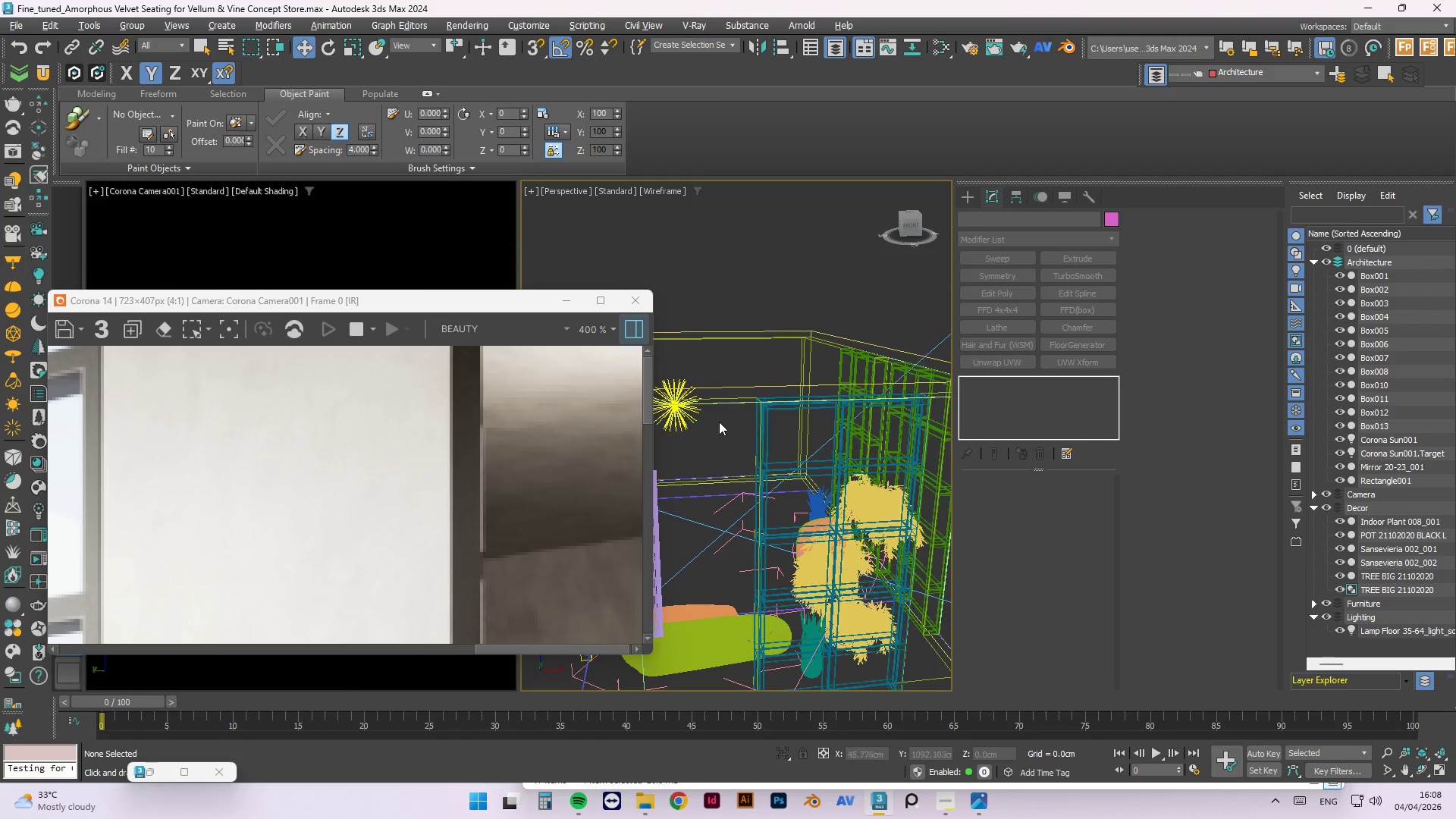 
scroll: coordinate [799, 394], scroll_direction: down, amount: 2.0
 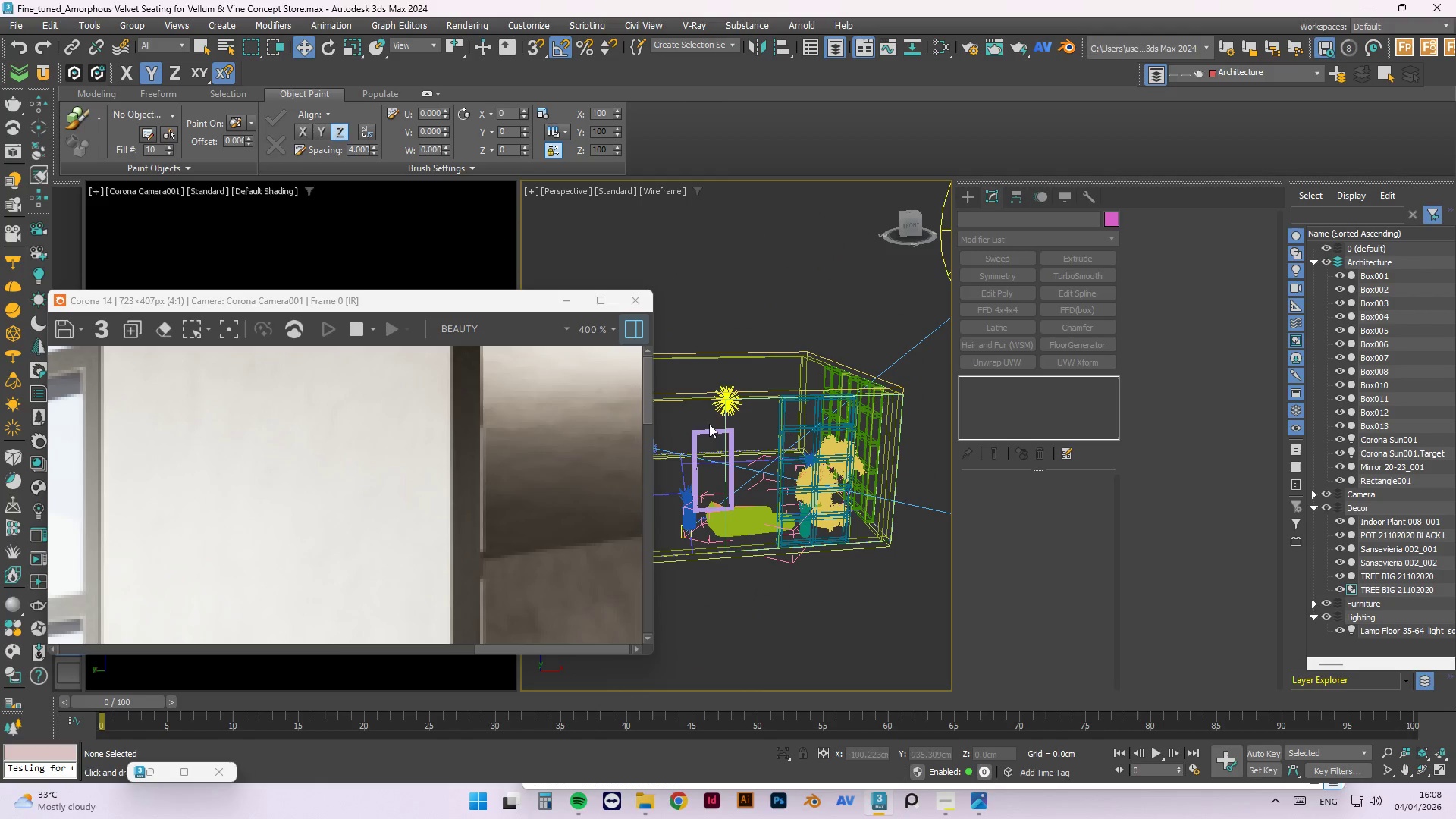 
scroll: coordinate [720, 416], scroll_direction: up, amount: 2.0
 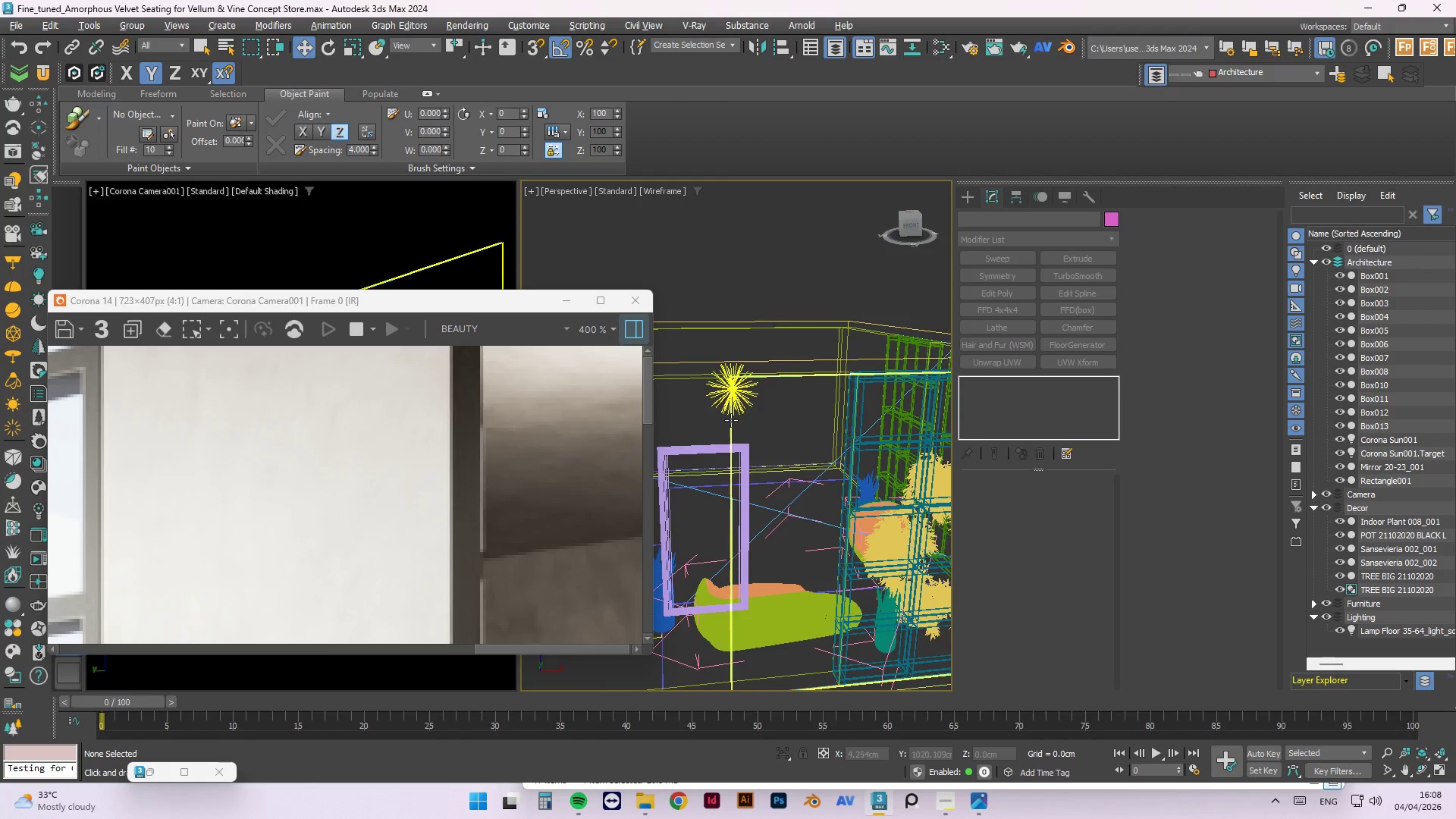 
left_click([731, 420])
 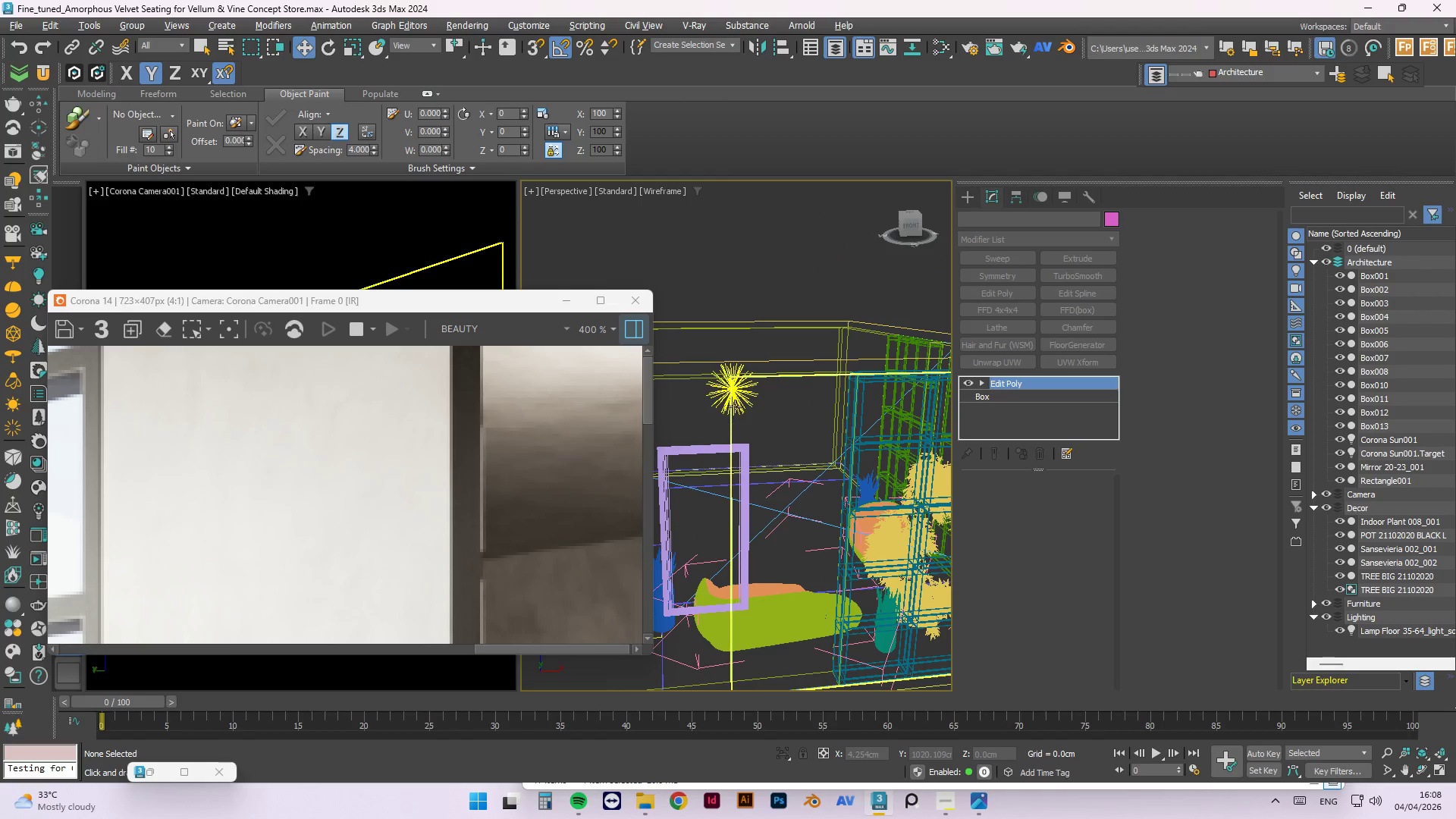 
scroll: coordinate [736, 402], scroll_direction: down, amount: 3.0
 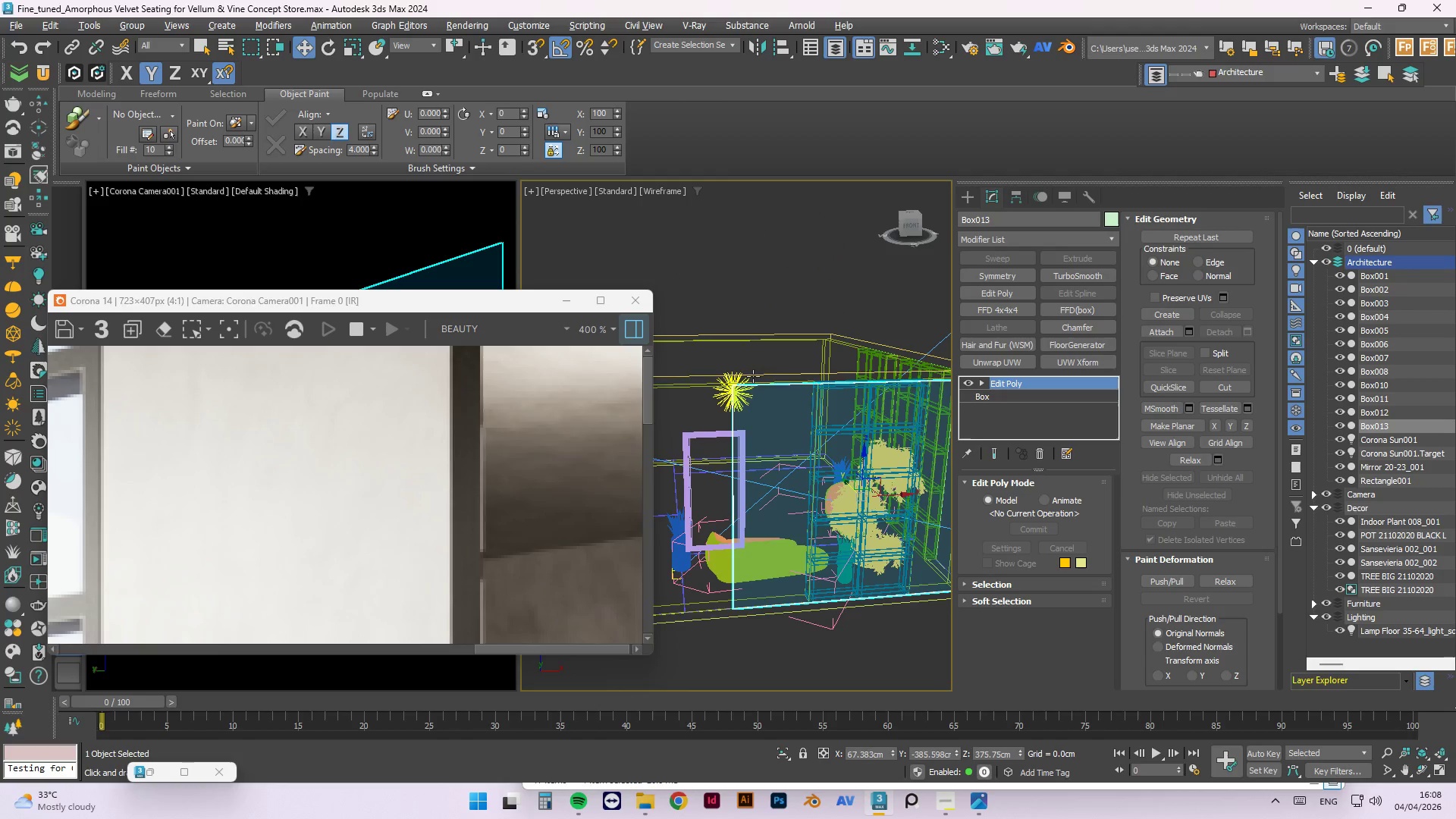 
key(1)
 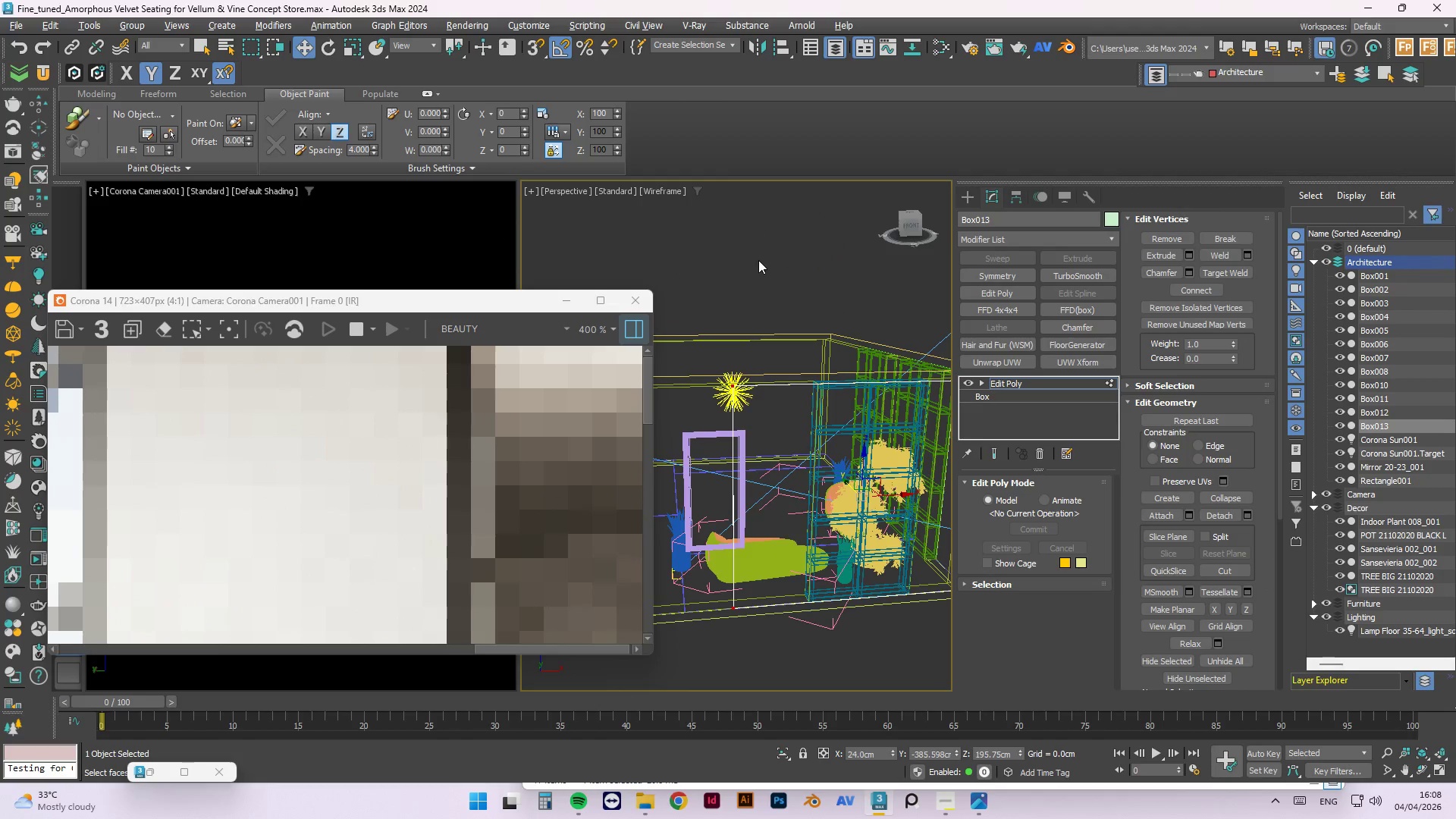 
left_click_drag(start_coordinate=[766, 243], to_coordinate=[681, 565])
 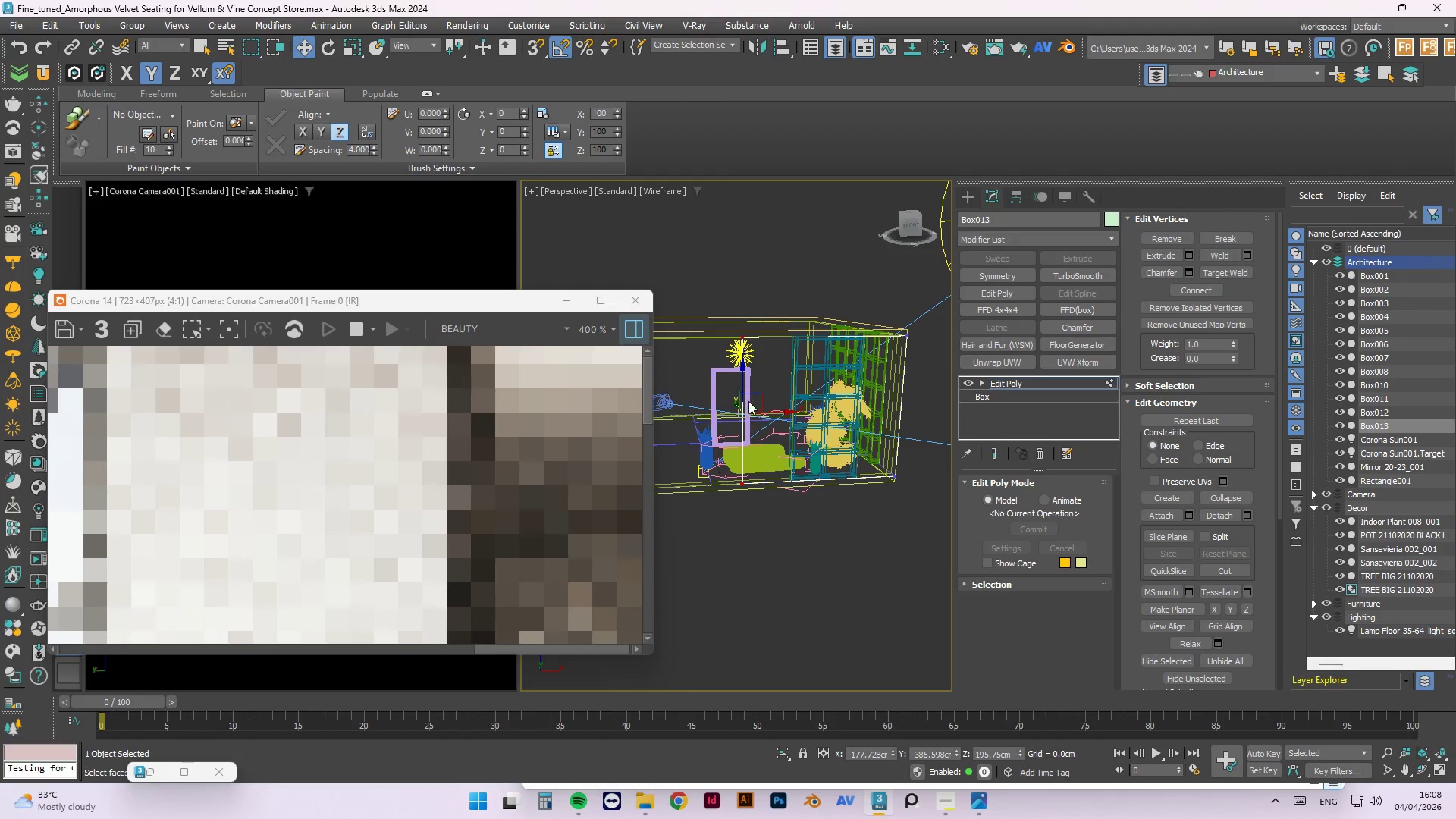 
scroll: coordinate [758, 262], scroll_direction: down, amount: 1.0
 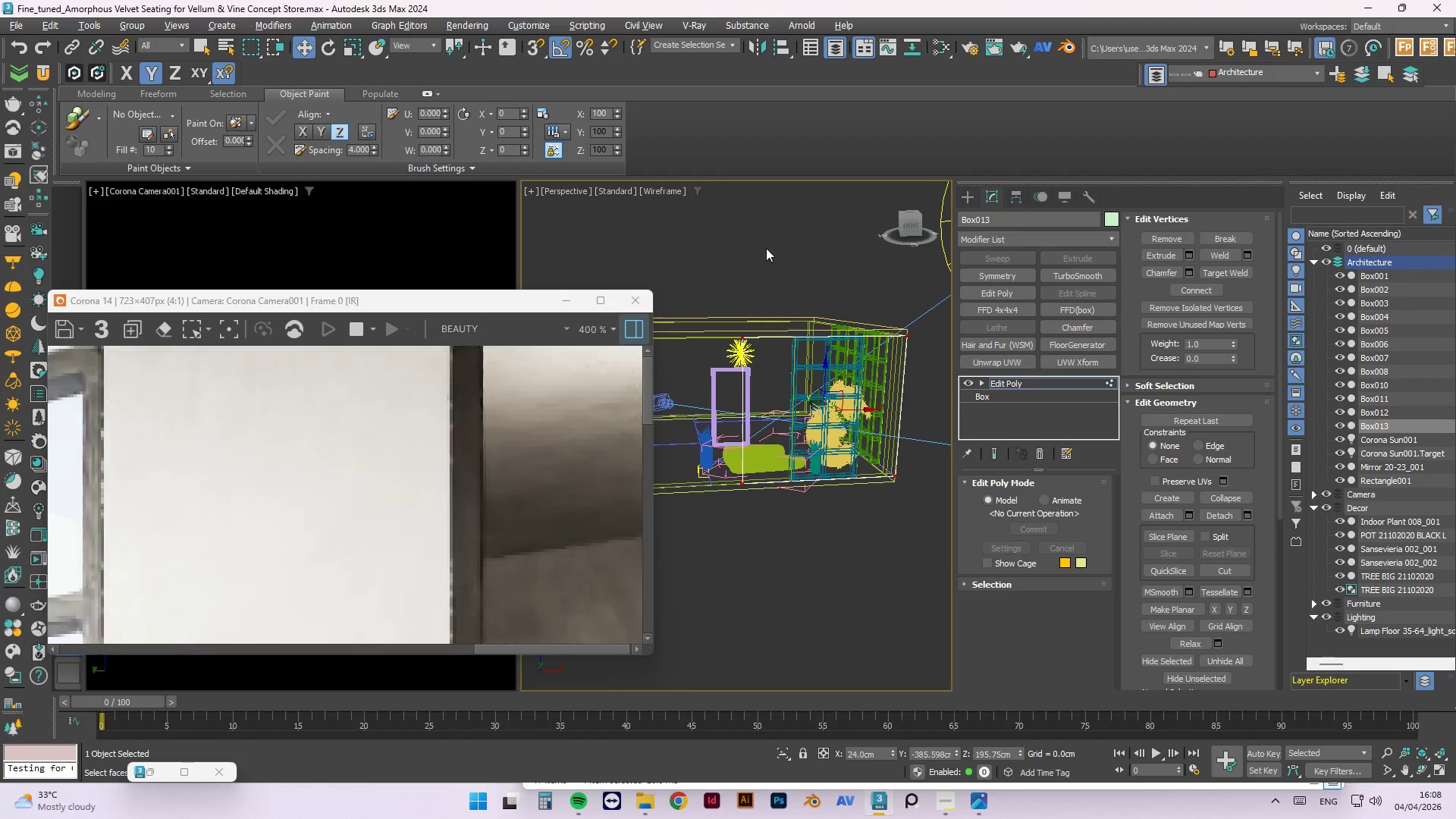 
scroll: coordinate [748, 401], scroll_direction: up, amount: 1.0
 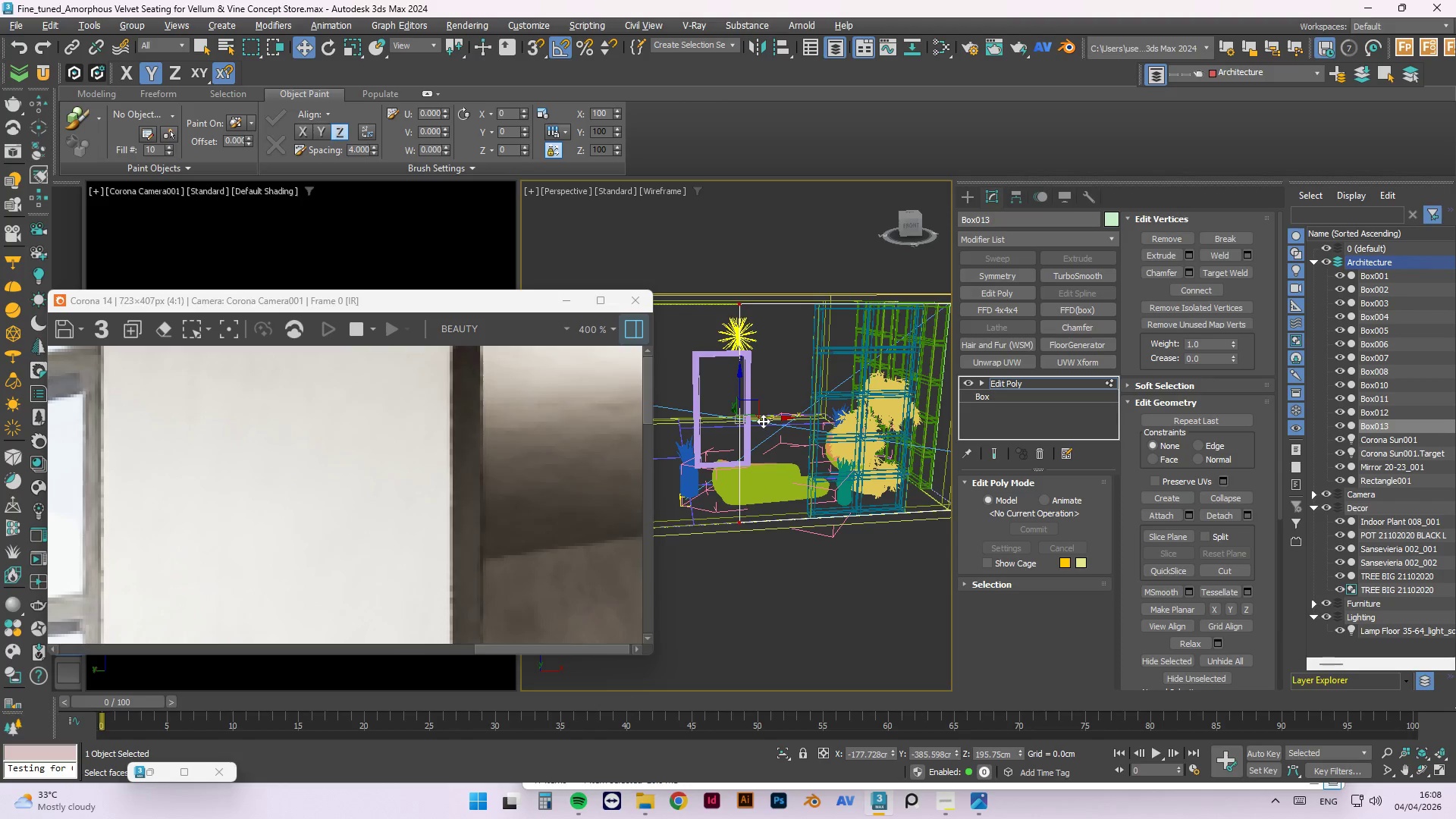 
left_click_drag(start_coordinate=[764, 419], to_coordinate=[789, 300])
 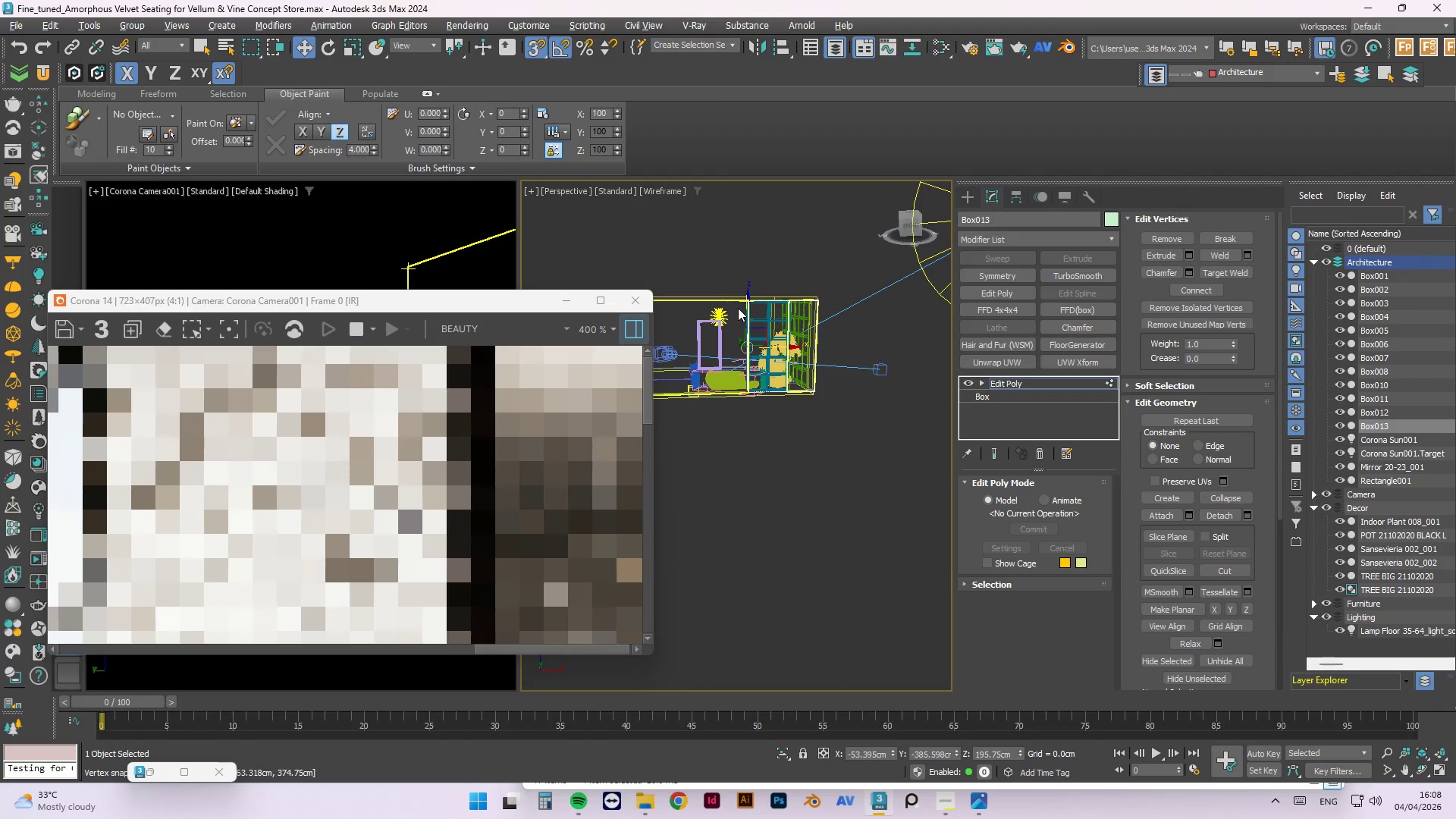 
key(S)
 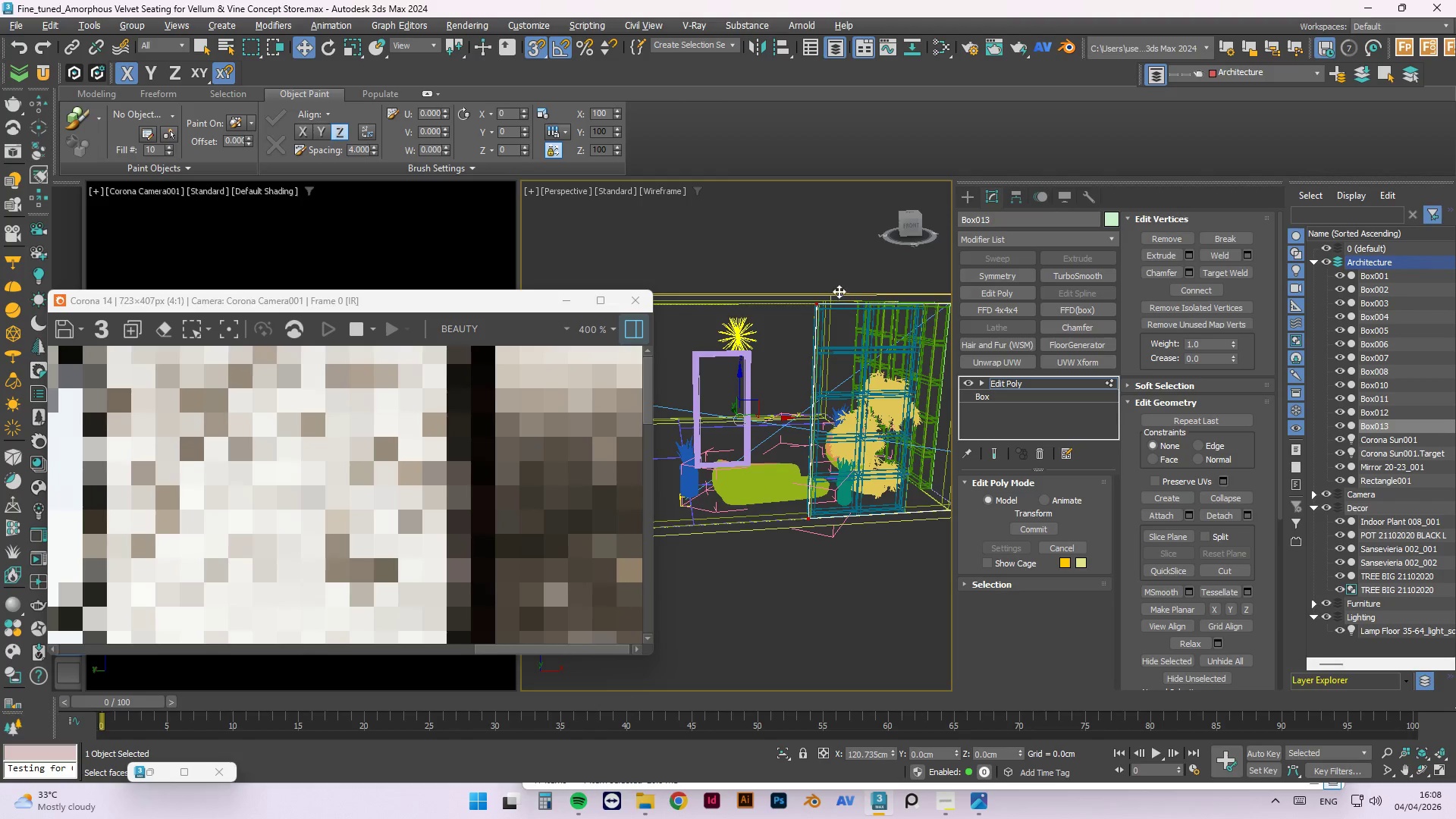 
scroll: coordinate [834, 300], scroll_direction: up, amount: 2.0
 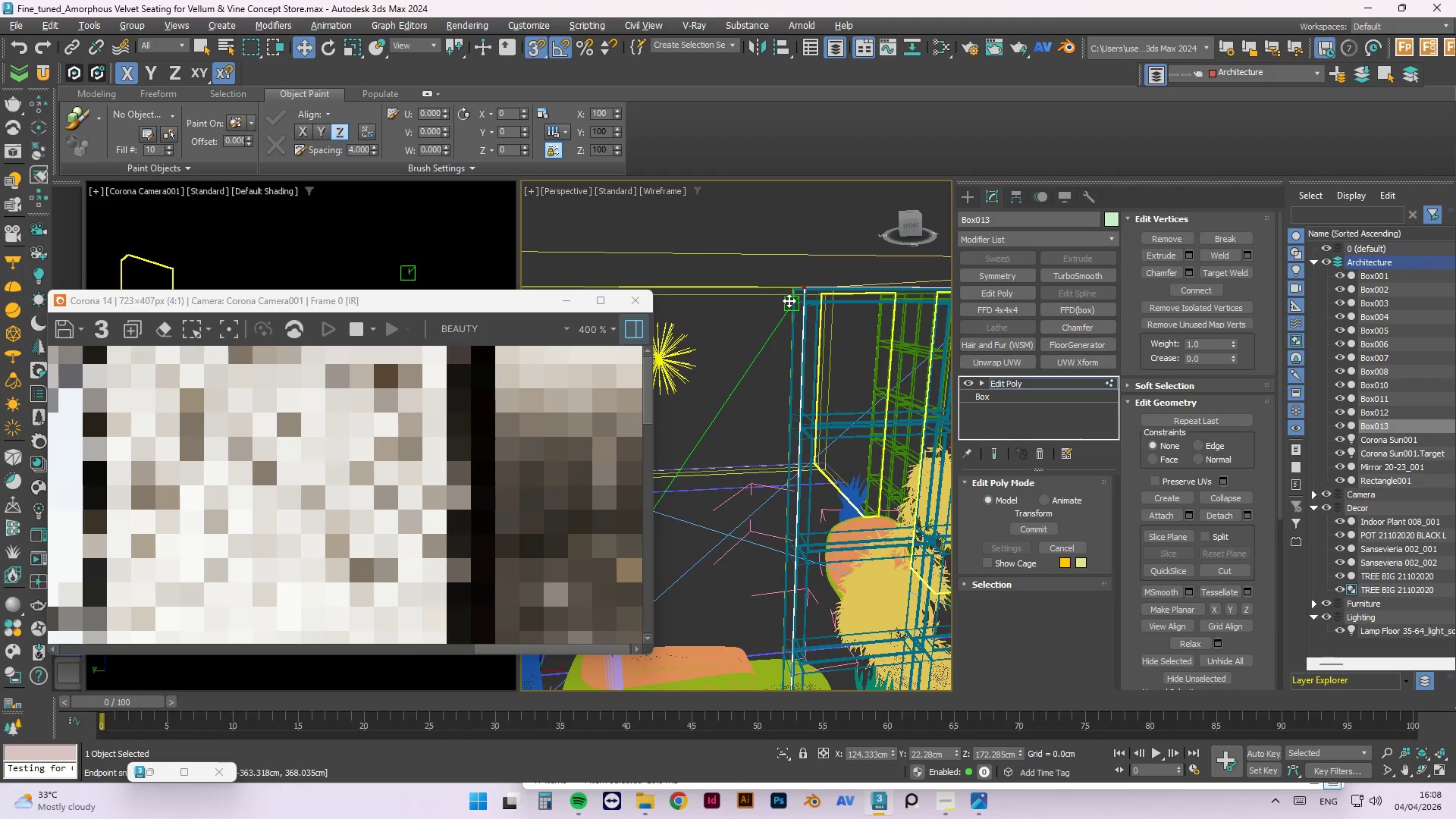 
scroll: coordinate [739, 303], scroll_direction: down, amount: 5.0
 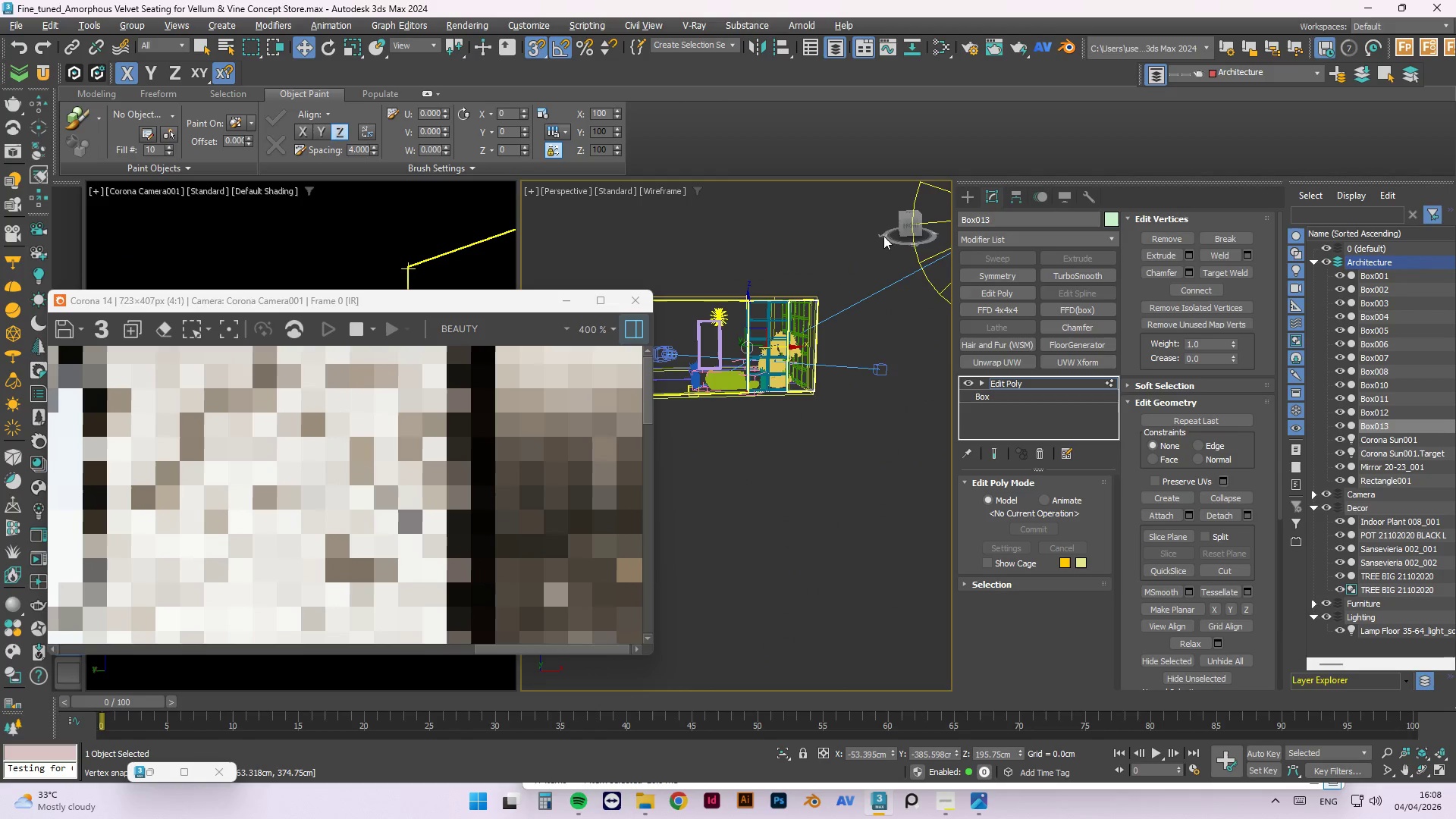 
left_click_drag(start_coordinate=[883, 236], to_coordinate=[785, 487])
 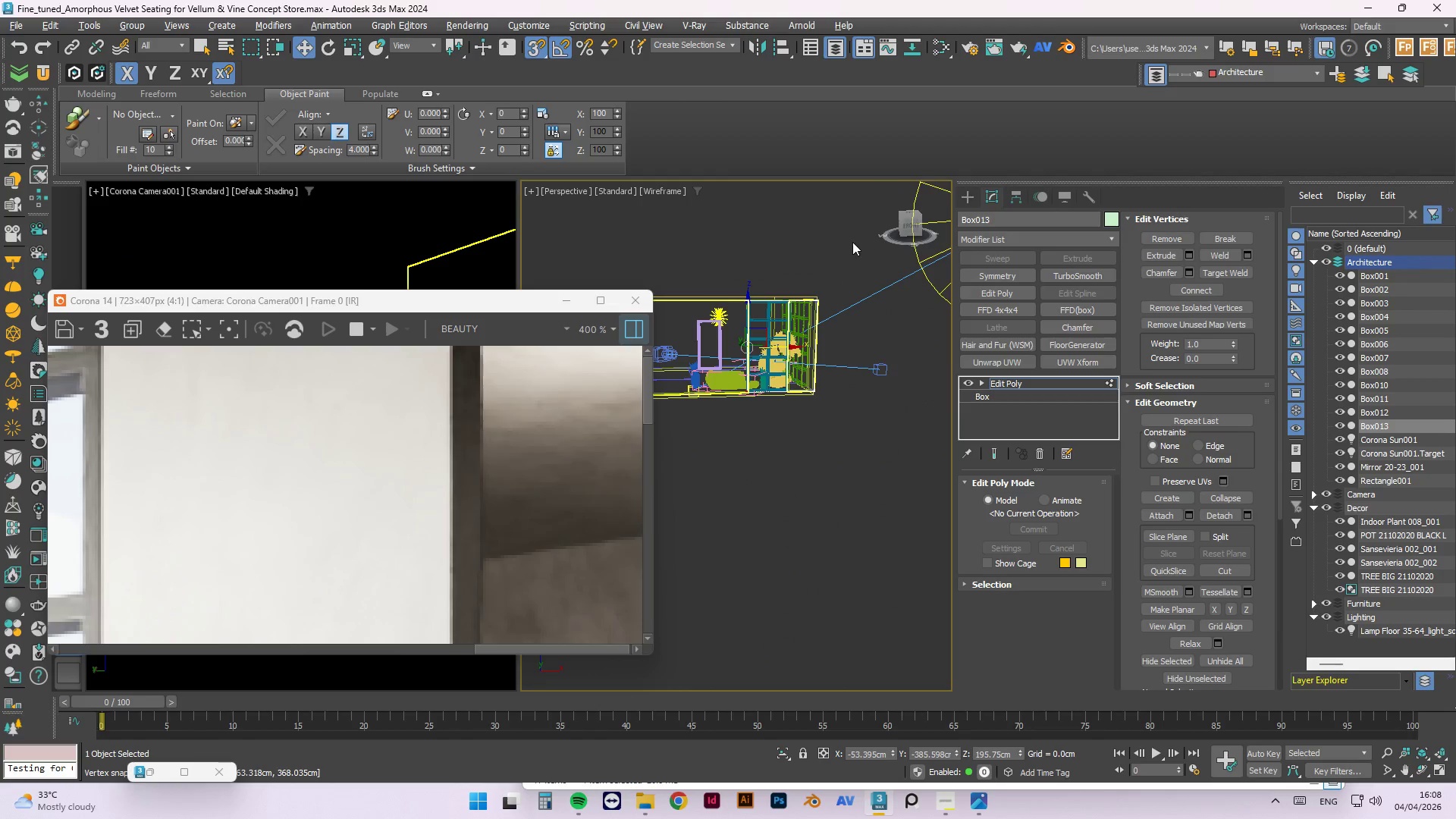 
left_click_drag(start_coordinate=[846, 245], to_coordinate=[783, 442])
 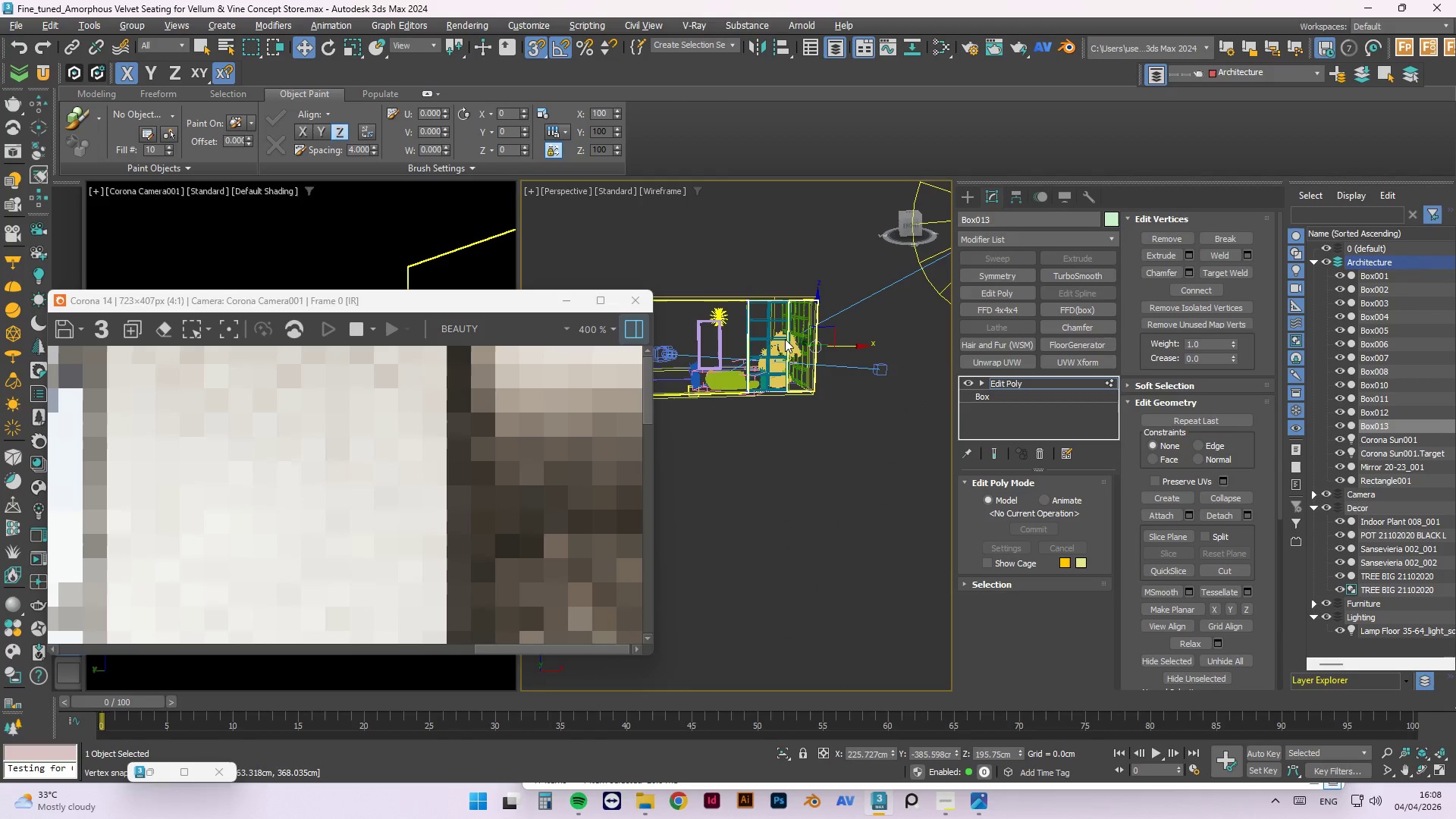 
scroll: coordinate [835, 341], scroll_direction: up, amount: 4.0
 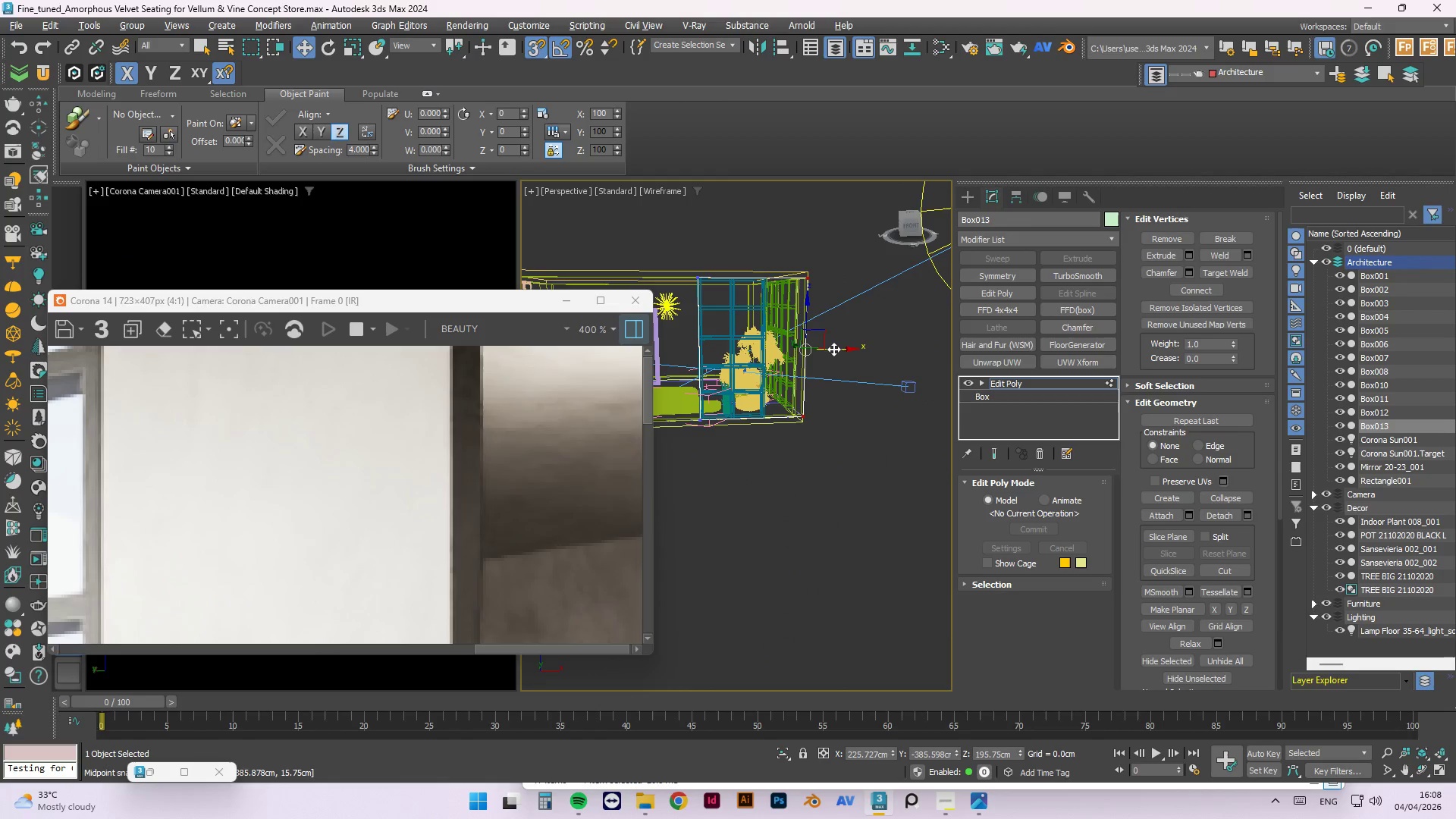 
left_click_drag(start_coordinate=[837, 349], to_coordinate=[809, 285])
 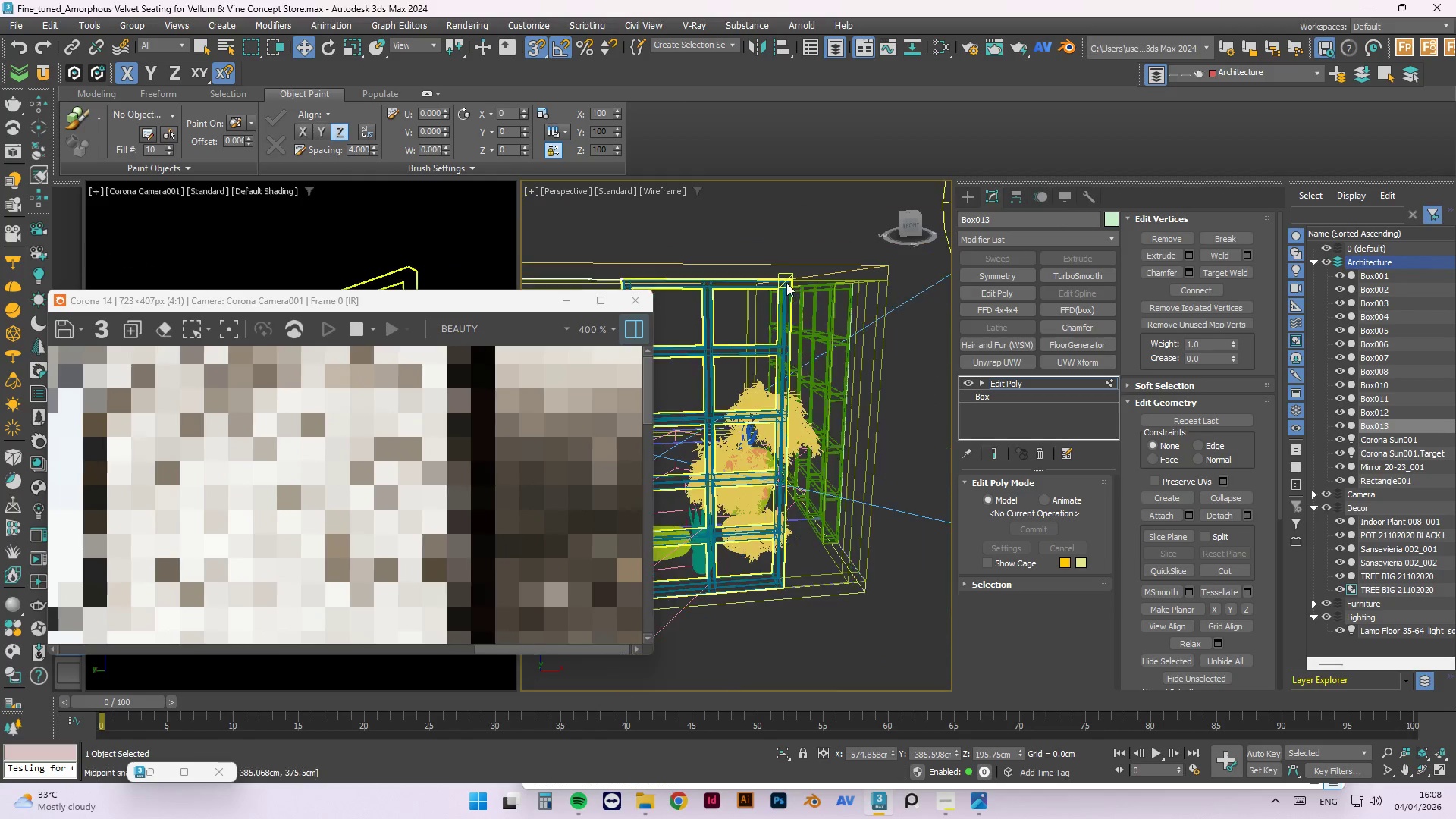 
scroll: coordinate [789, 281], scroll_direction: up, amount: 6.0
 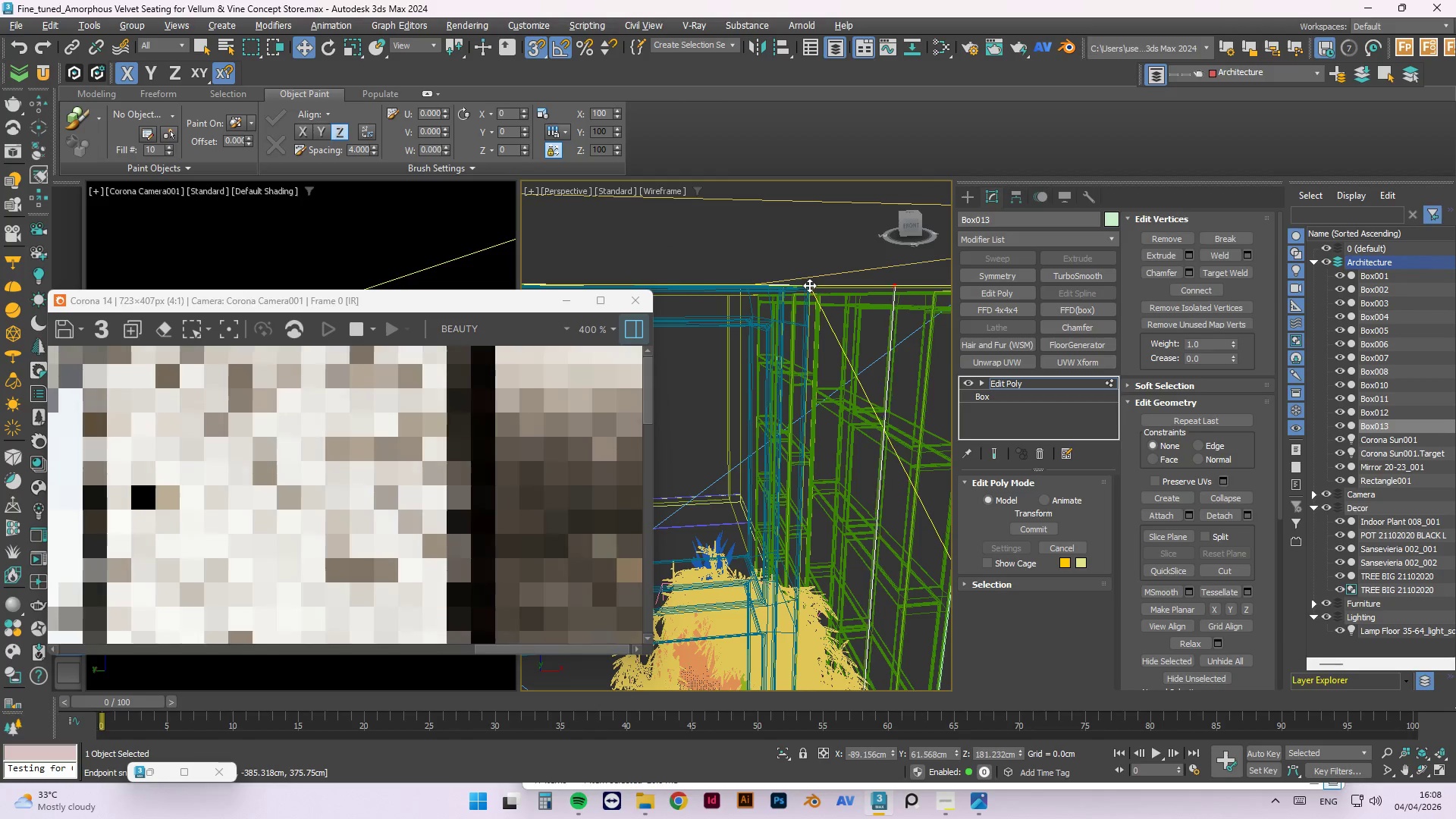 
scroll: coordinate [839, 281], scroll_direction: down, amount: 7.0
 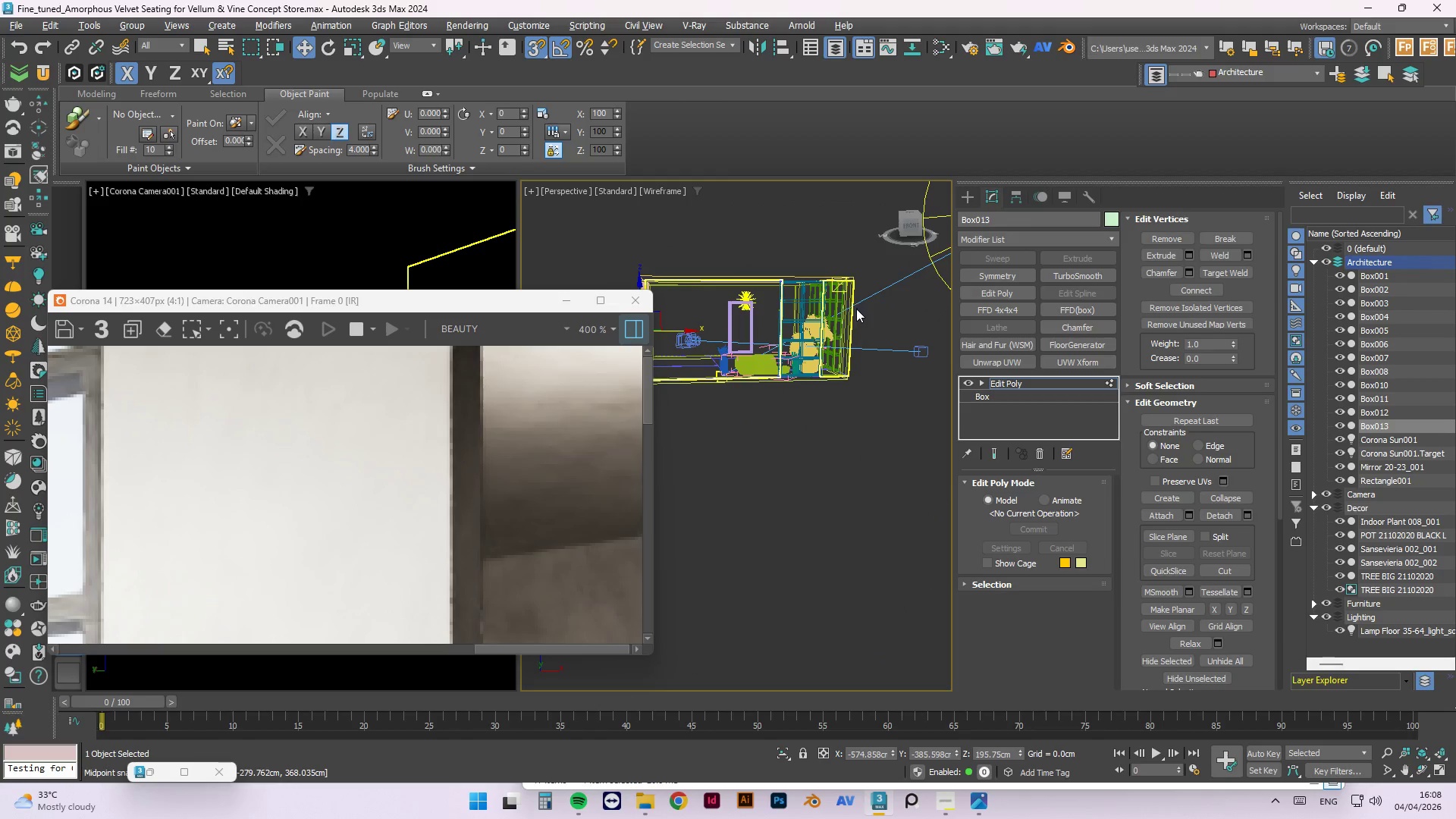 
scroll: coordinate [847, 295], scroll_direction: up, amount: 2.0
 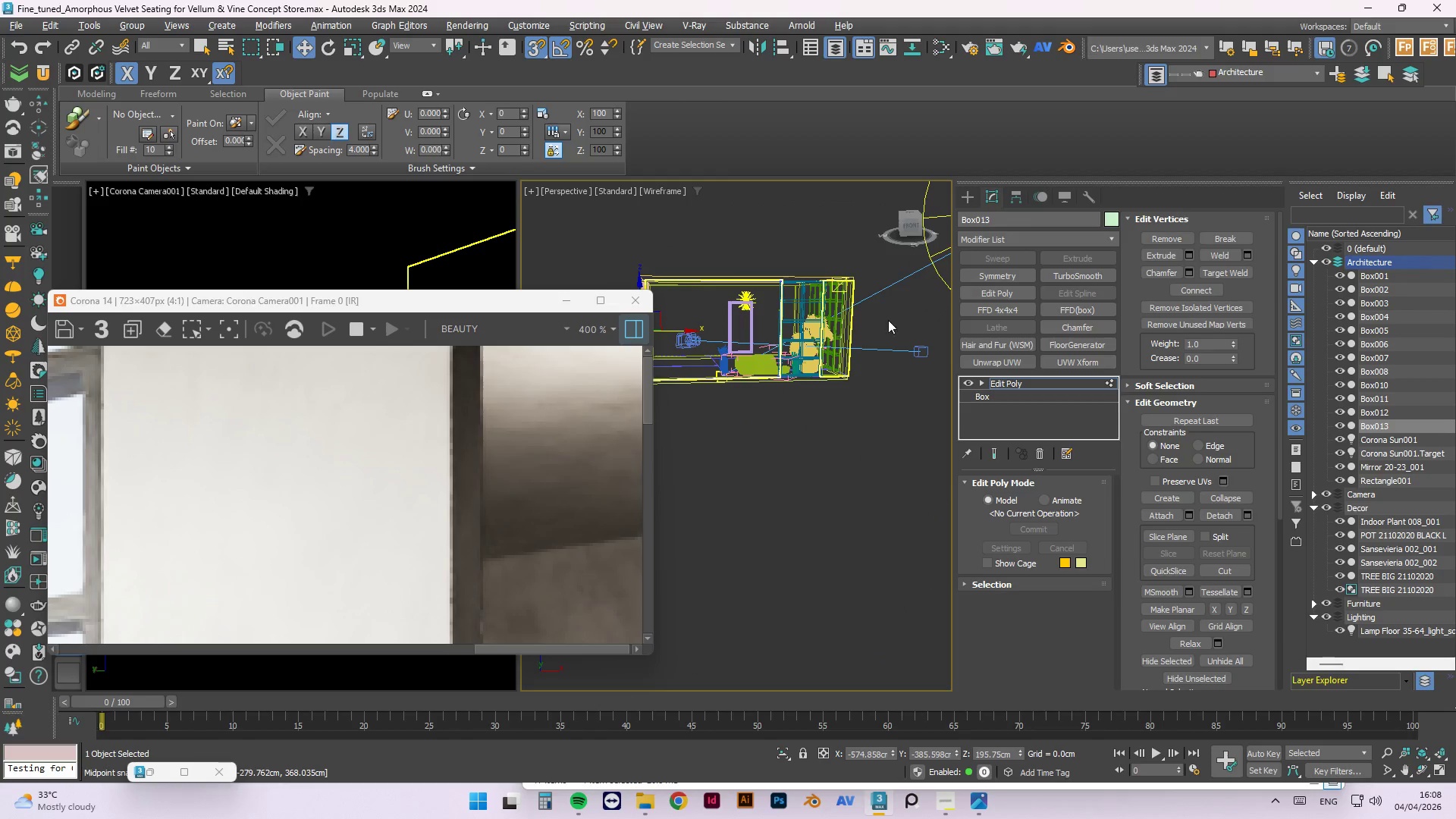 
key(Control+Z)
 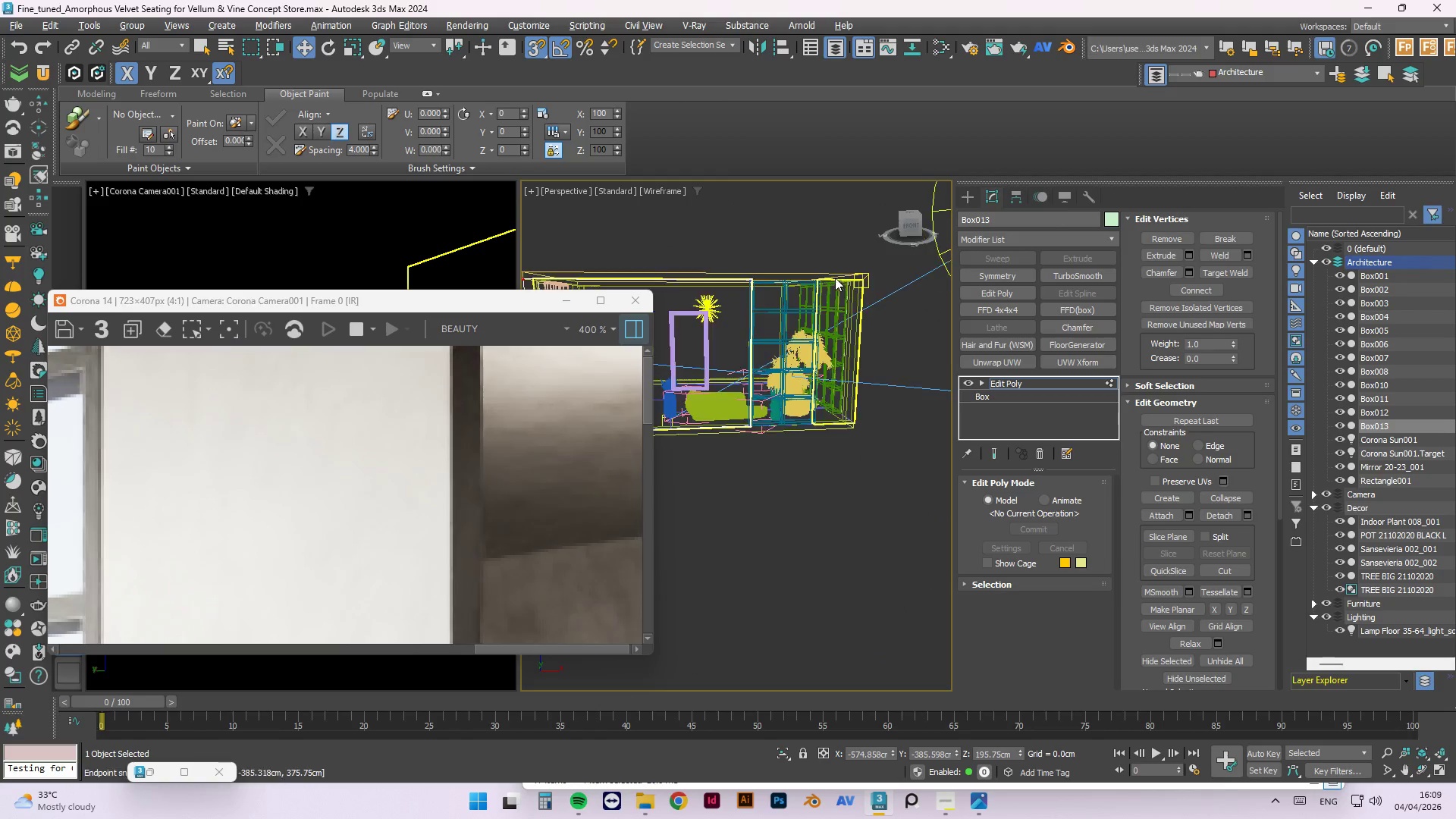 
hold_key(key=AltLeft, duration=1.5)
 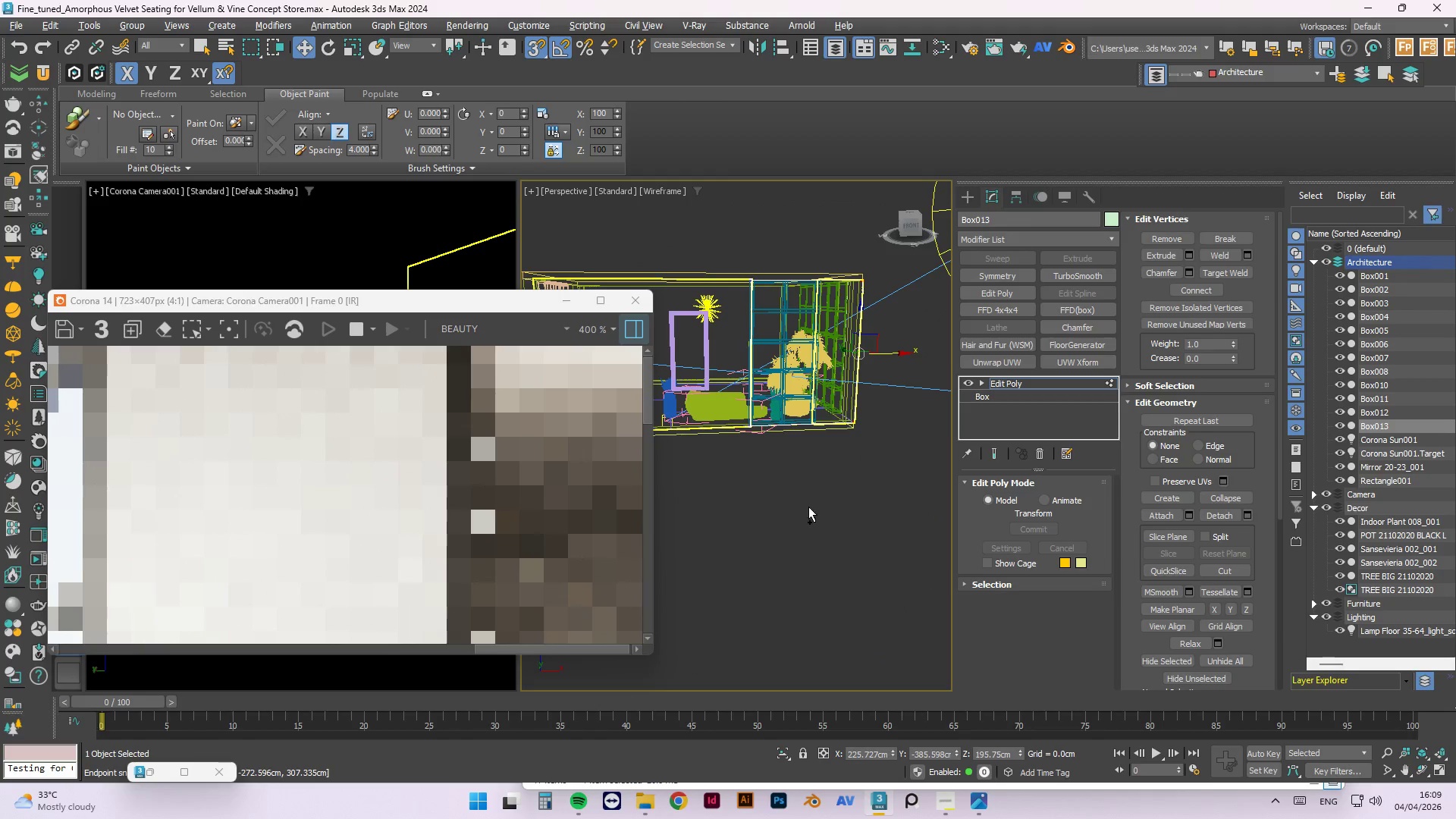 
scroll: coordinate [864, 306], scroll_direction: down, amount: 1.0
 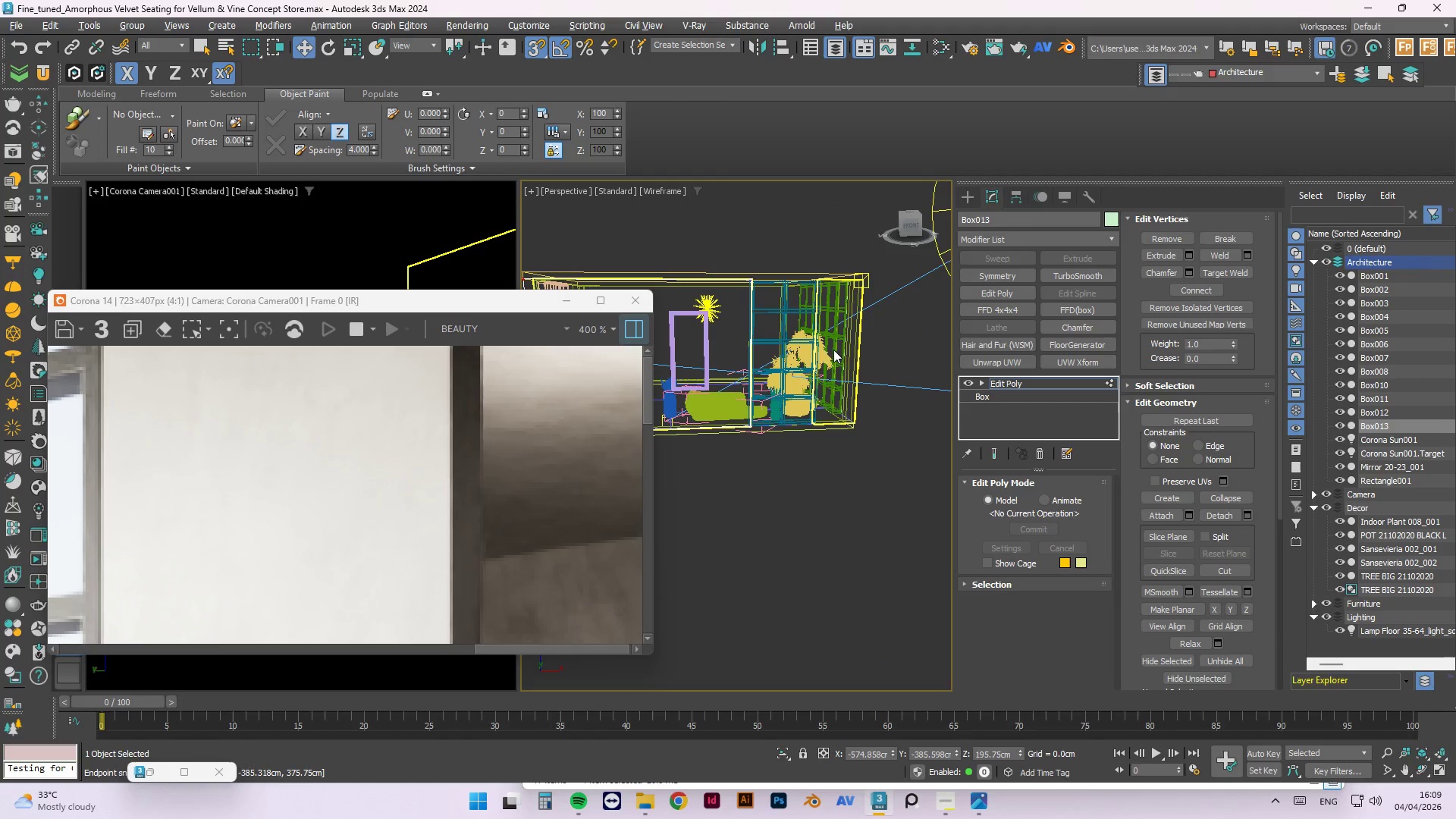 
hold_key(key=AltLeft, duration=0.34)
 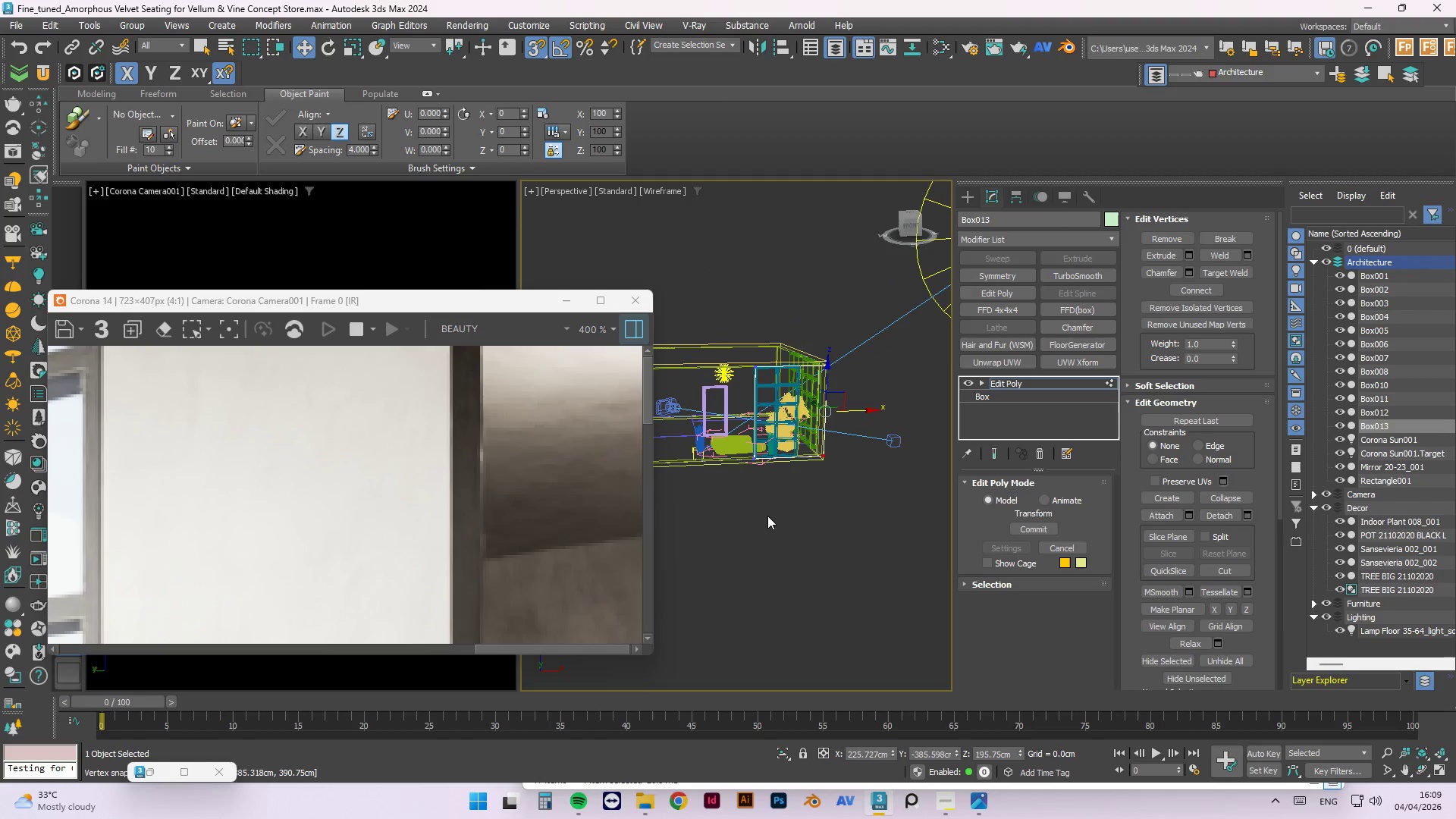 
scroll: coordinate [842, 382], scroll_direction: up, amount: 1.0
 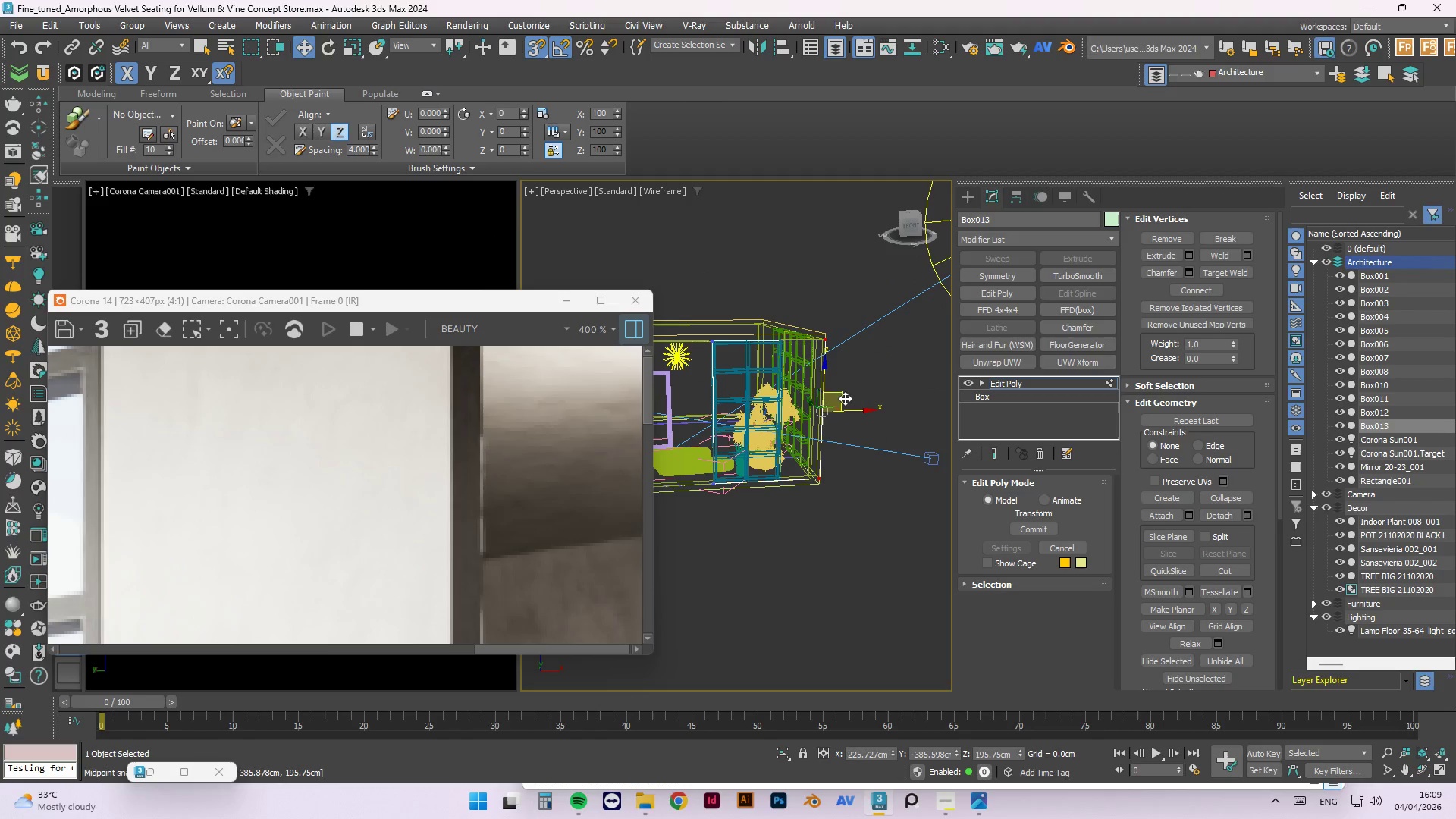 
left_click_drag(start_coordinate=[855, 409], to_coordinate=[857, 389])
 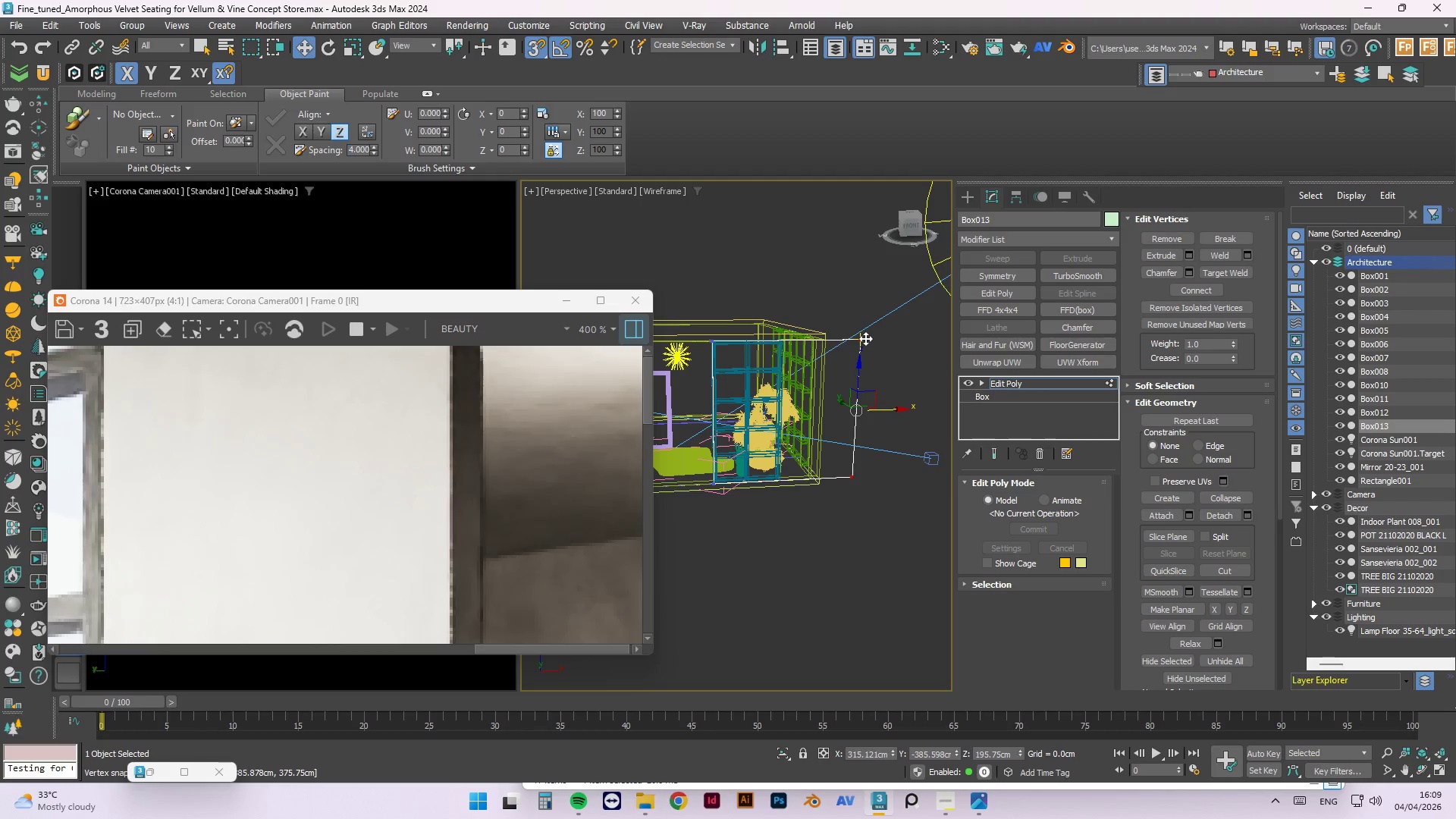 
left_click_drag(start_coordinate=[864, 338], to_coordinate=[811, 328])
 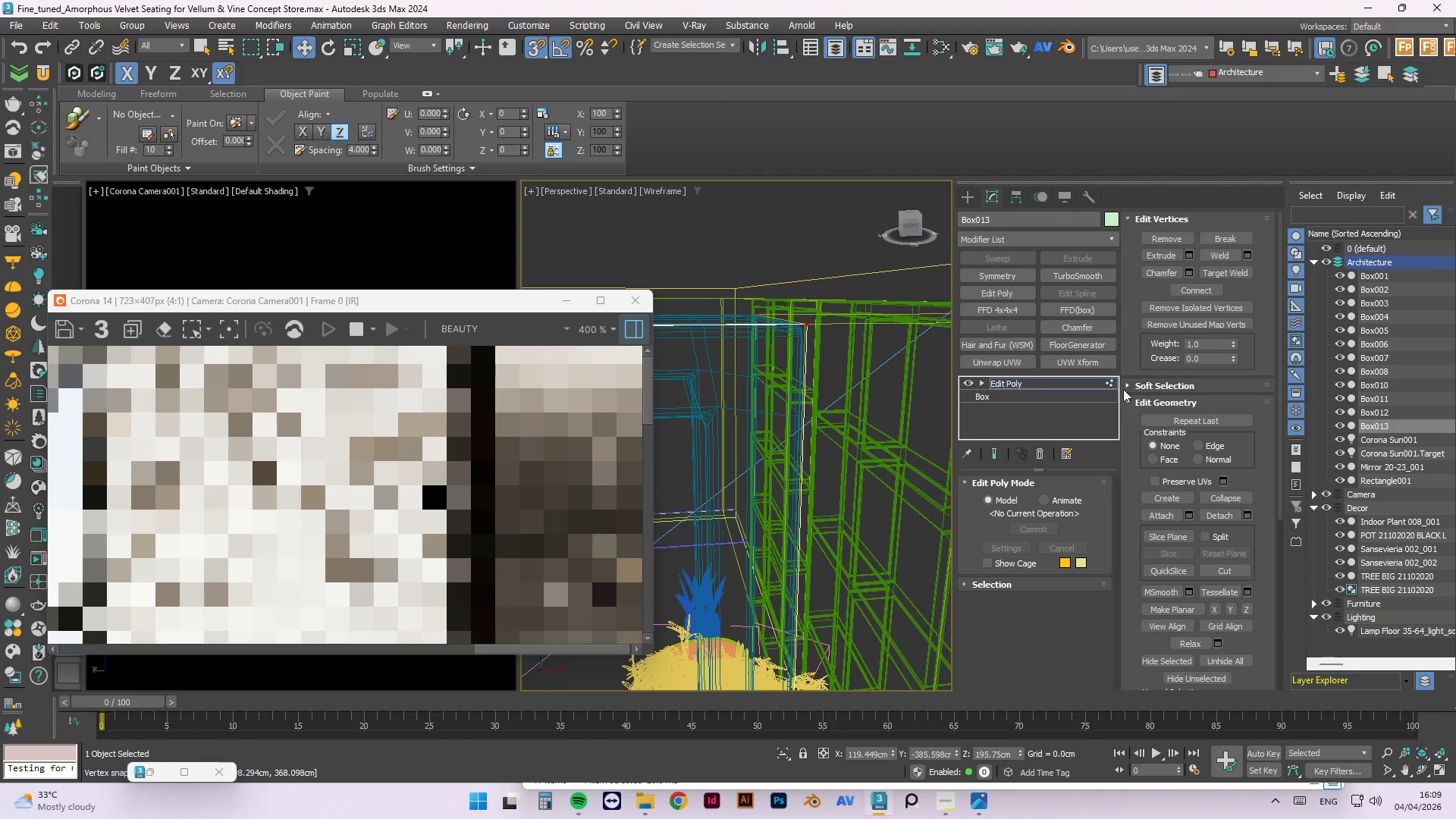 
scroll: coordinate [817, 350], scroll_direction: up, amount: 7.0
 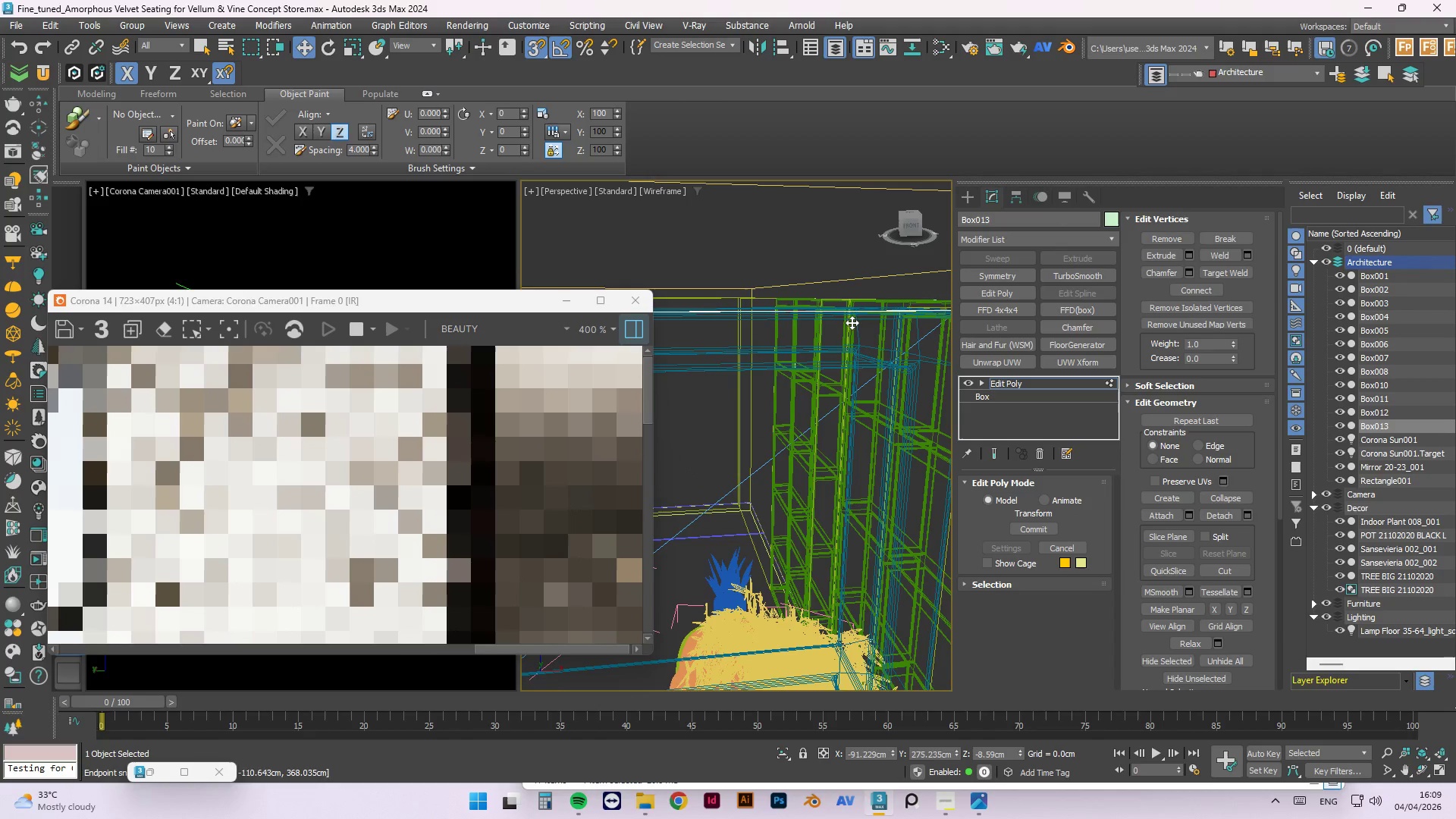 
scroll: coordinate [774, 322], scroll_direction: down, amount: 3.0
 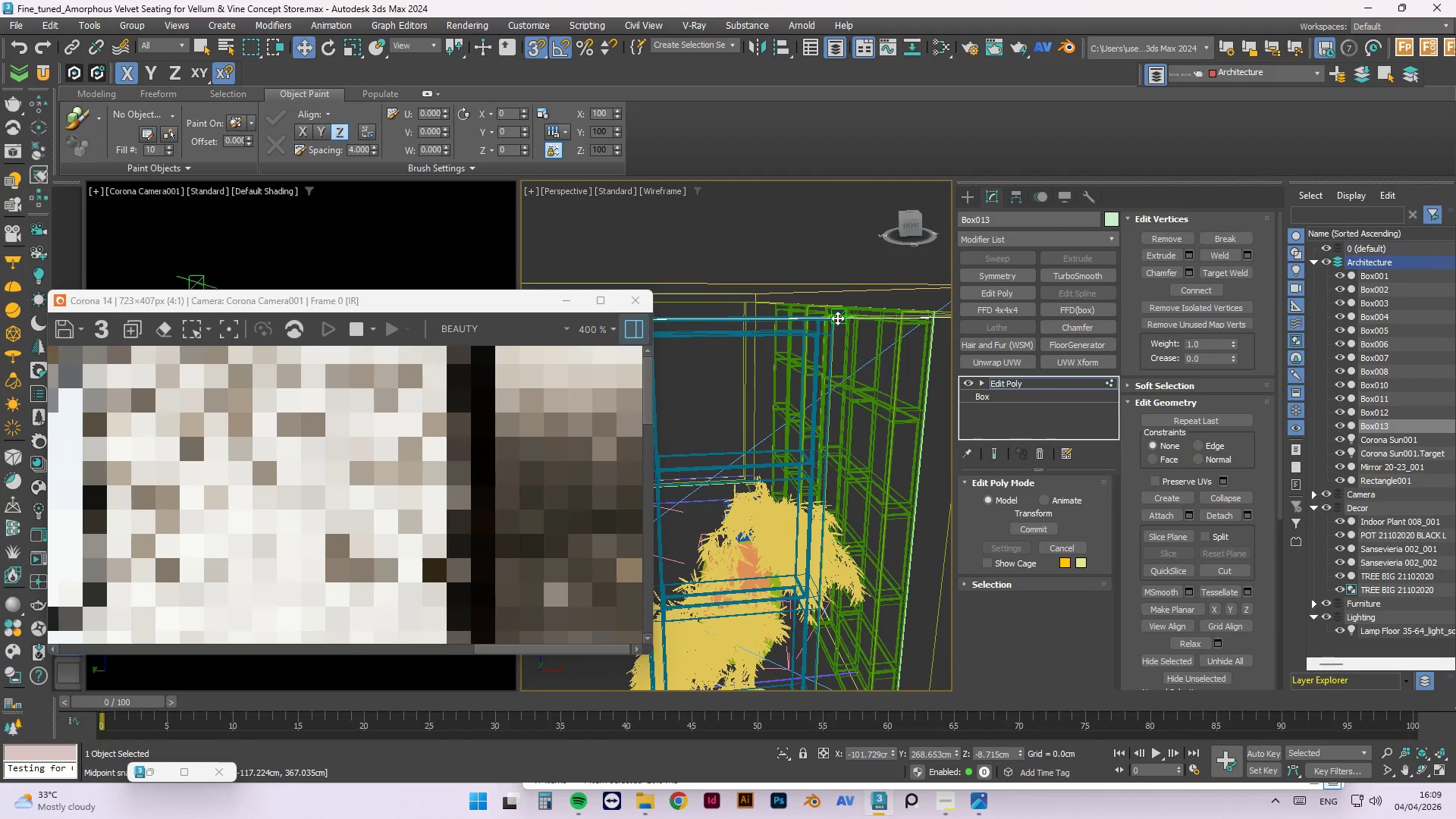 
scroll: coordinate [840, 317], scroll_direction: up, amount: 4.0
 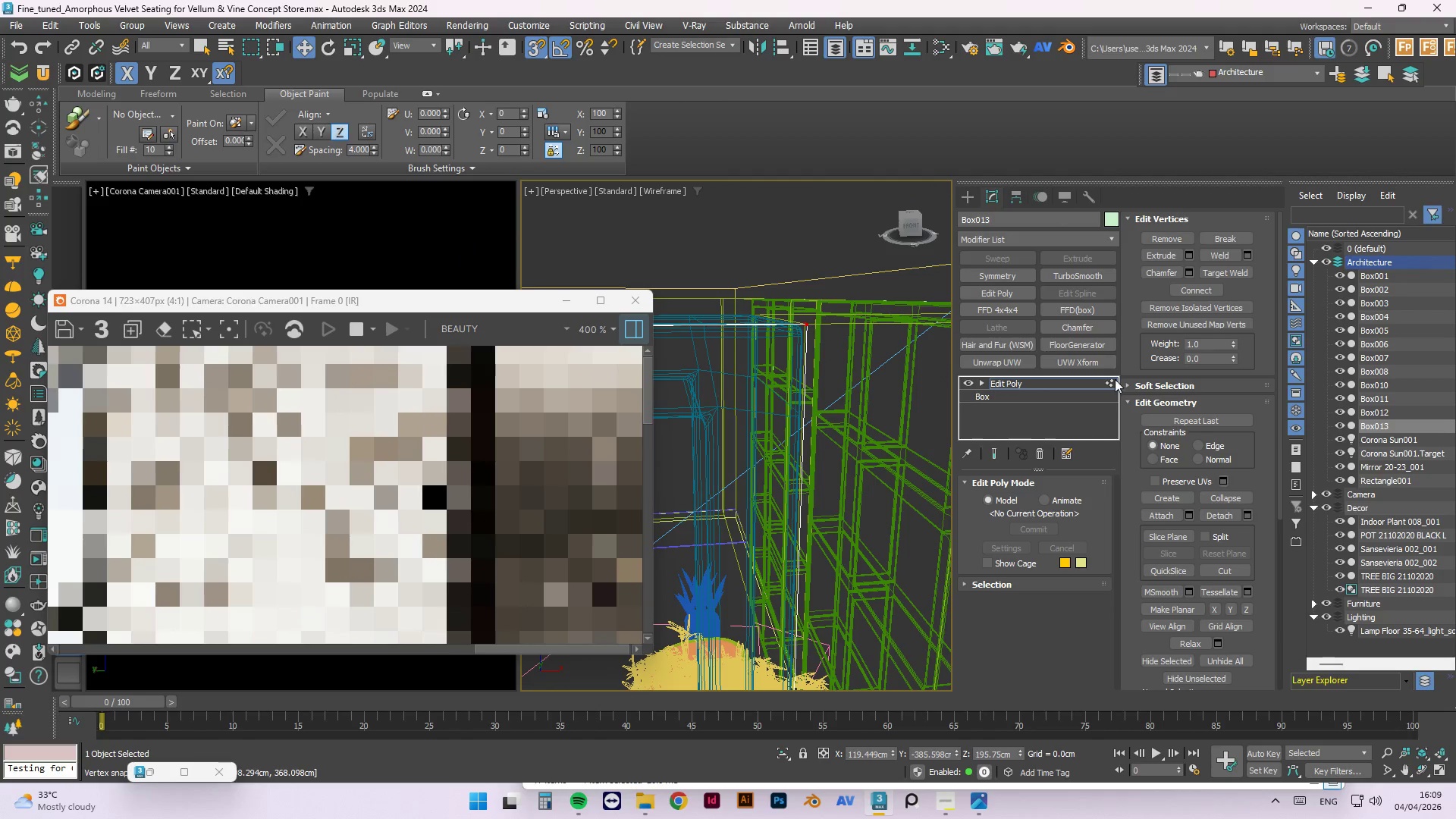 
left_click([1116, 384])
 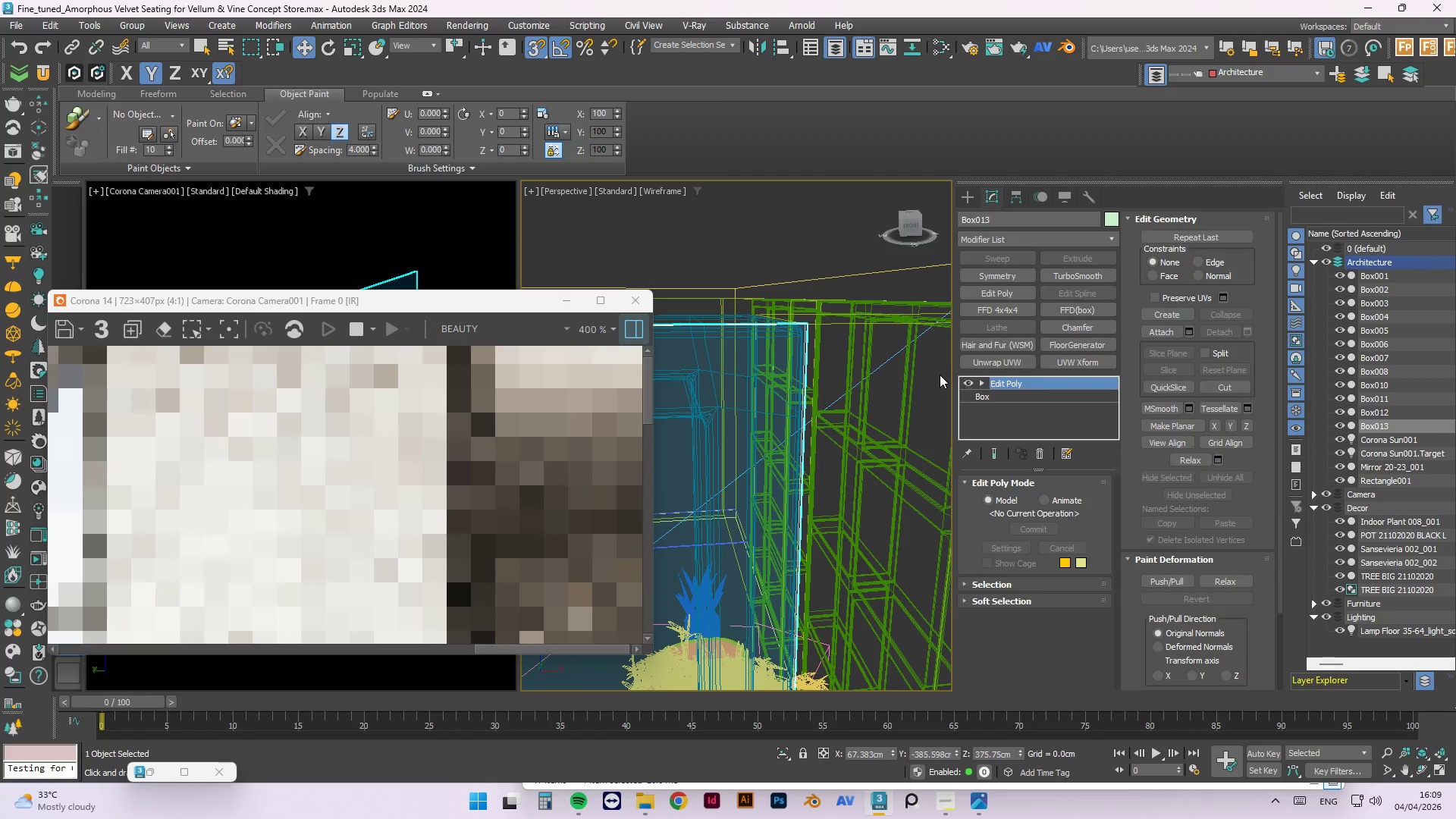 
scroll: coordinate [872, 427], scroll_direction: down, amount: 11.0
 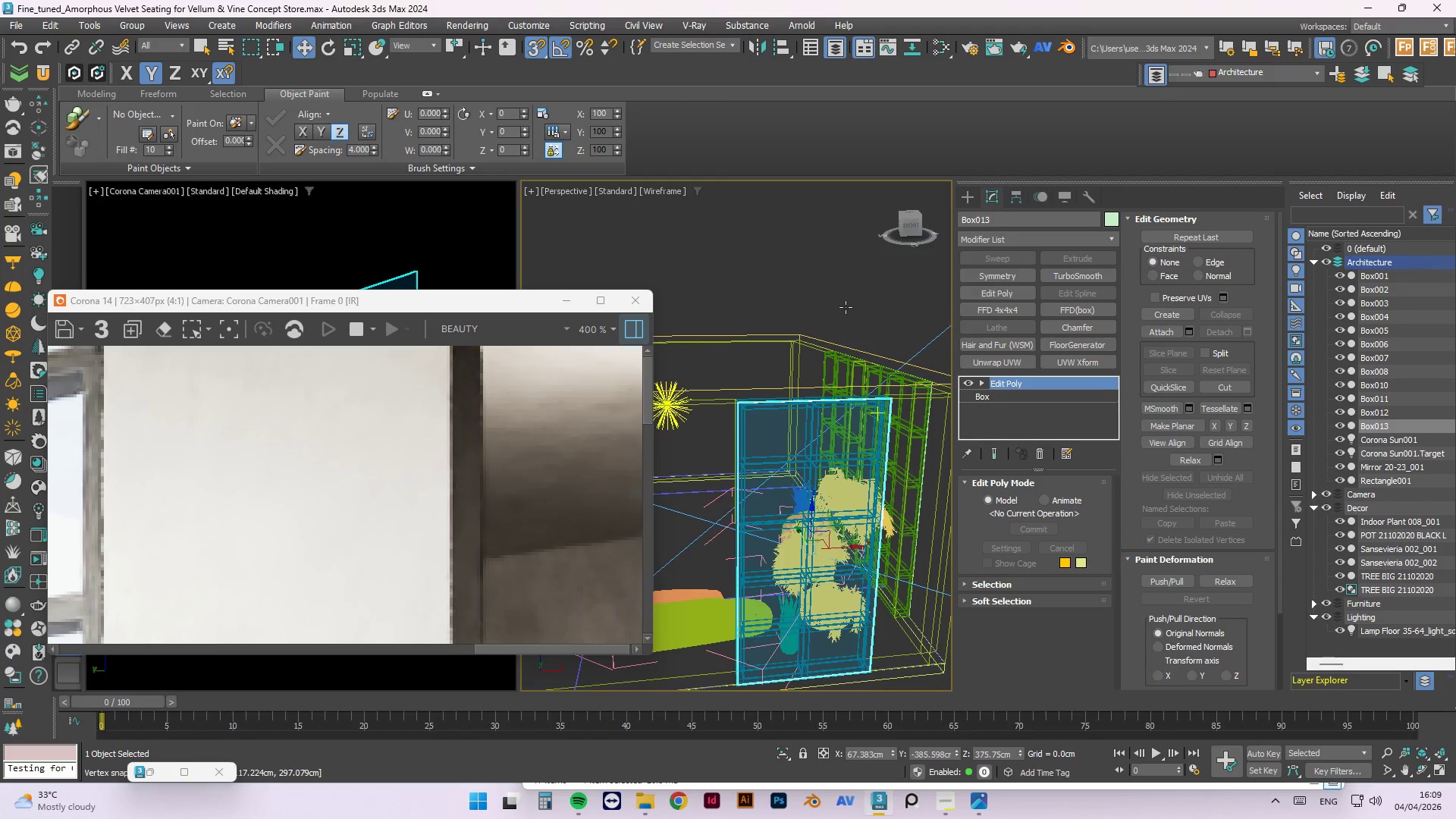 
left_click([846, 307])
 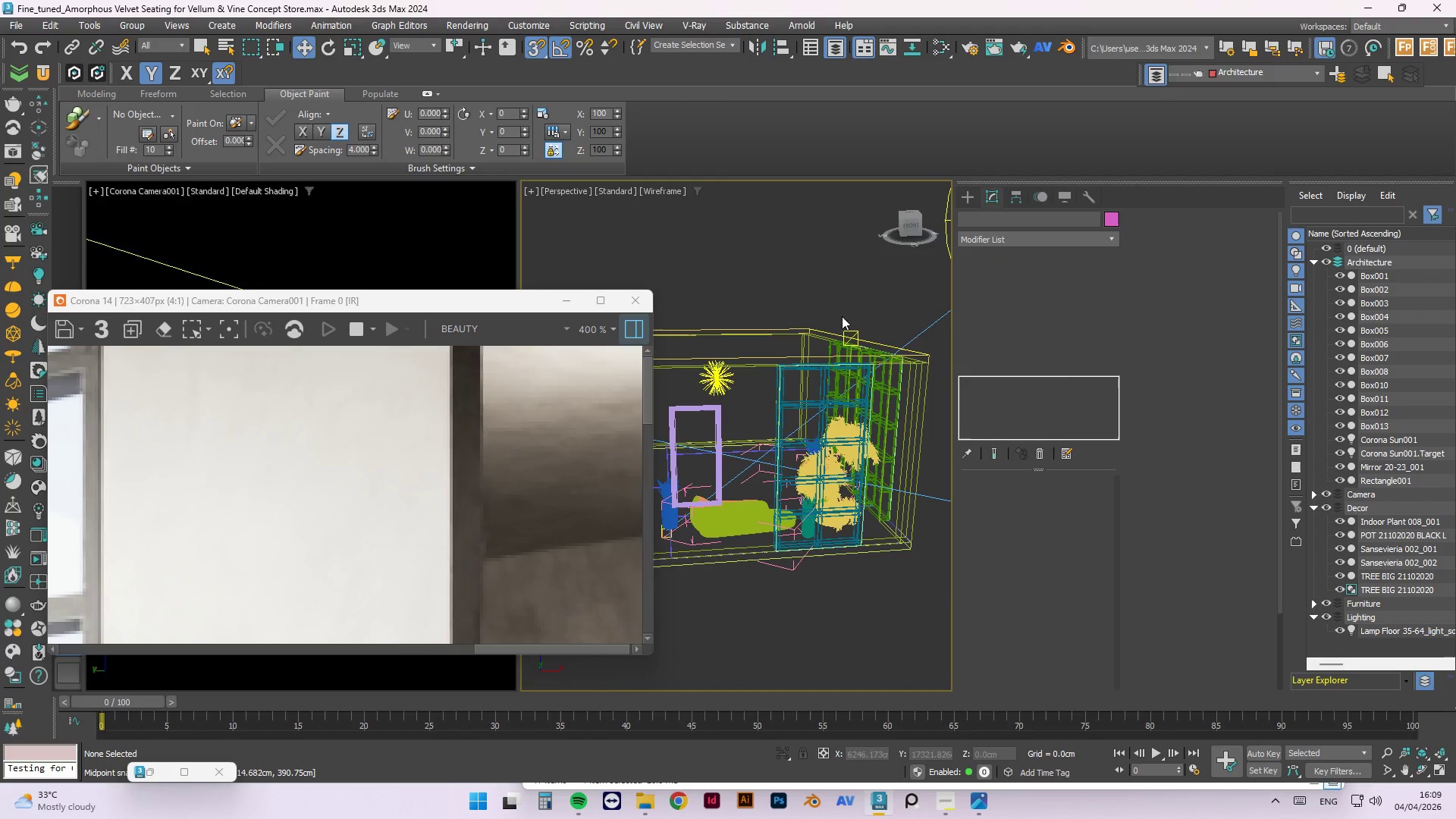 
scroll: coordinate [839, 519], scroll_direction: down, amount: 5.0
 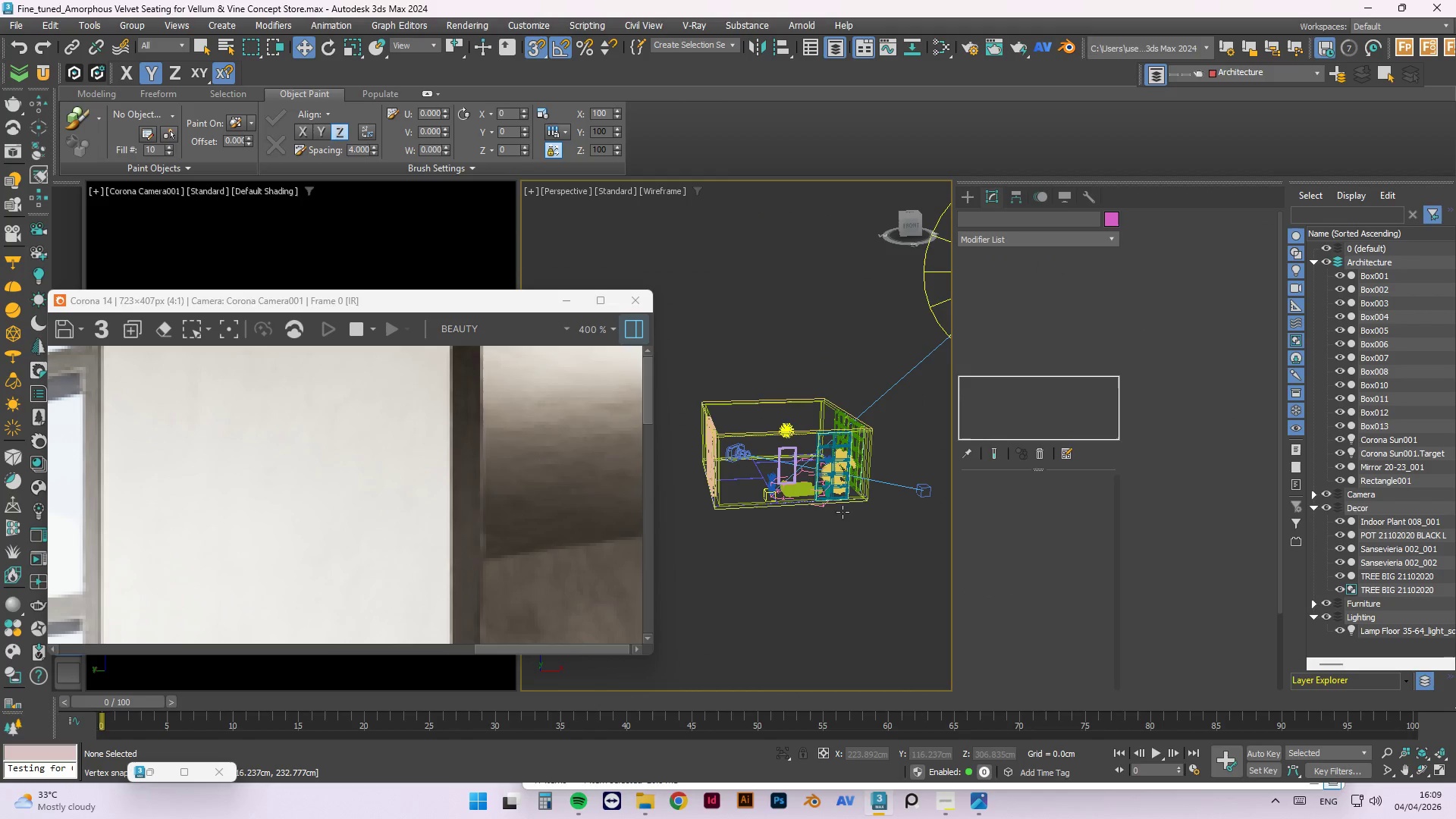 
left_click([843, 622])
 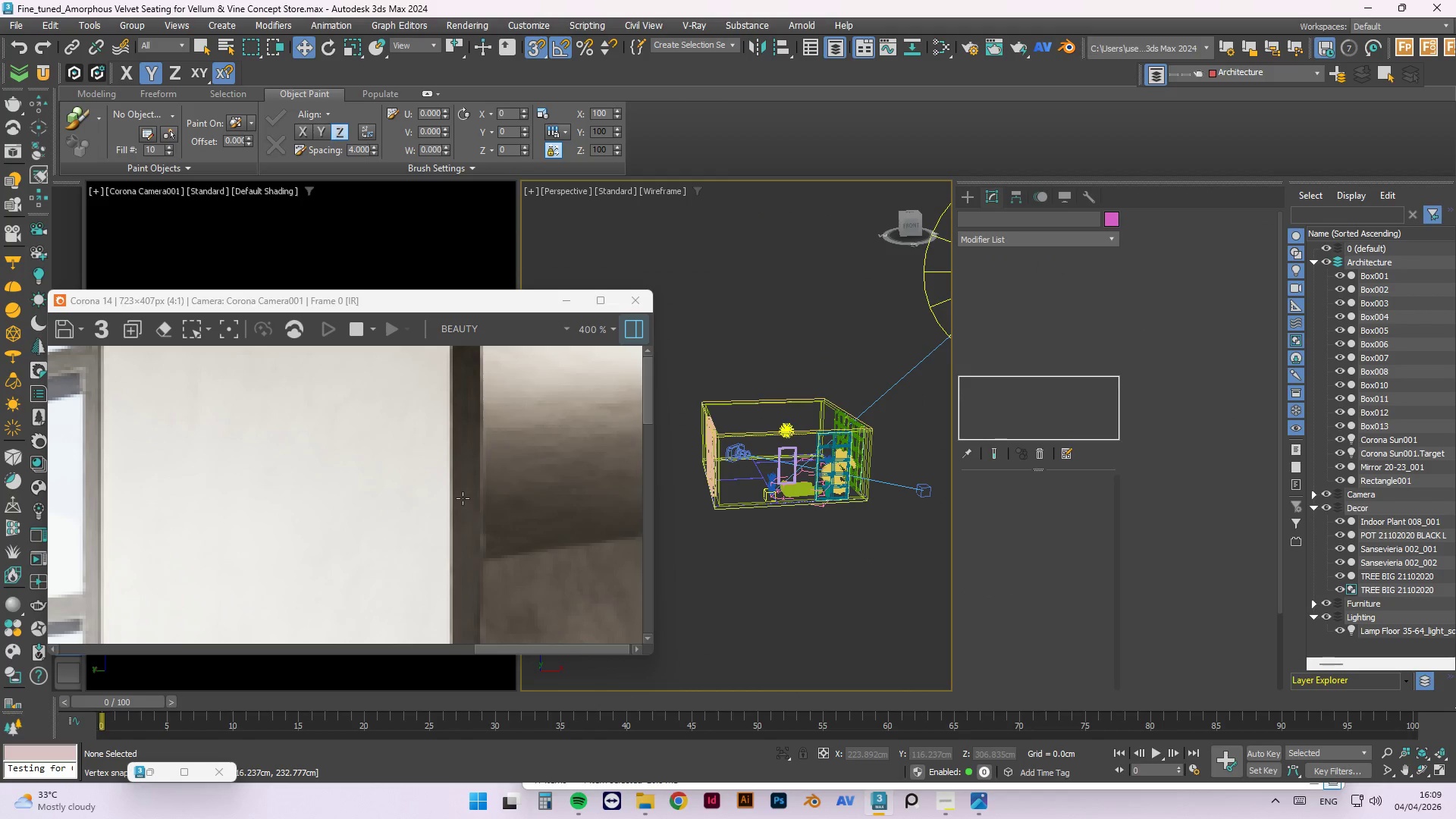 
scroll: coordinate [465, 494], scroll_direction: down, amount: 5.0
 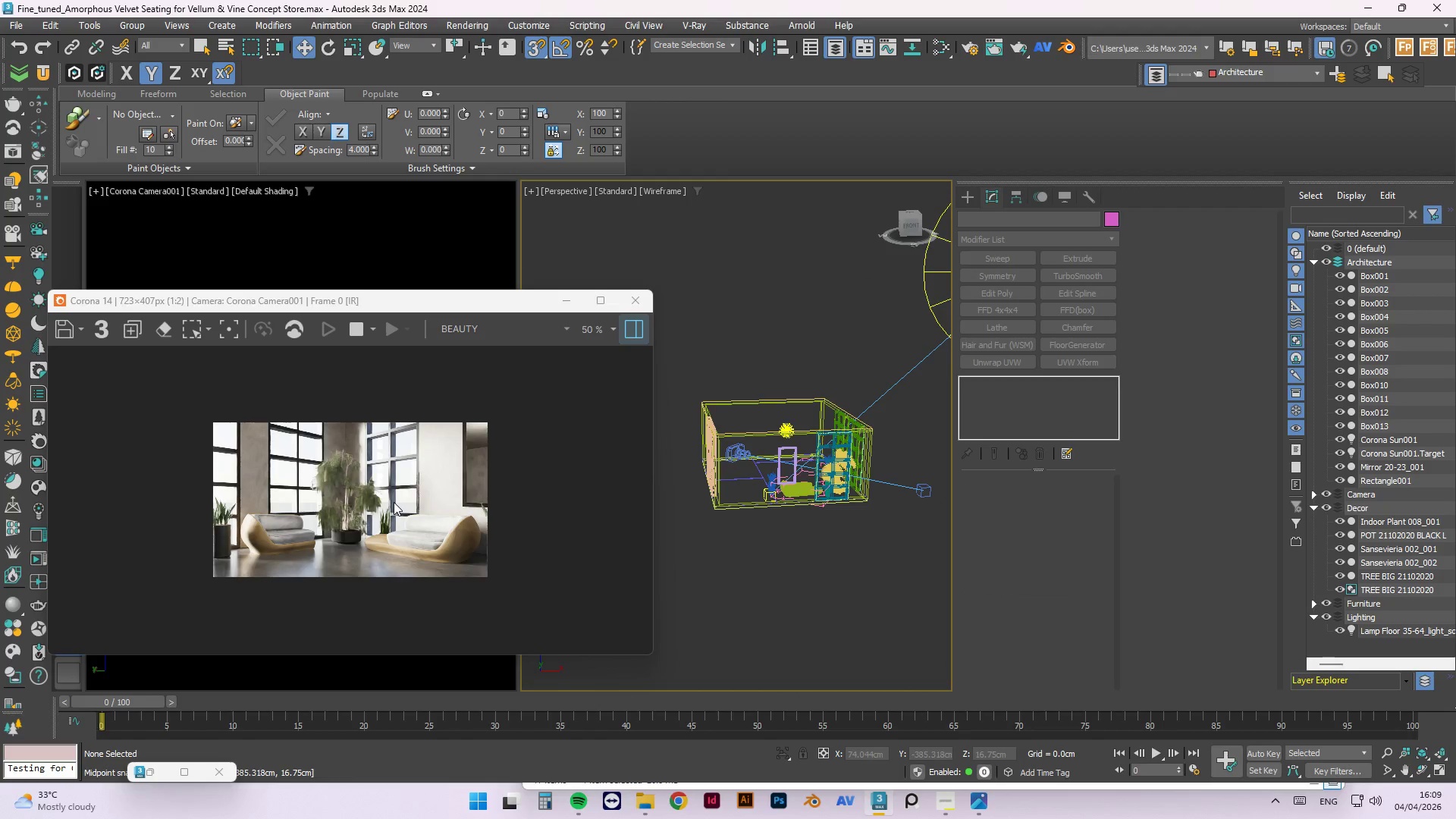 
scroll: coordinate [463, 465], scroll_direction: up, amount: 2.0
 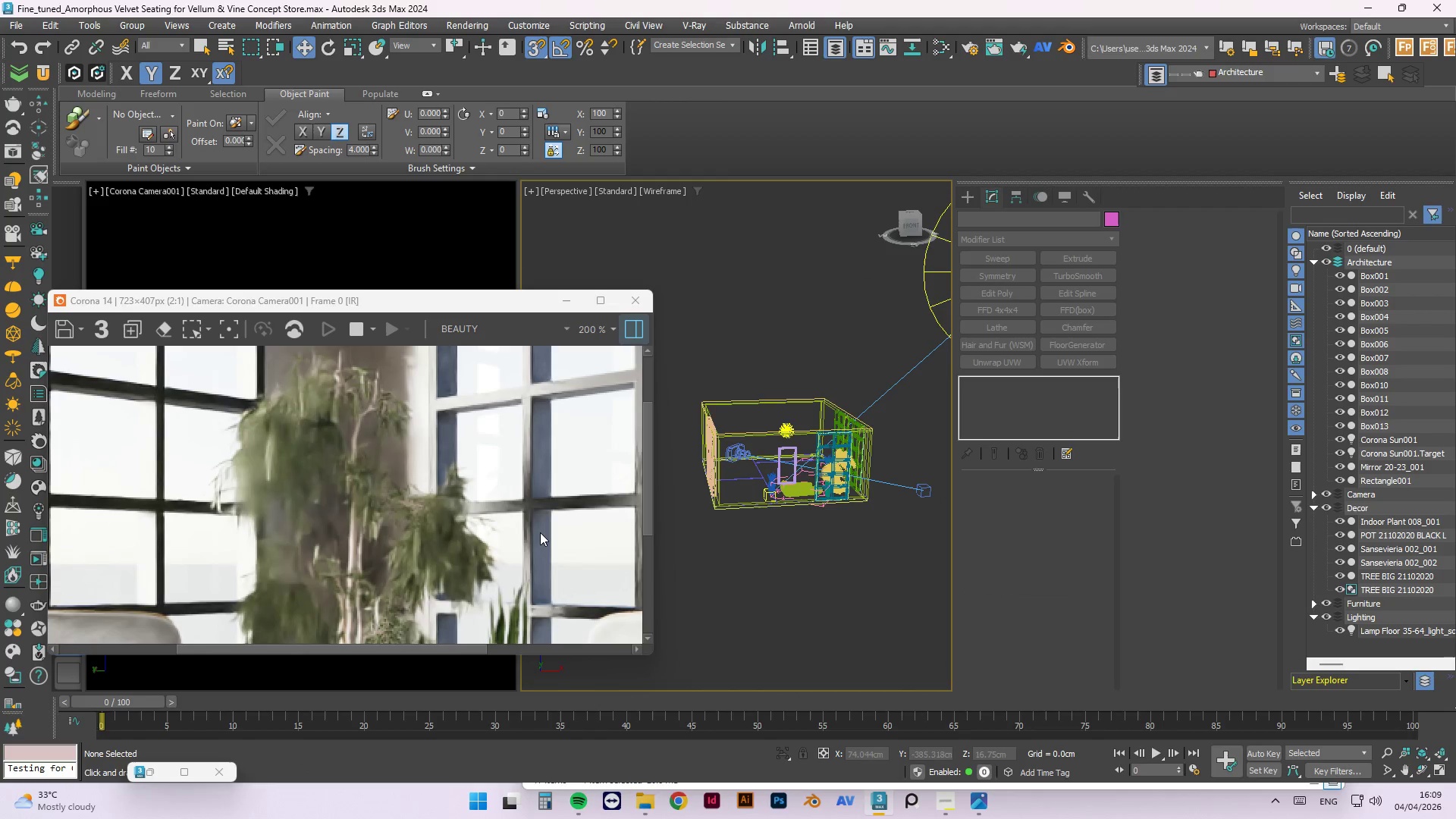 
scroll: coordinate [540, 528], scroll_direction: down, amount: 2.0
 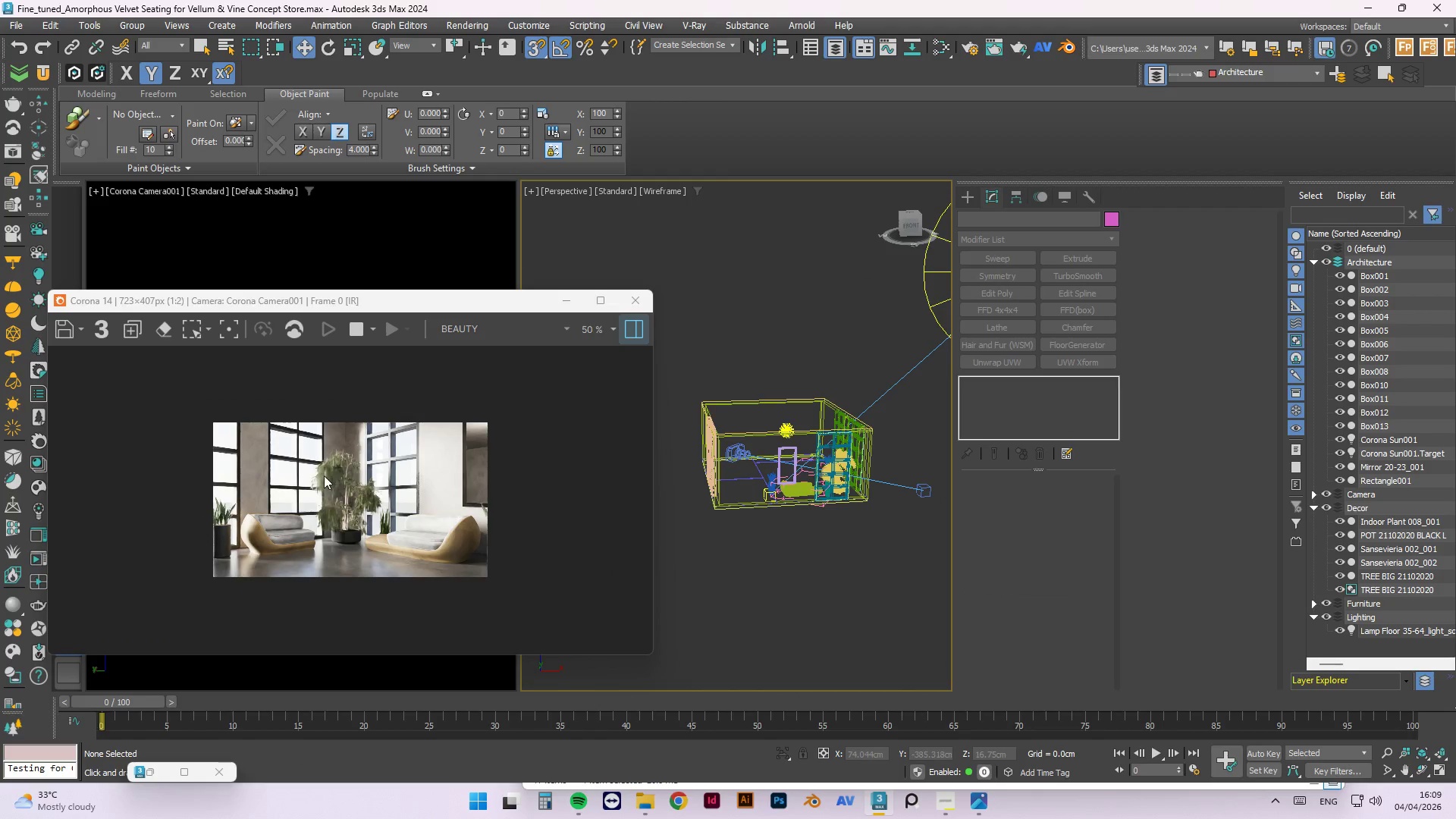 
scroll: coordinate [334, 473], scroll_direction: up, amount: 2.0
 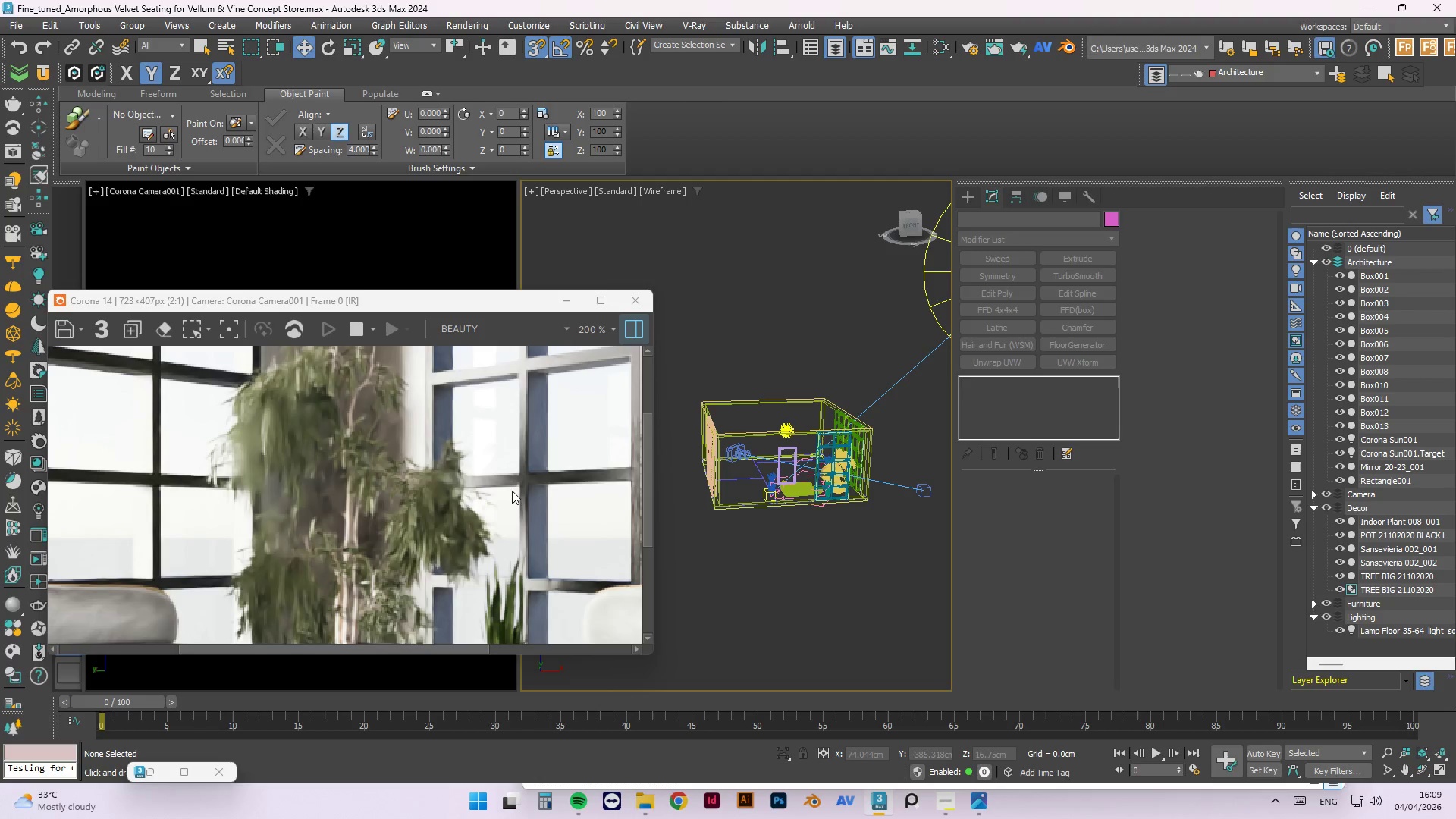 
scroll: coordinate [386, 492], scroll_direction: down, amount: 1.0
 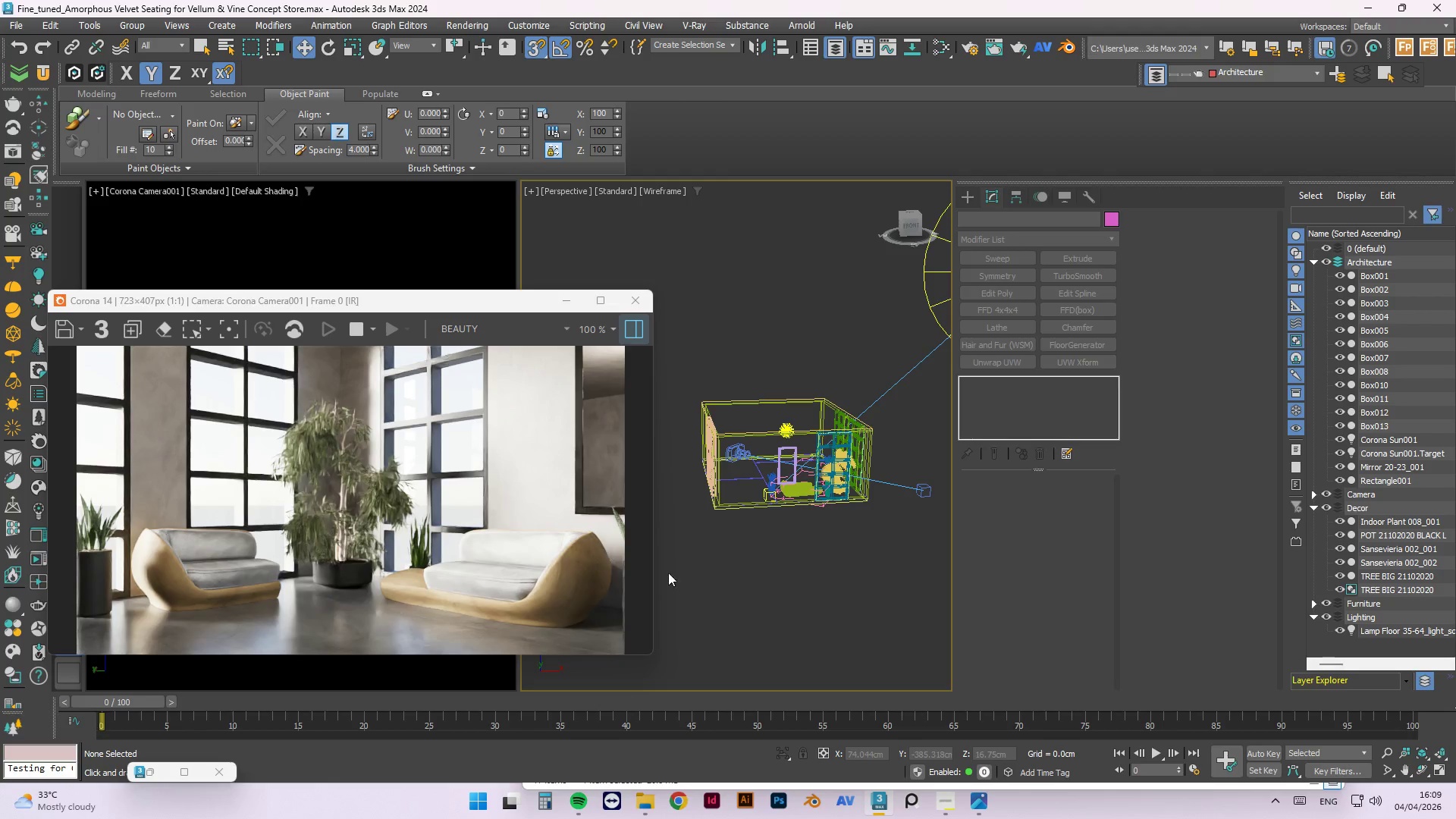 
scroll: coordinate [477, 588], scroll_direction: up, amount: 1.0
 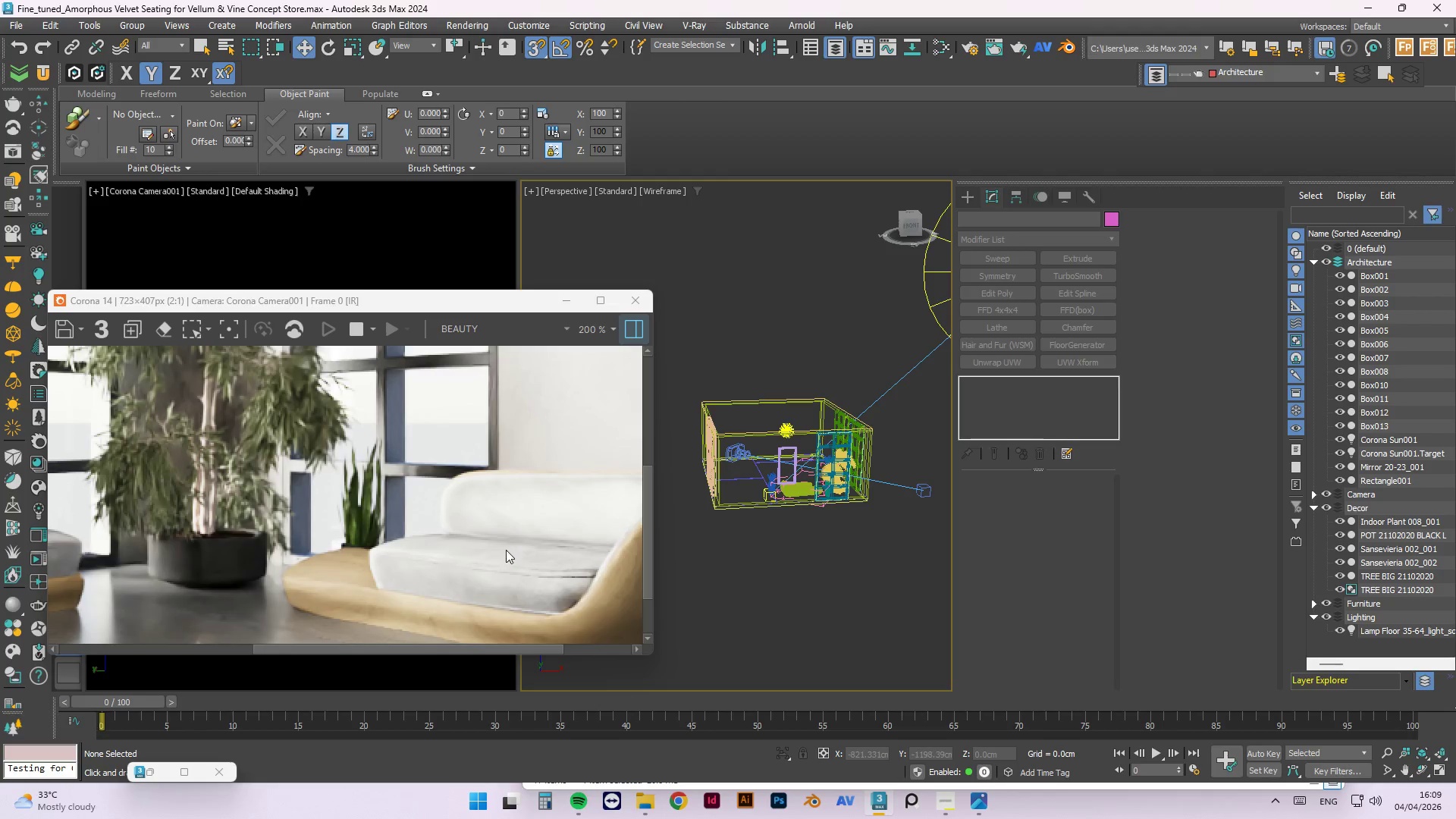 
scroll: coordinate [509, 546], scroll_direction: down, amount: 1.0
 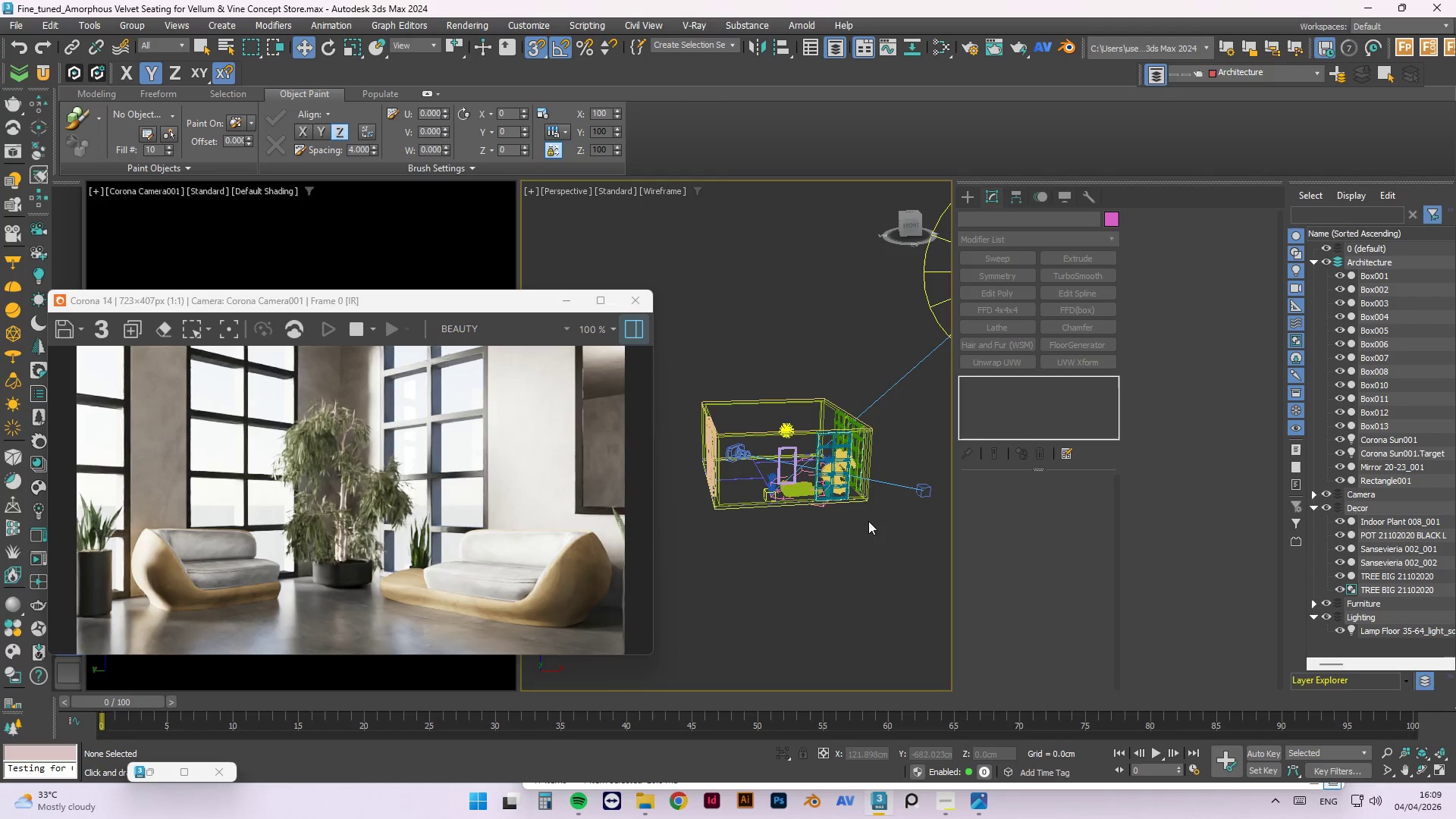 
left_click([900, 577])
 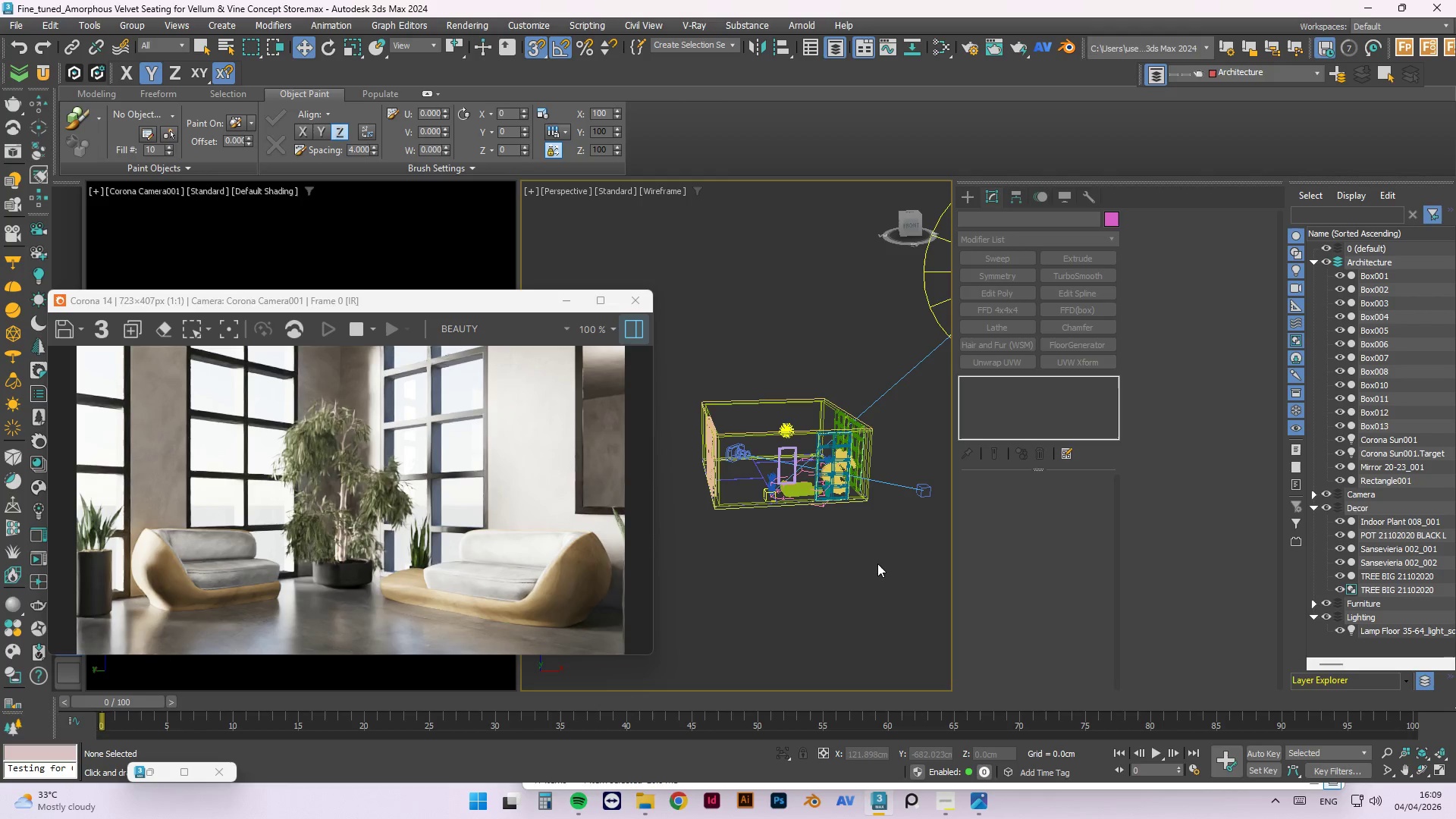 
key(T)
 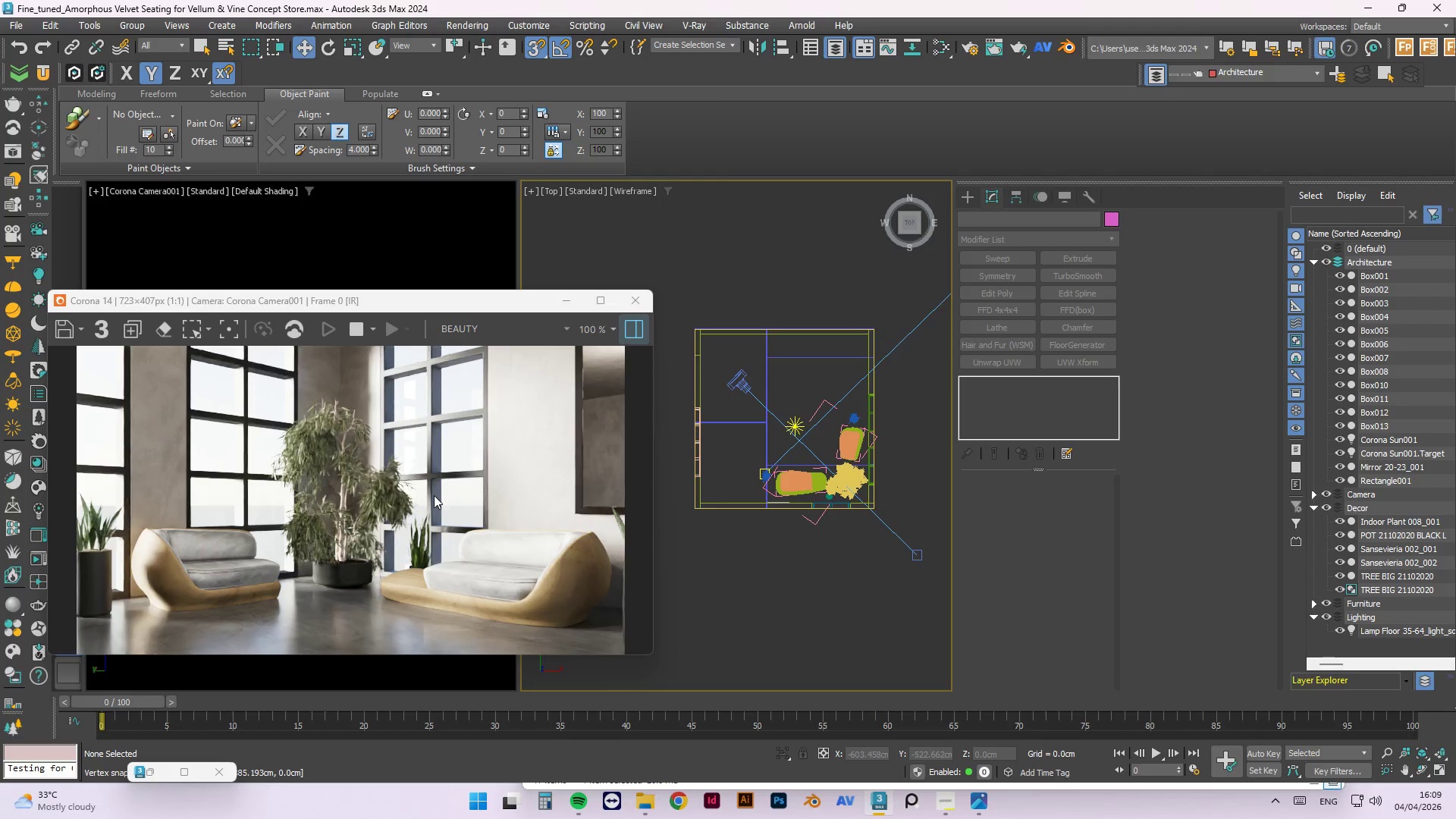 
wait(8.11)
 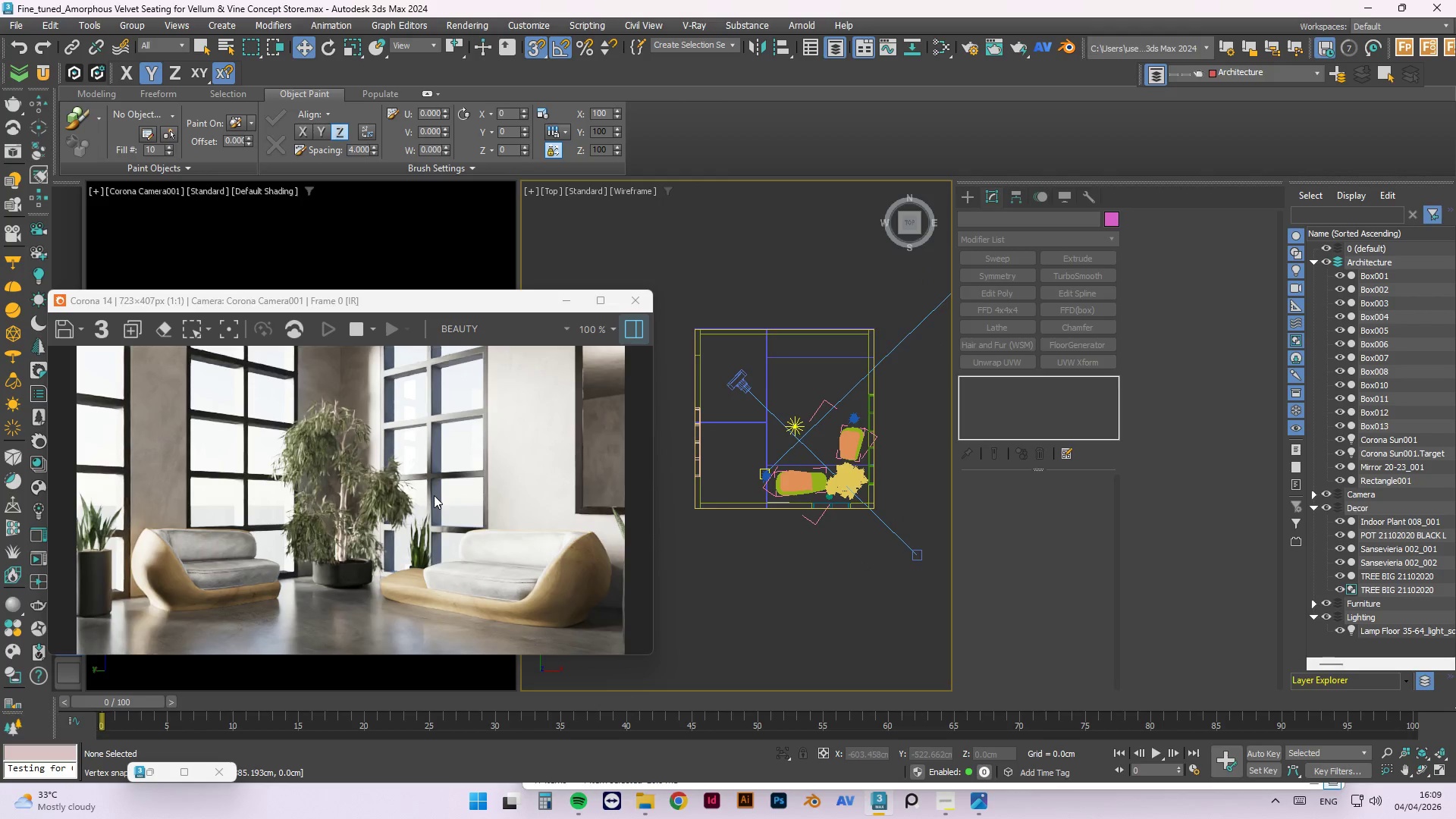 
scroll: coordinate [887, 413], scroll_direction: up, amount: 9.0
 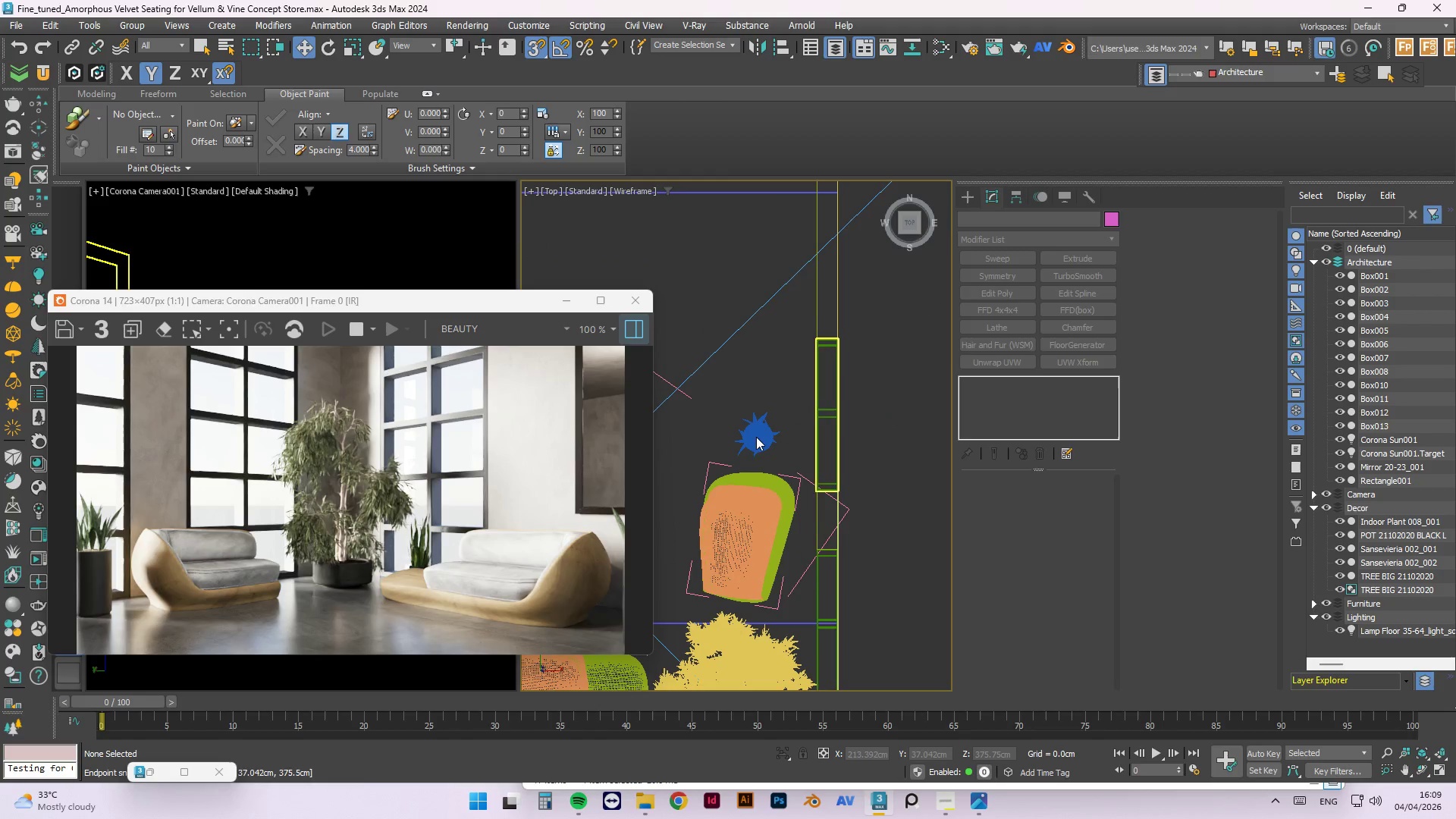 
left_click([753, 438])
 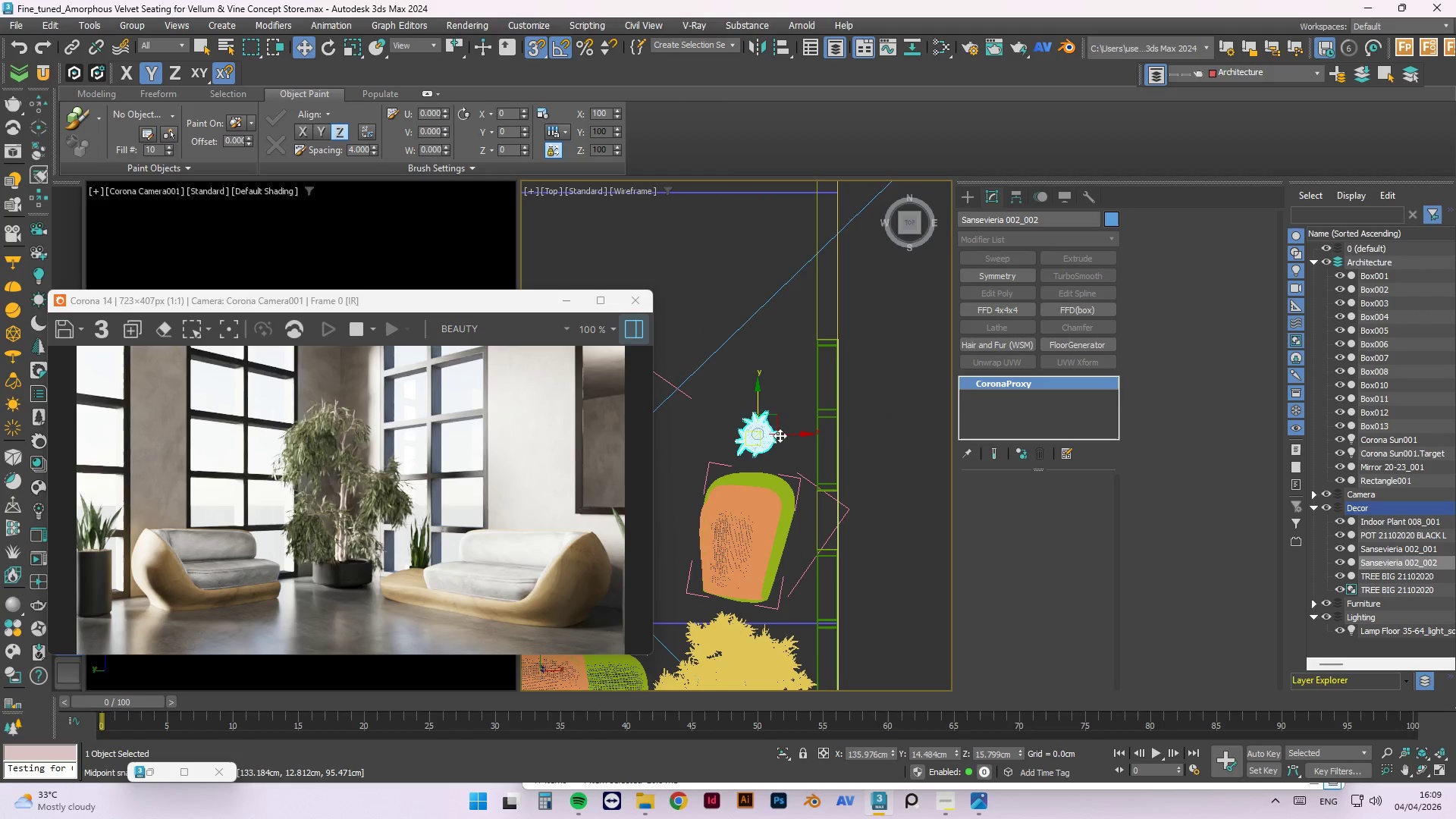 
left_click_drag(start_coordinate=[792, 433], to_coordinate=[734, 438])
 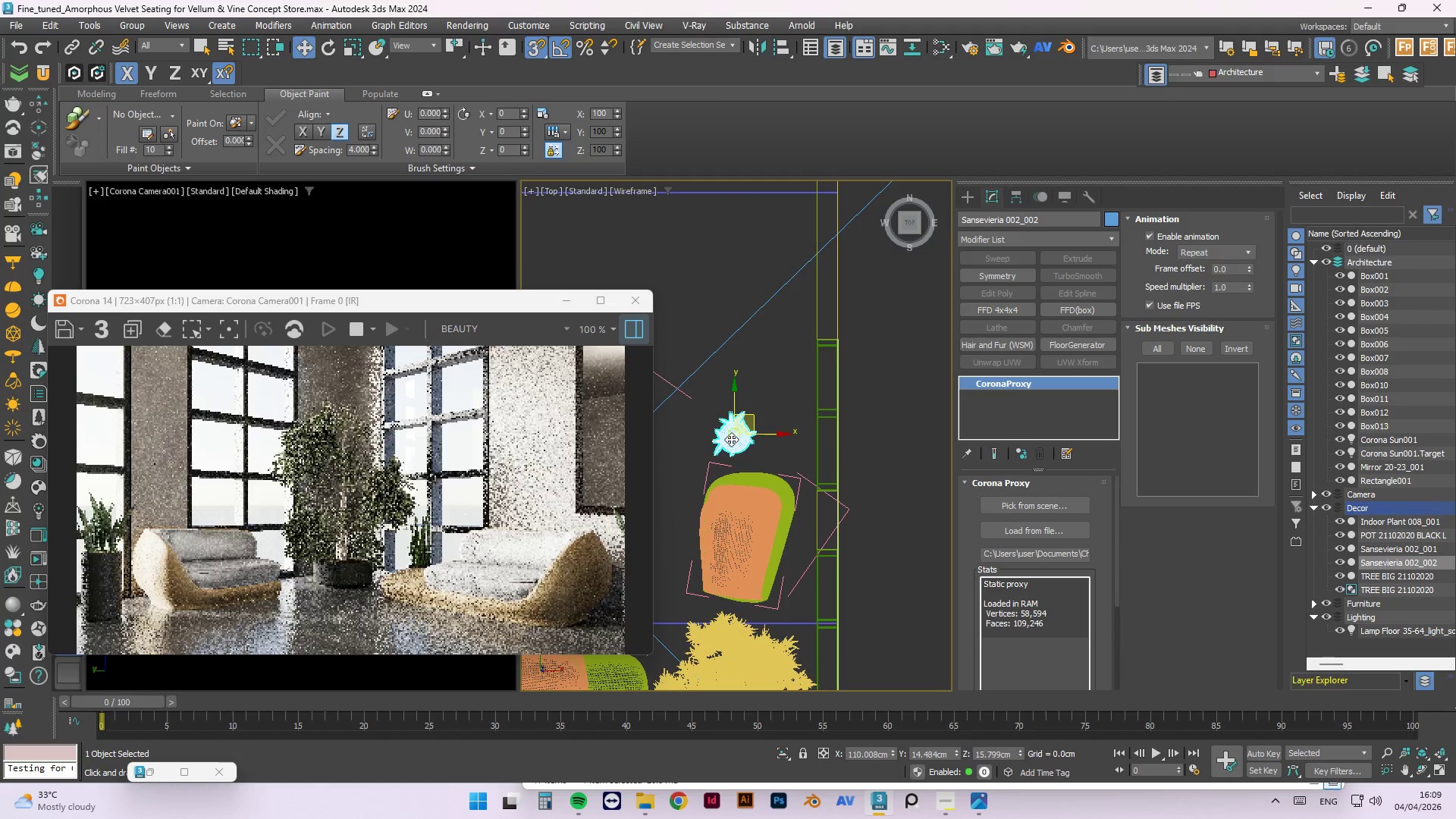 
scroll: coordinate [349, 475], scroll_direction: down, amount: 2.0
 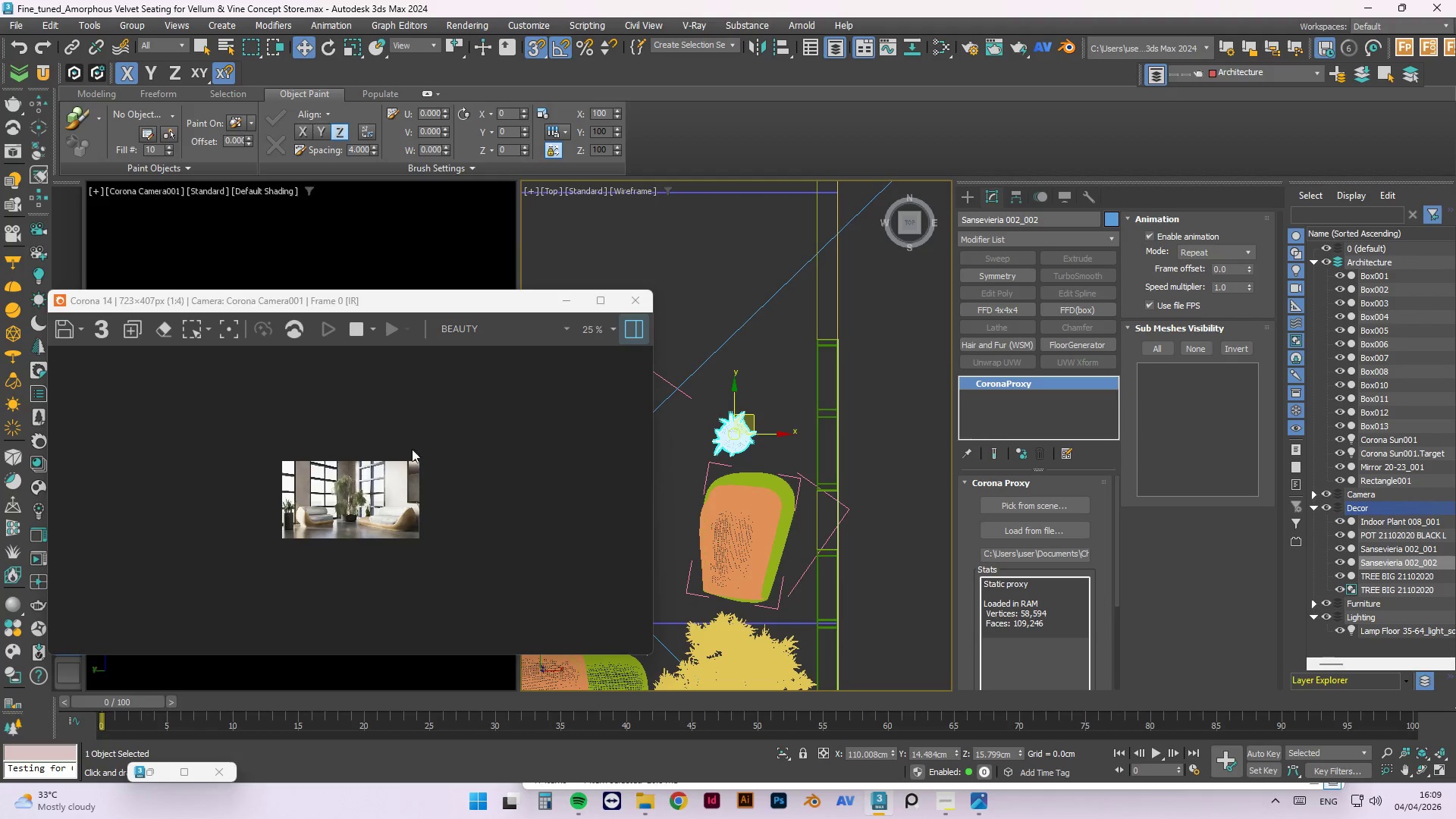 
scroll: coordinate [284, 500], scroll_direction: up, amount: 2.0
 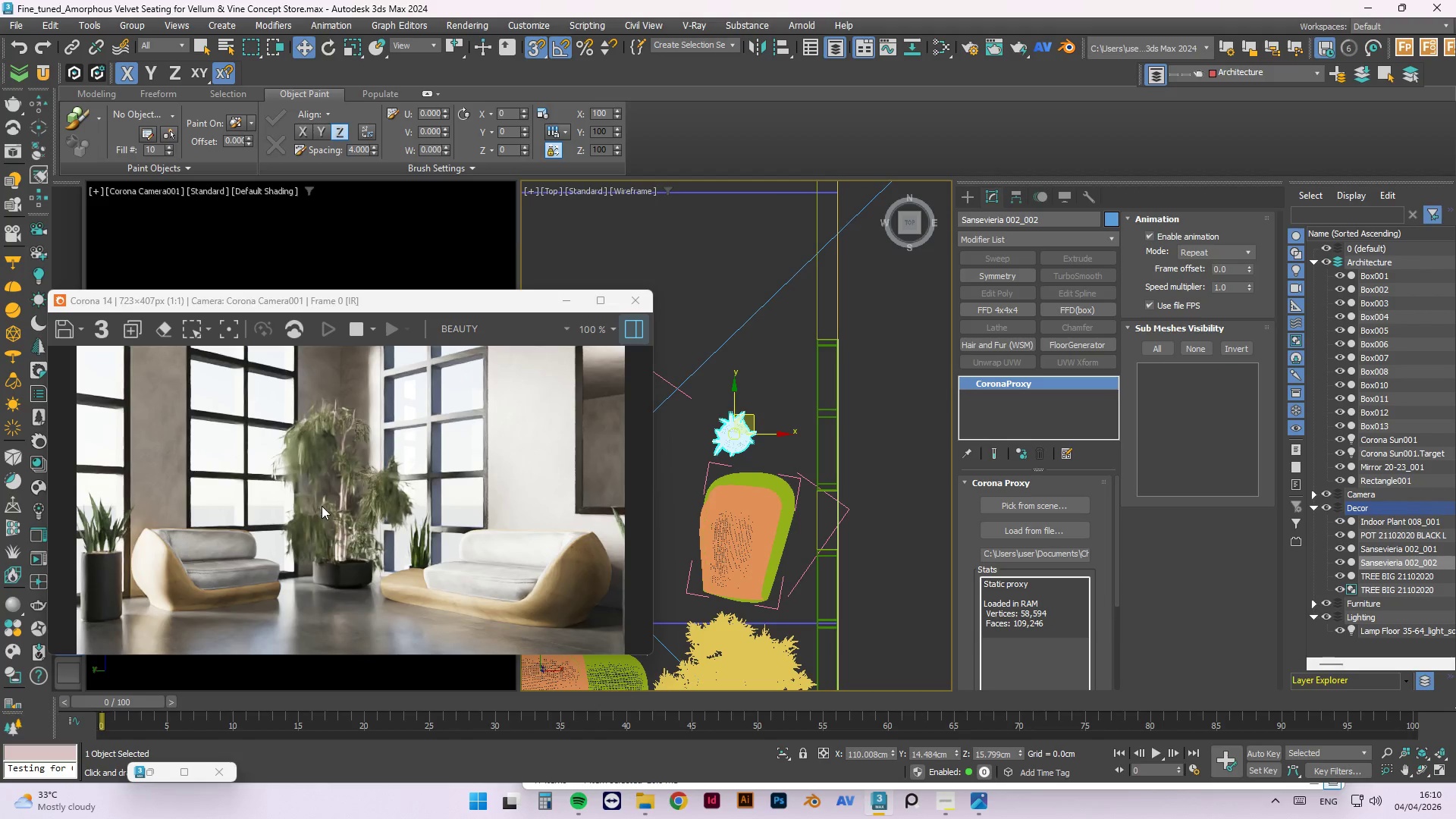 
scroll: coordinate [739, 582], scroll_direction: down, amount: 10.0
 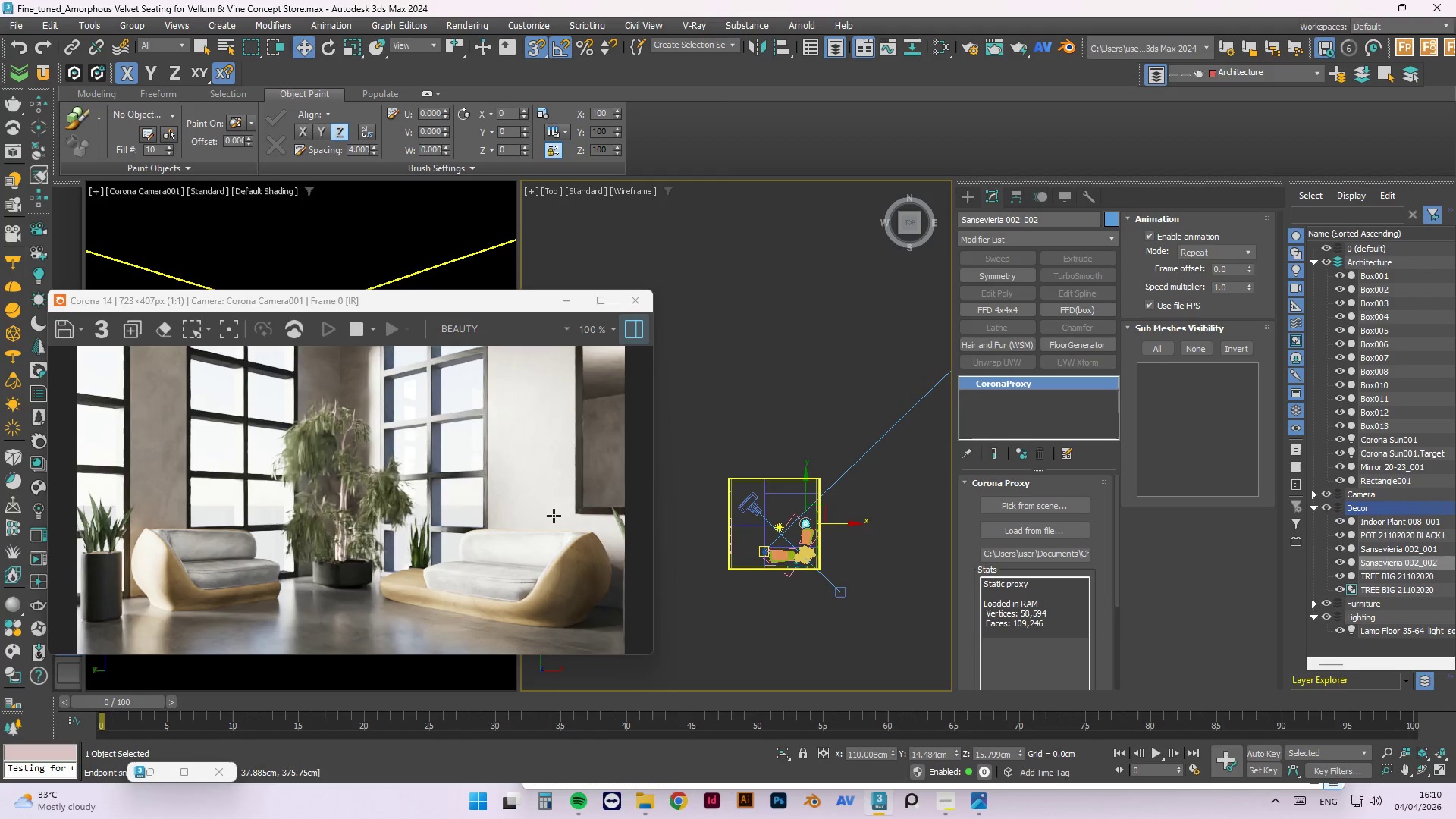 
scroll: coordinate [767, 557], scroll_direction: up, amount: 23.0
 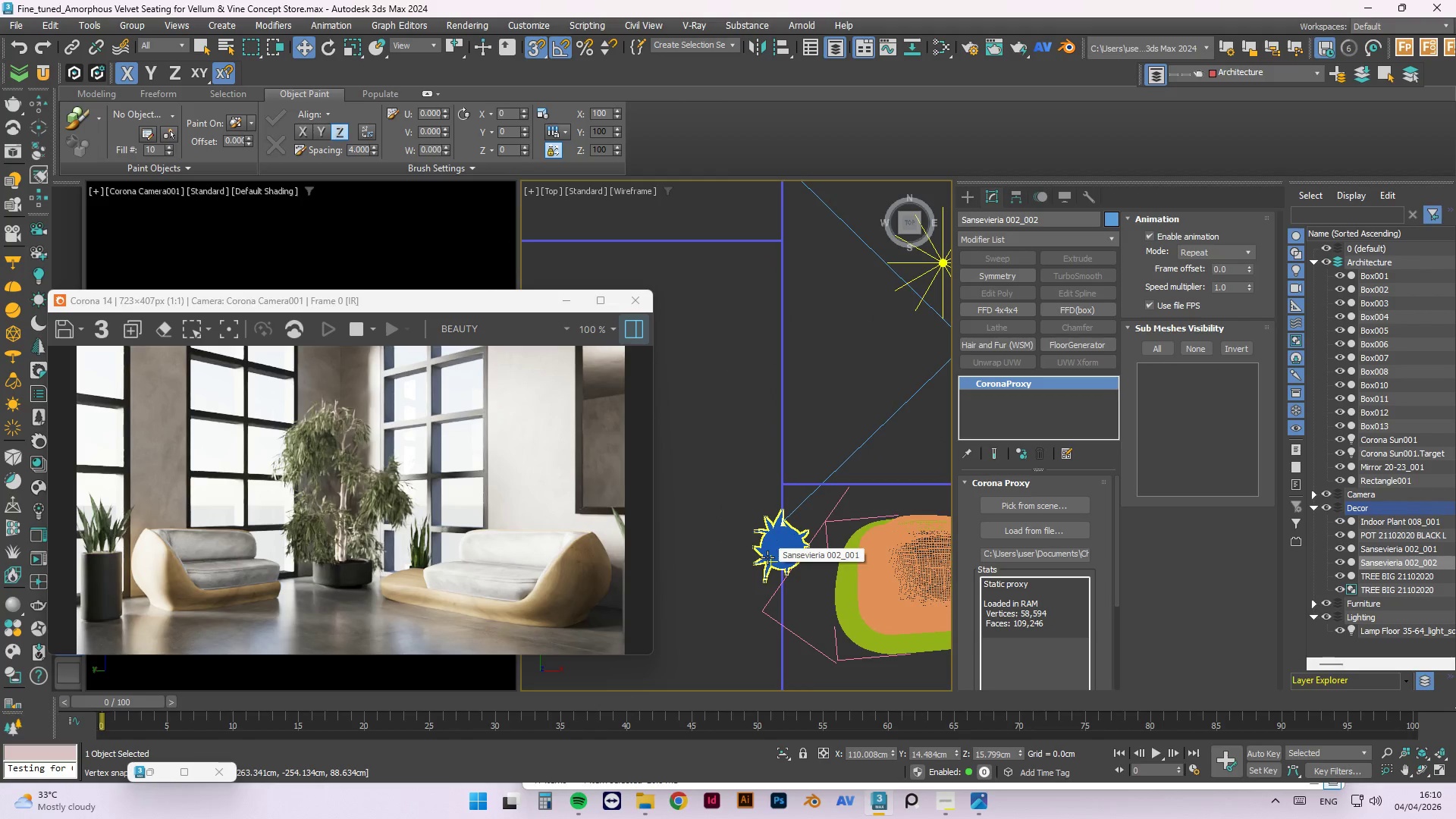 
left_click([767, 557])
 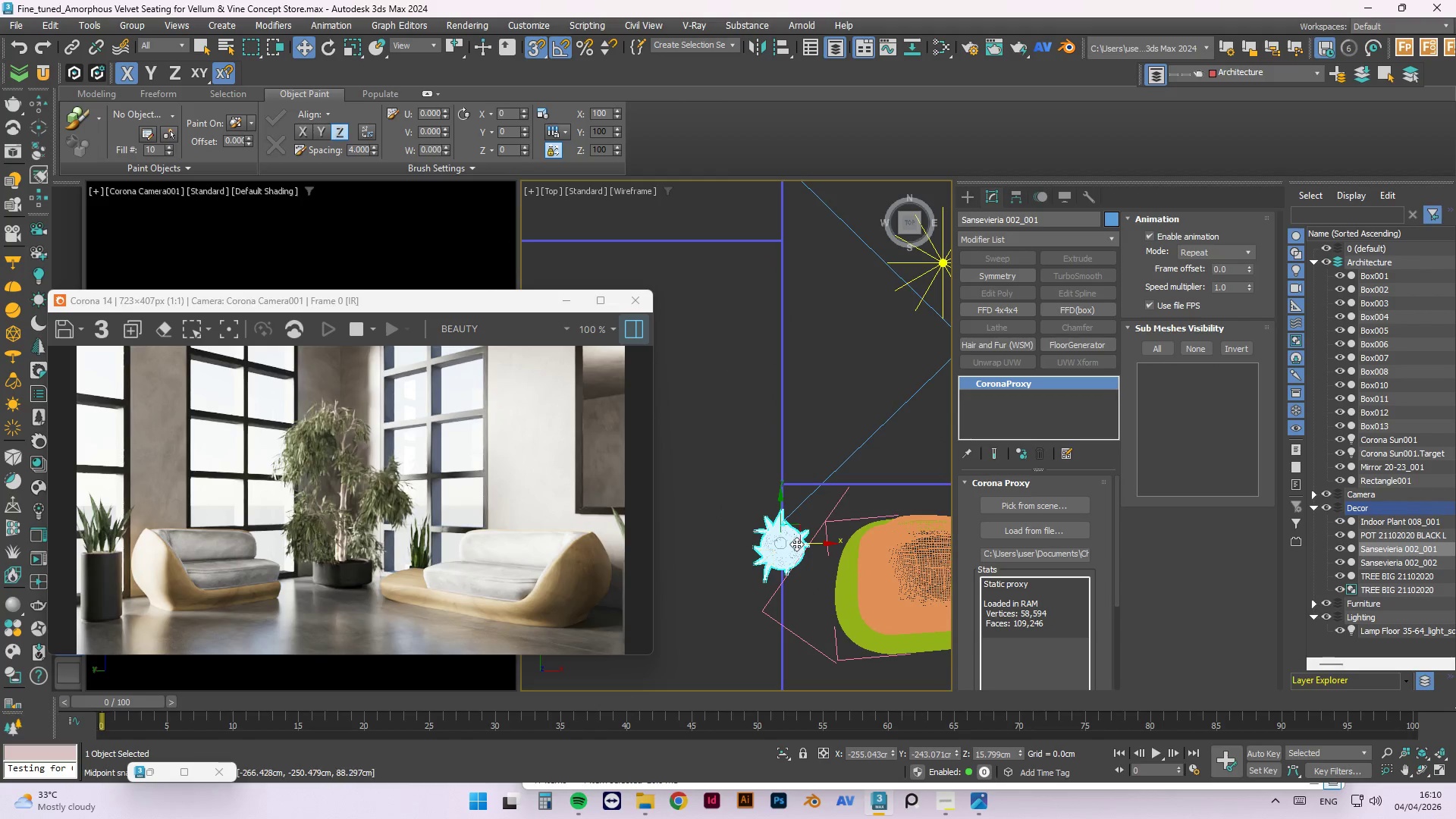 
left_click_drag(start_coordinate=[812, 544], to_coordinate=[824, 545])
 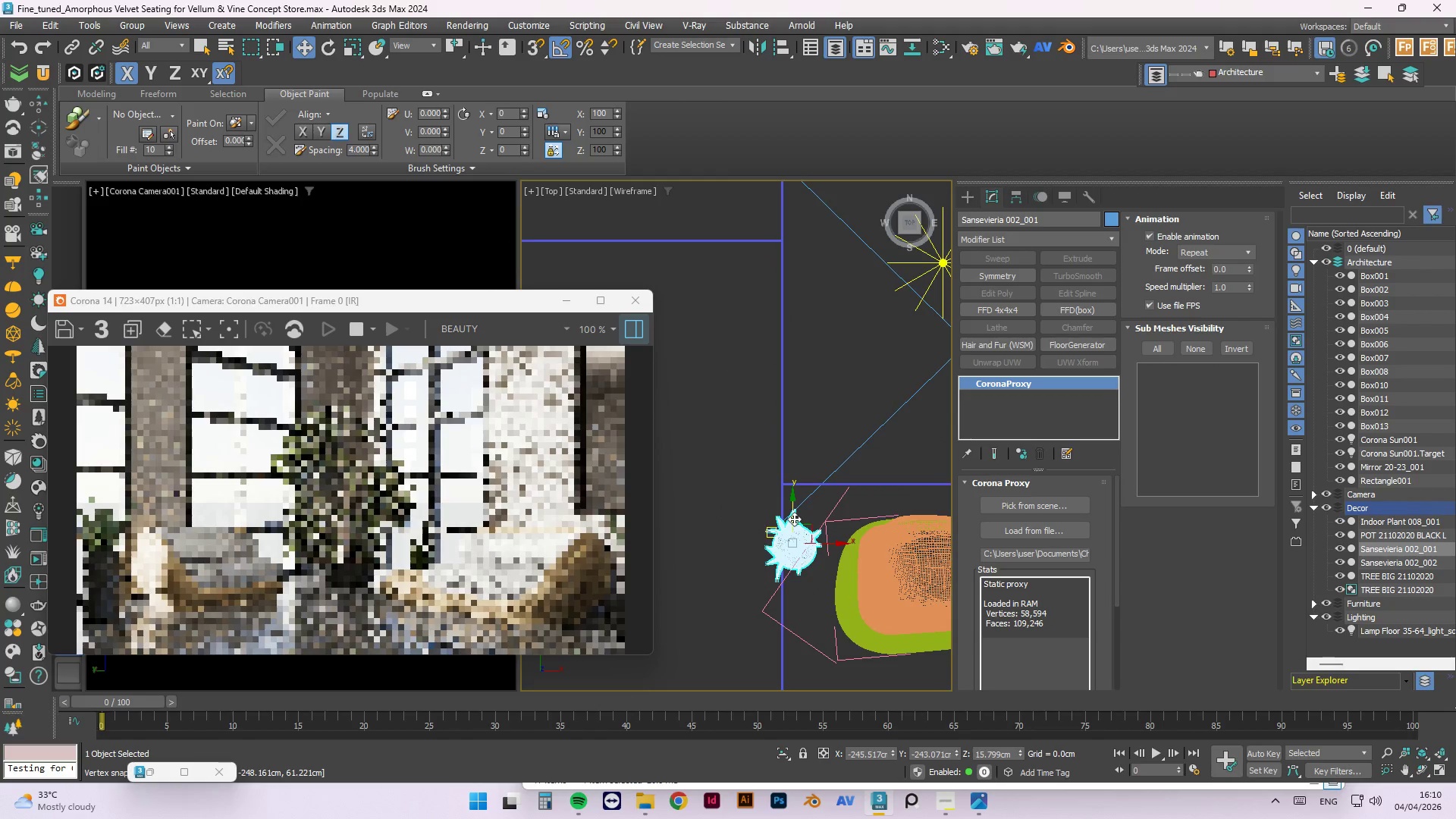 
key(S)
 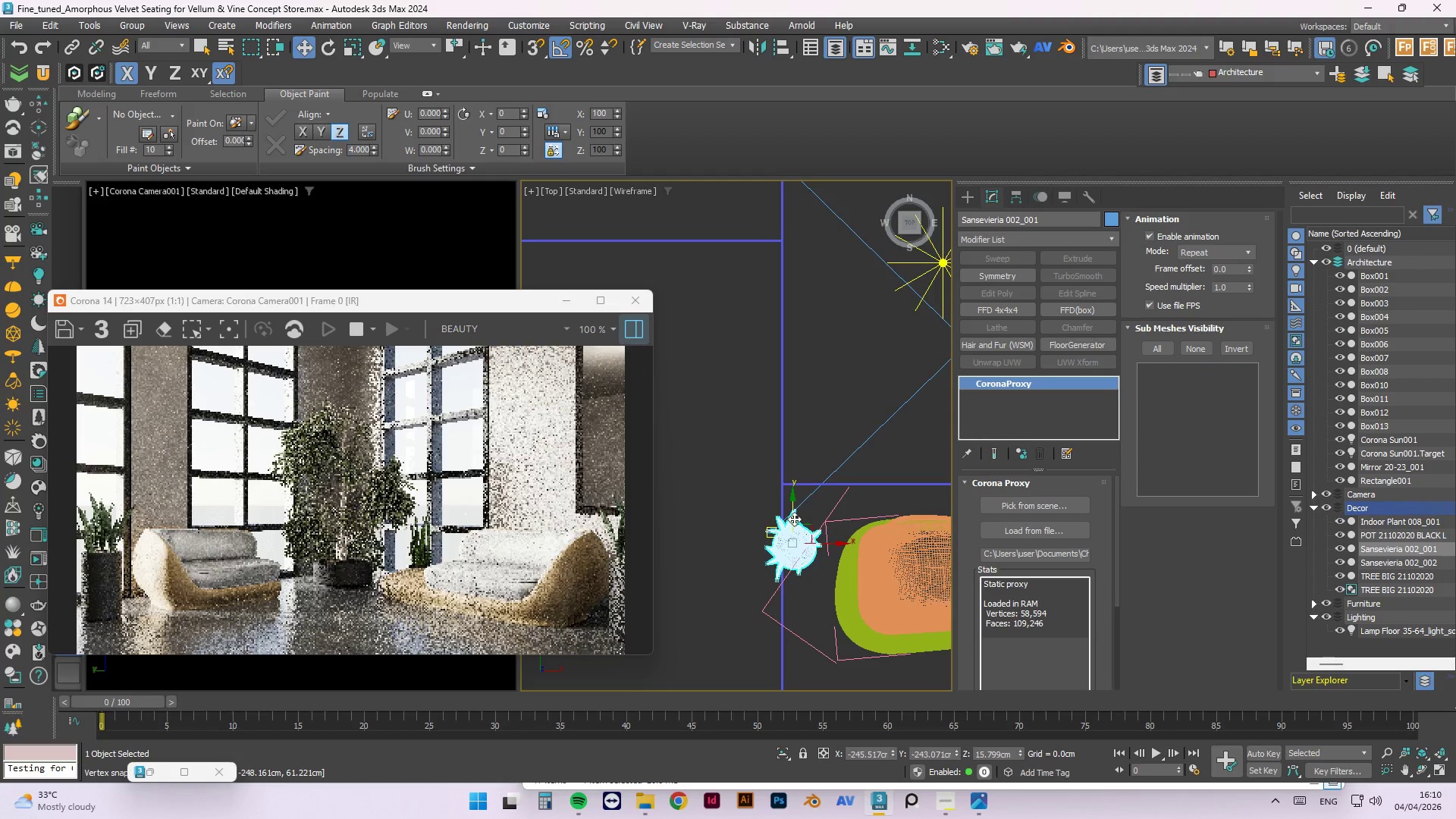 
scroll: coordinate [573, 466], scroll_direction: down, amount: 1.0
 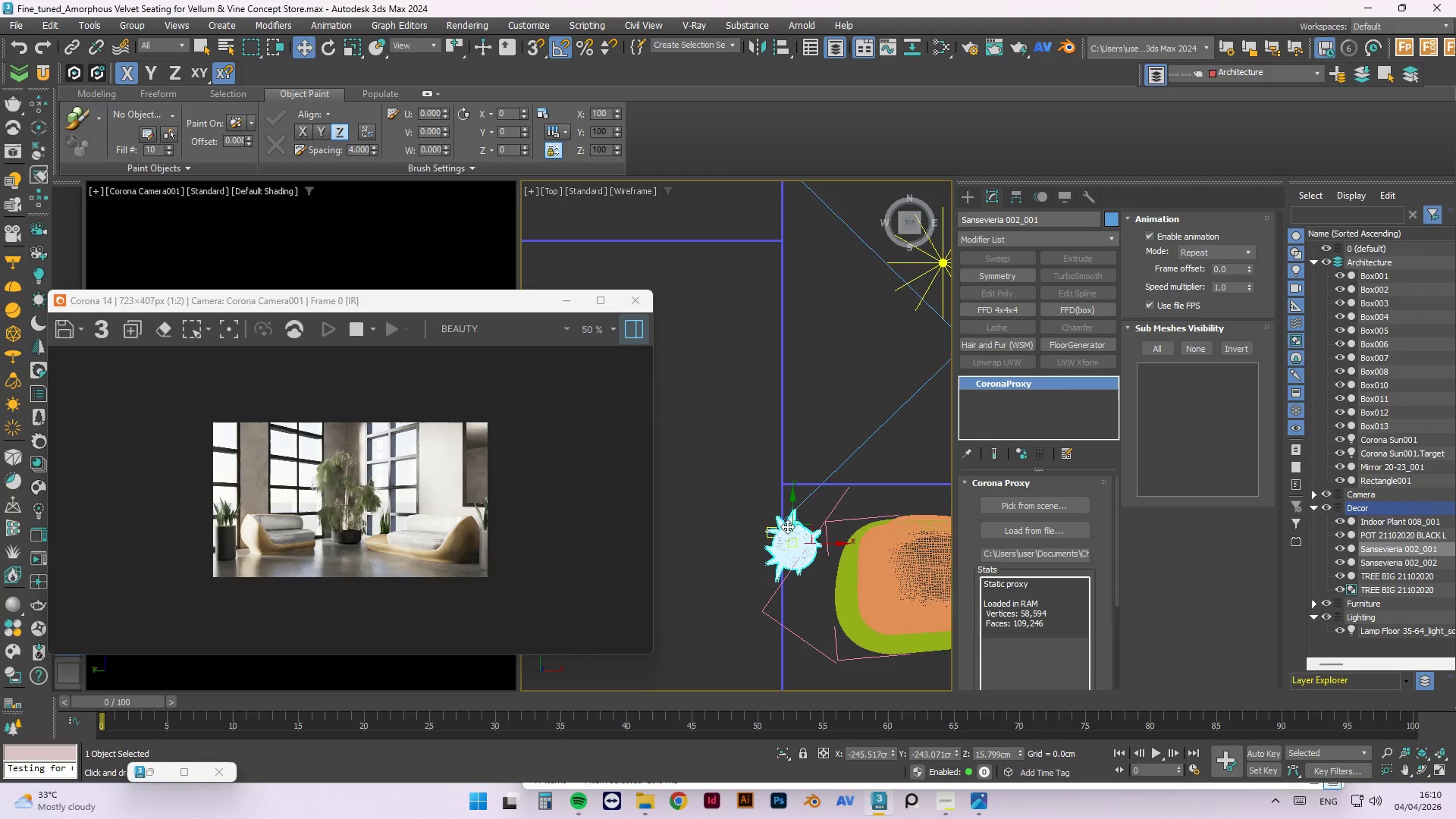 
left_click_drag(start_coordinate=[795, 509], to_coordinate=[789, 498])
 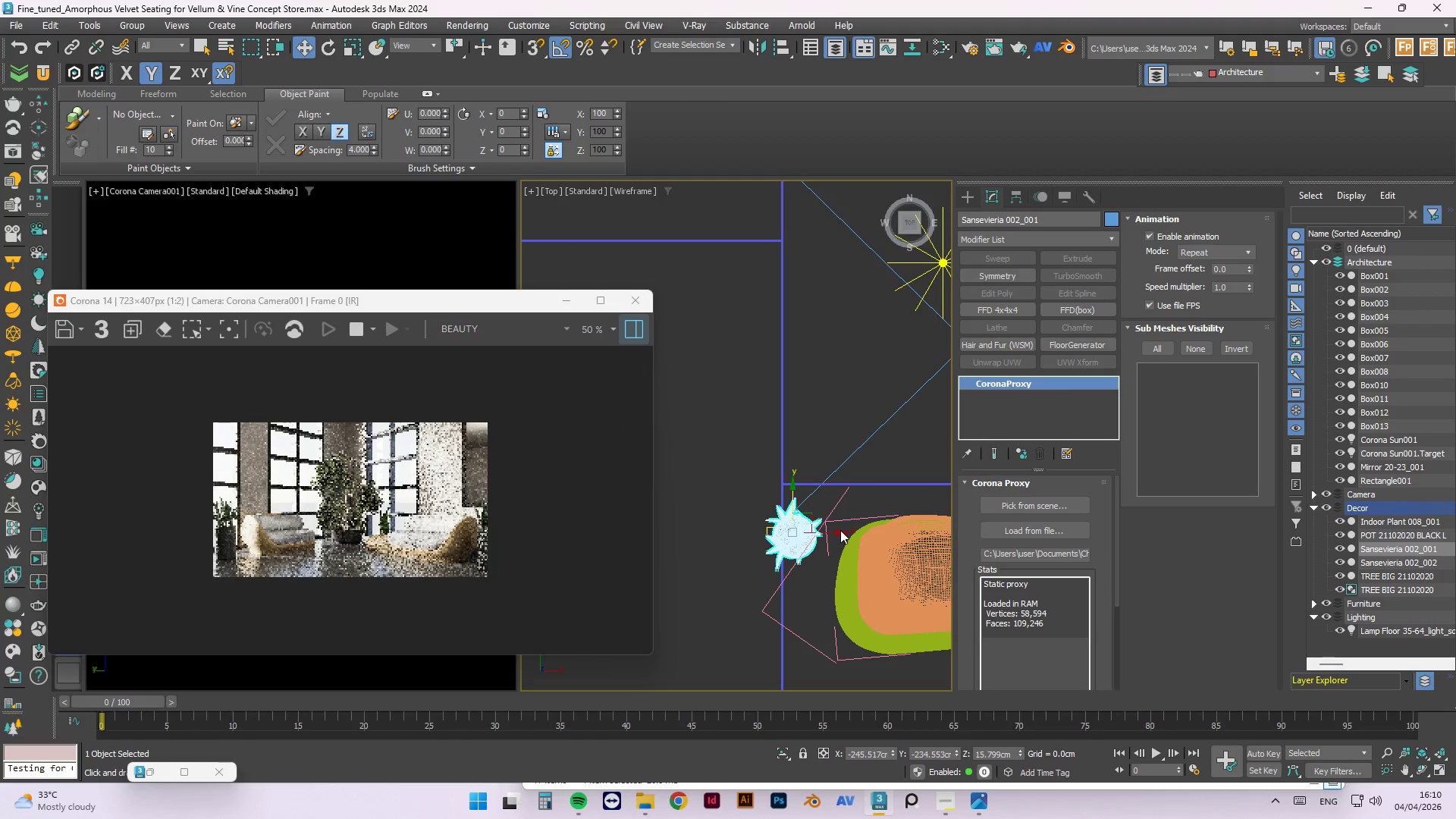 
left_click_drag(start_coordinate=[837, 533], to_coordinate=[825, 534])
 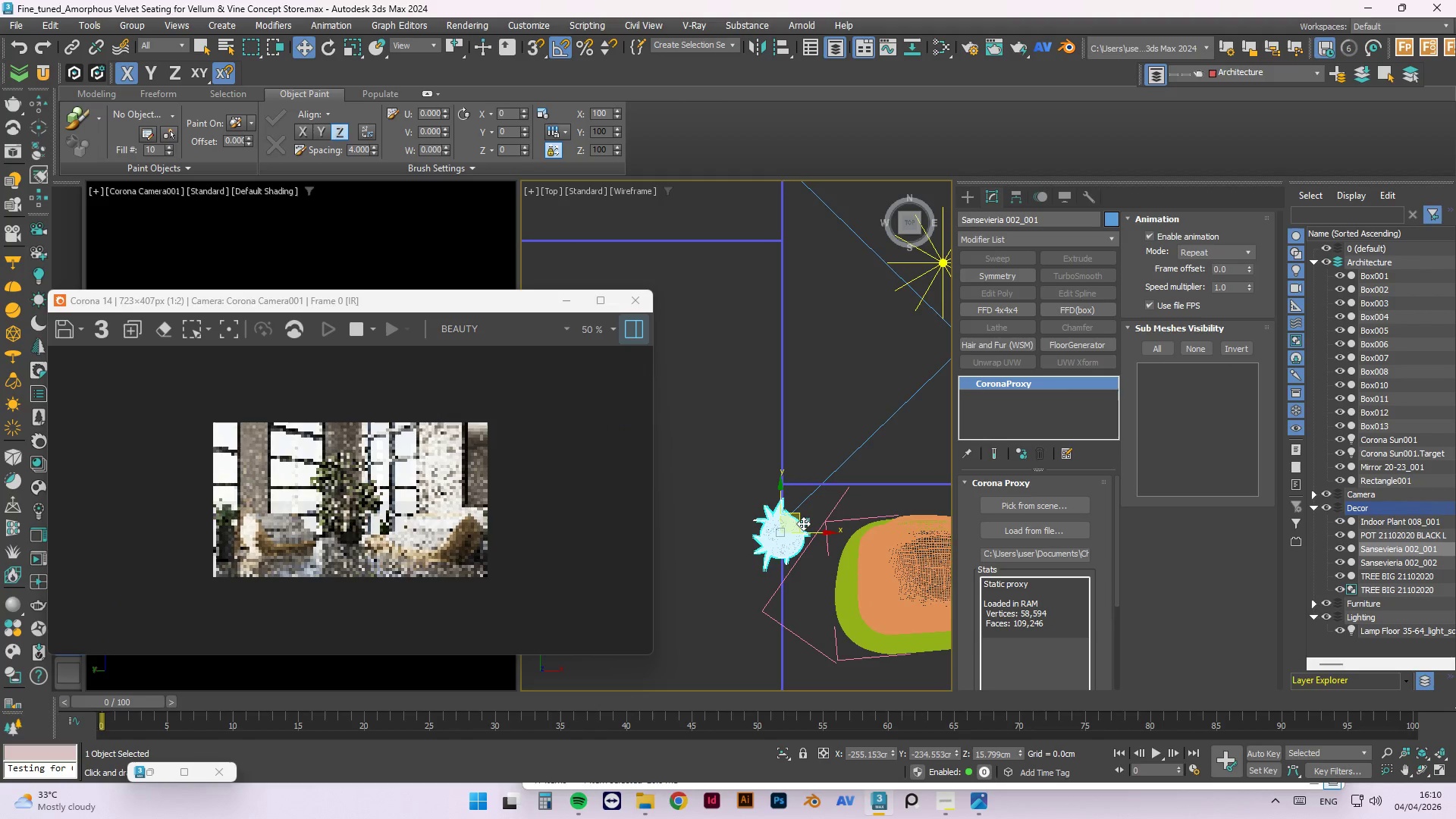 
key(E)
 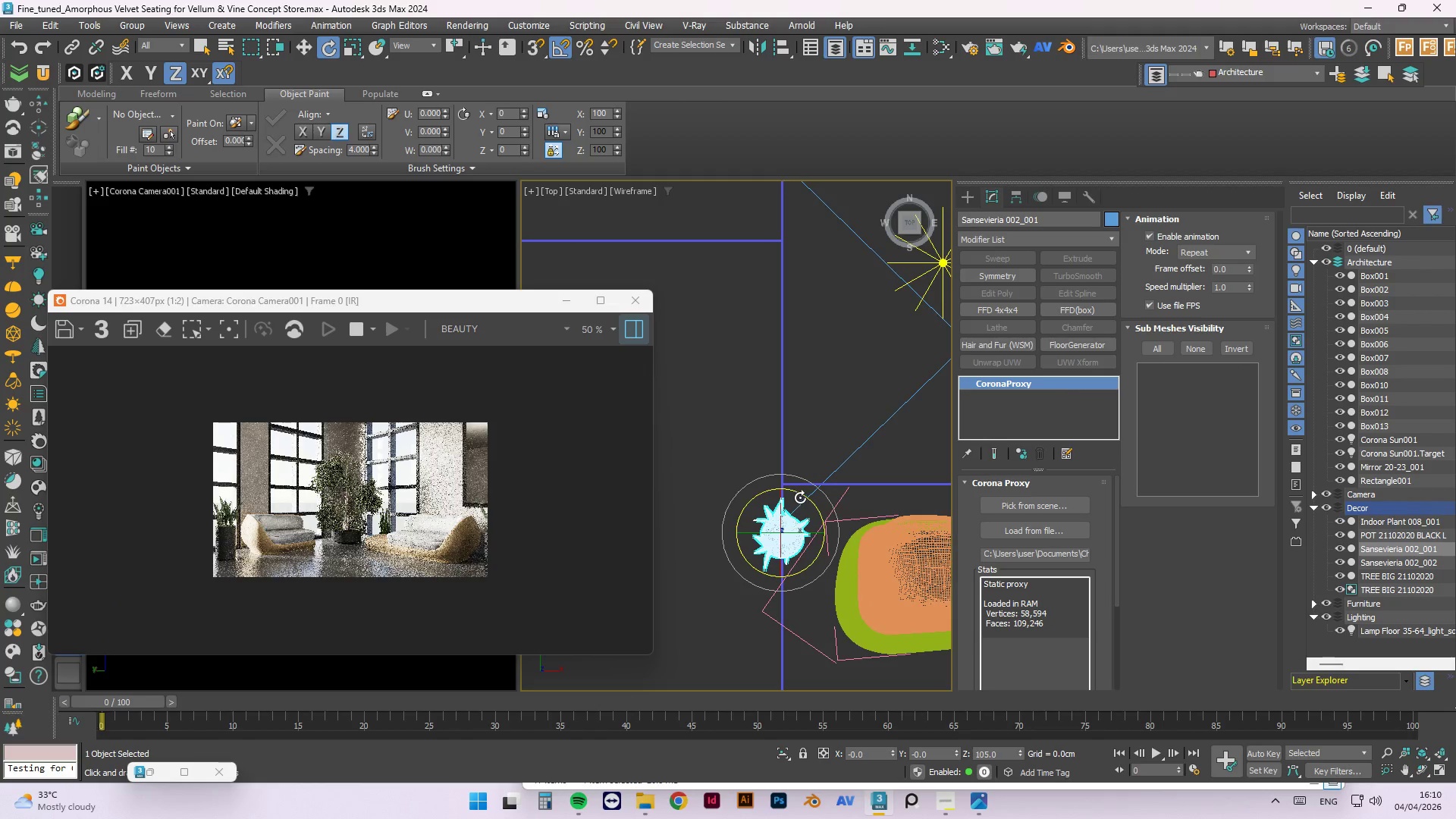 
left_click_drag(start_coordinate=[795, 492], to_coordinate=[837, 522])
 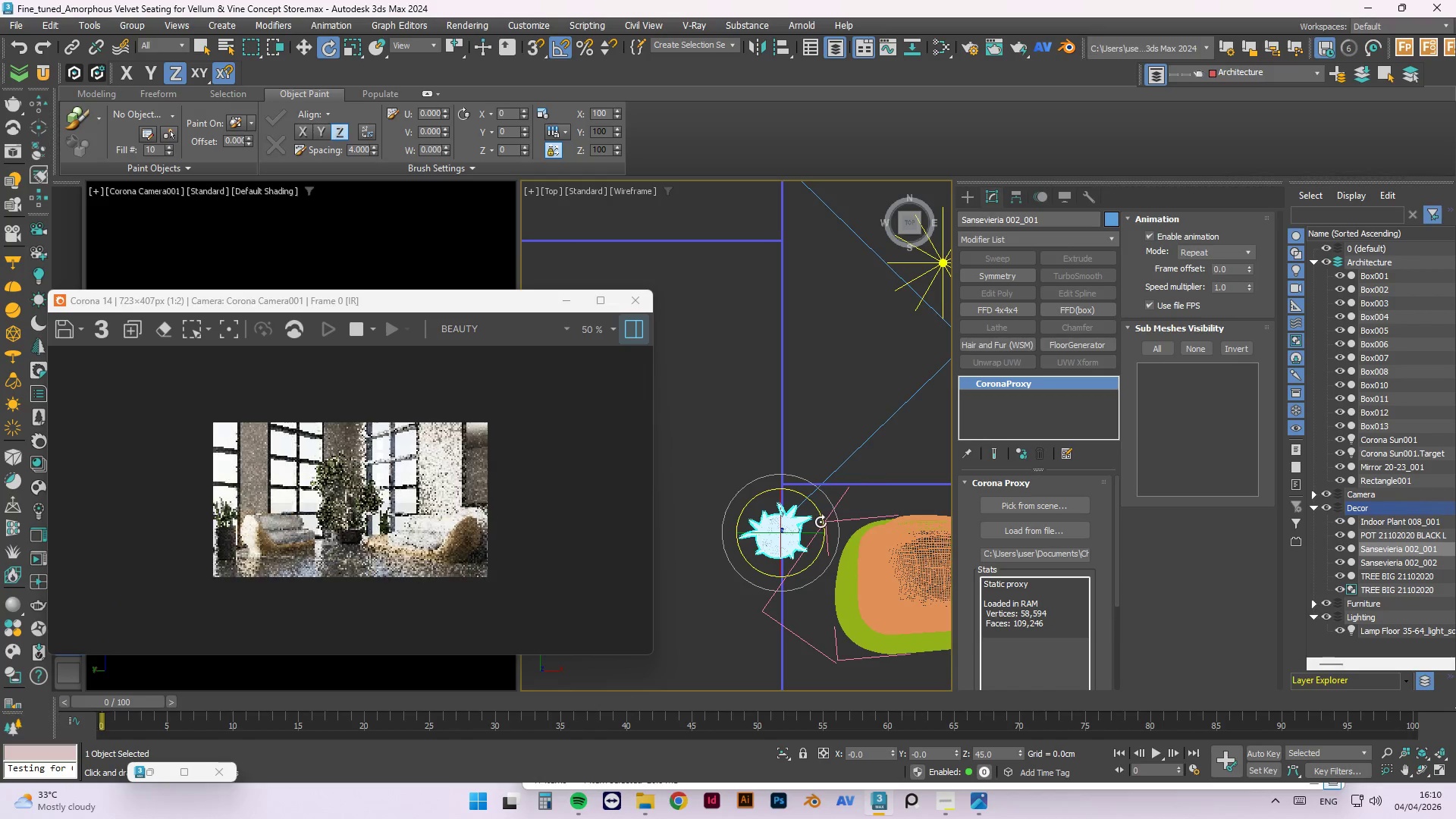 
key(W)
 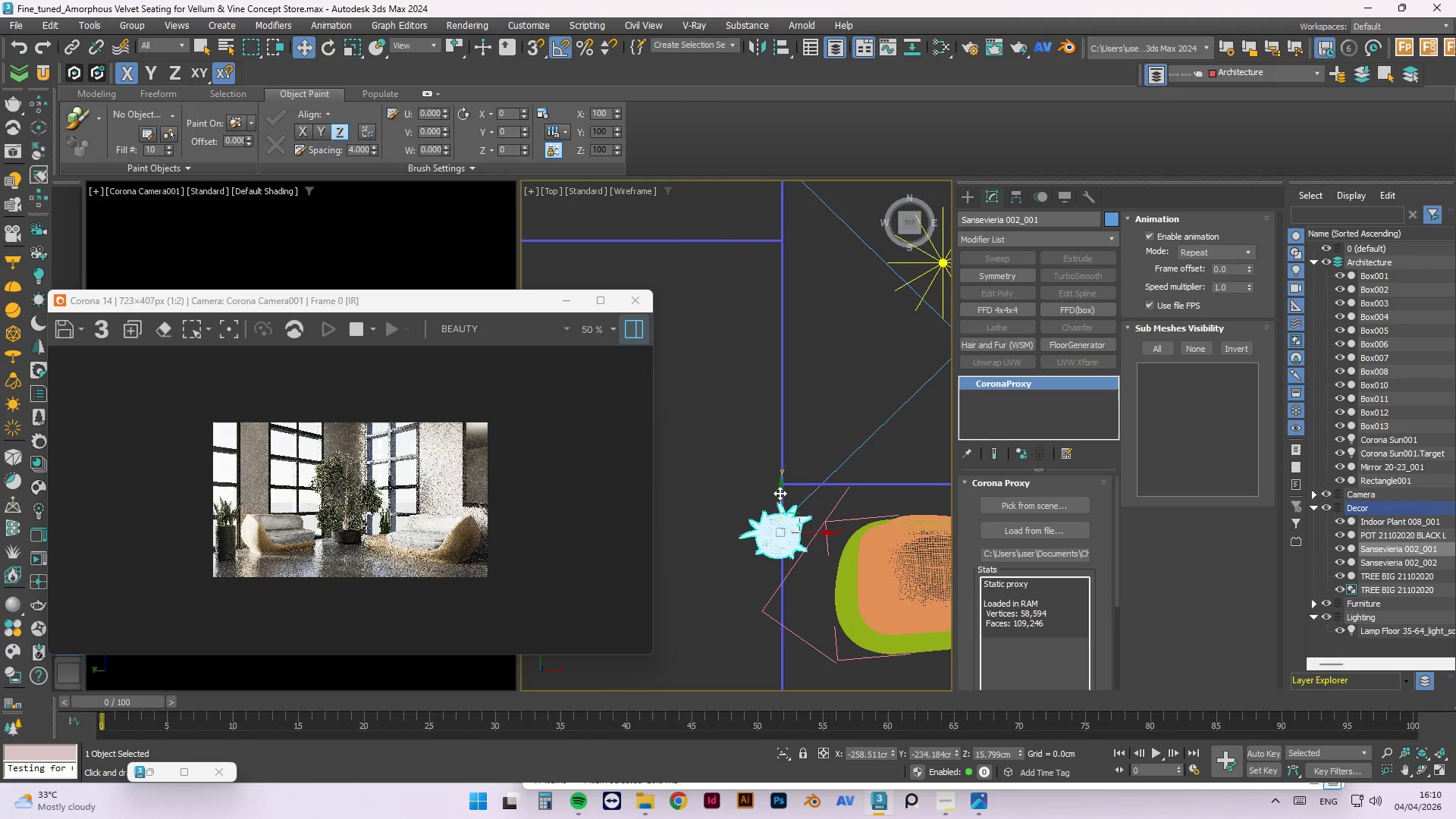 
left_click_drag(start_coordinate=[778, 493], to_coordinate=[777, 482])
 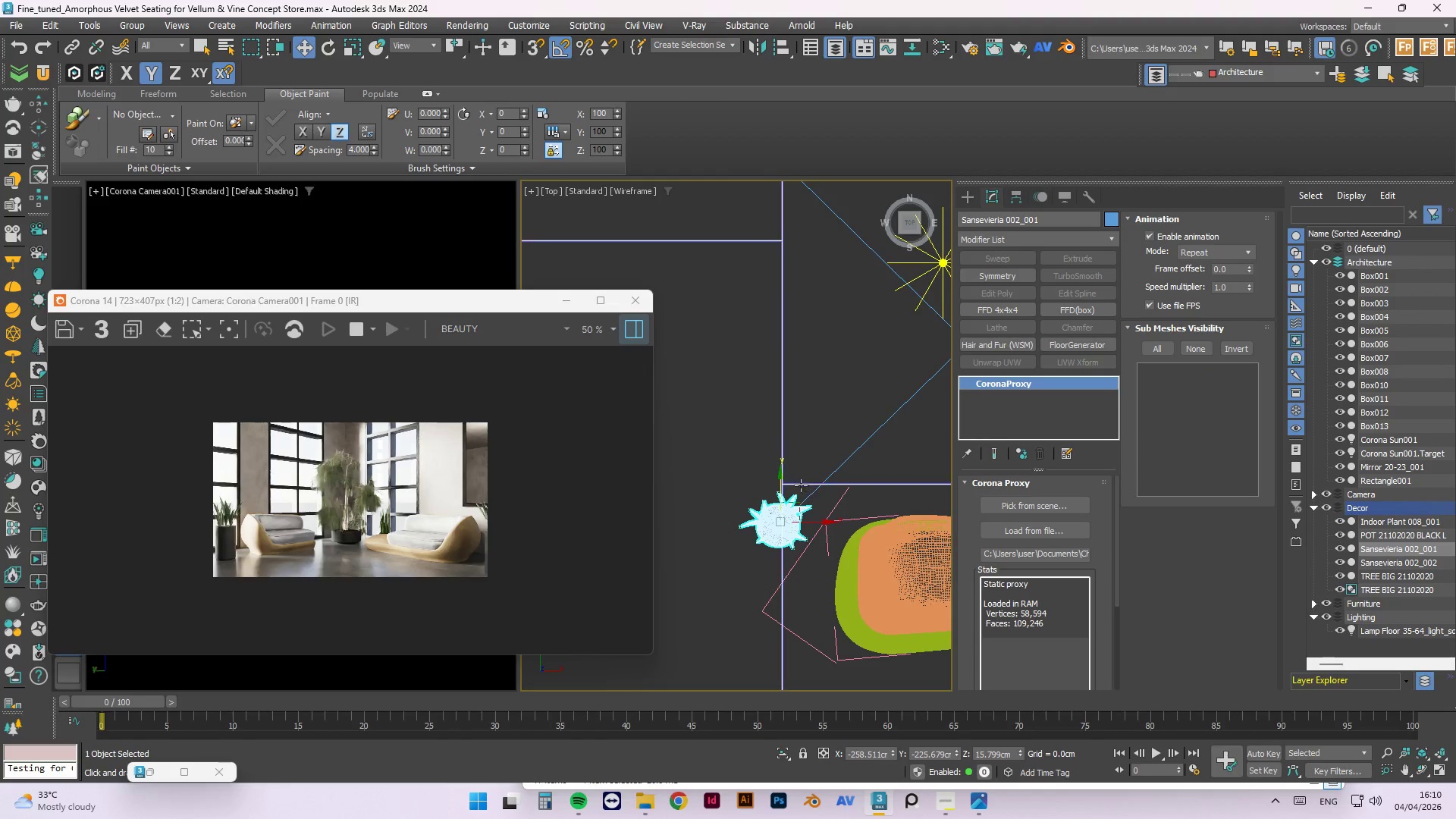 
left_click_drag(start_coordinate=[777, 477], to_coordinate=[778, 454])
 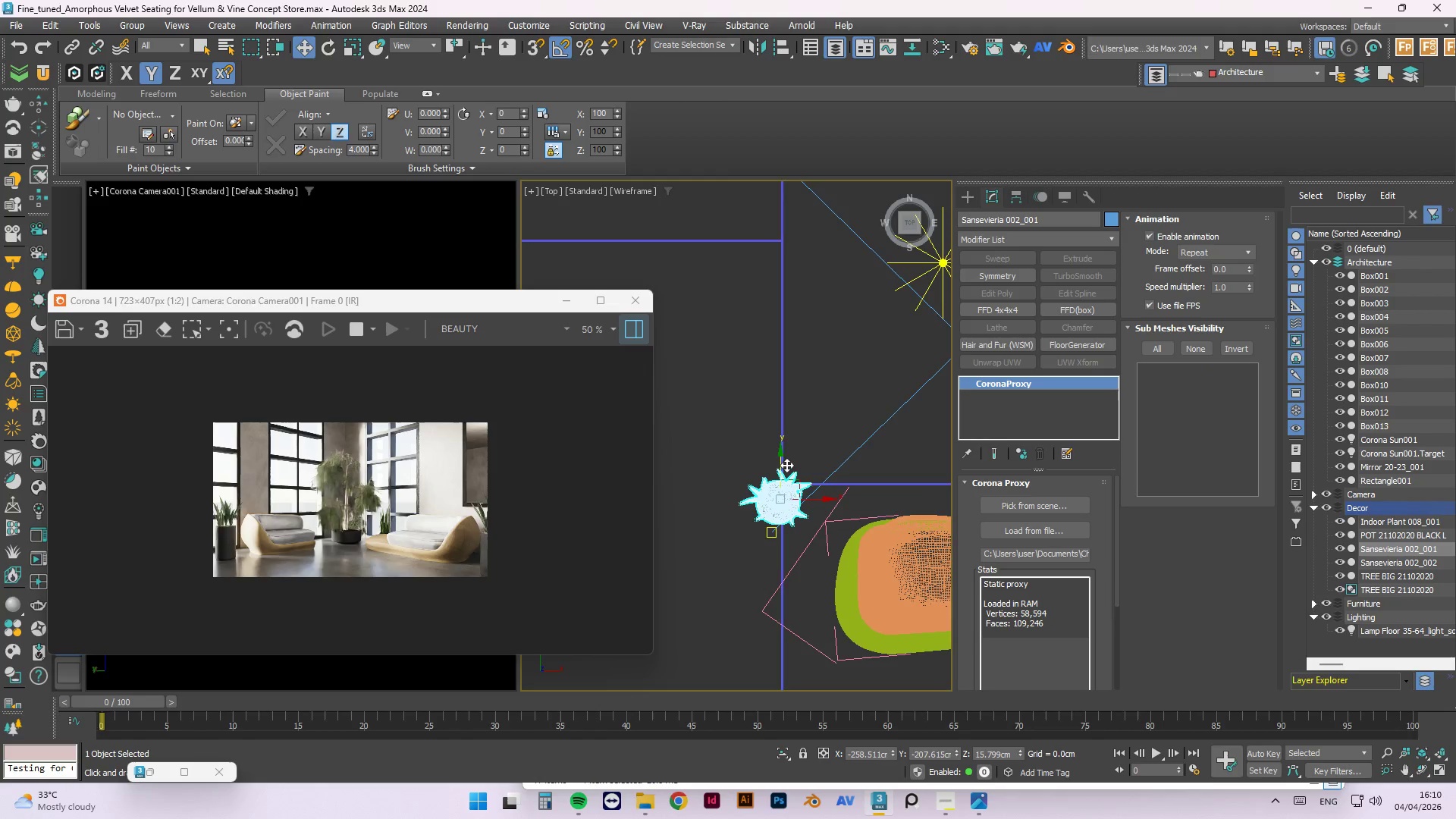 
left_click_drag(start_coordinate=[809, 499], to_coordinate=[799, 497])
 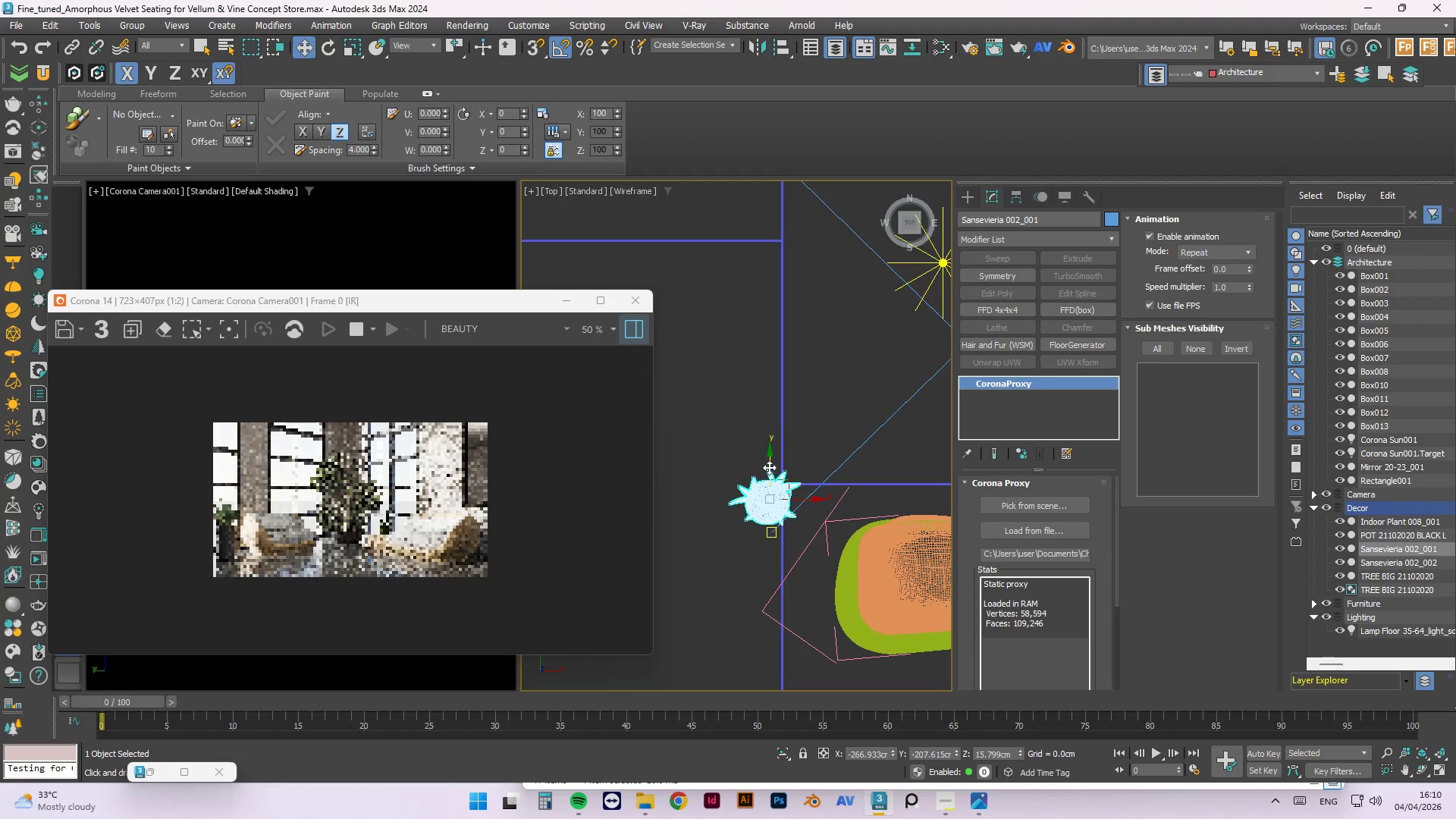 
left_click_drag(start_coordinate=[769, 466], to_coordinate=[768, 462])
 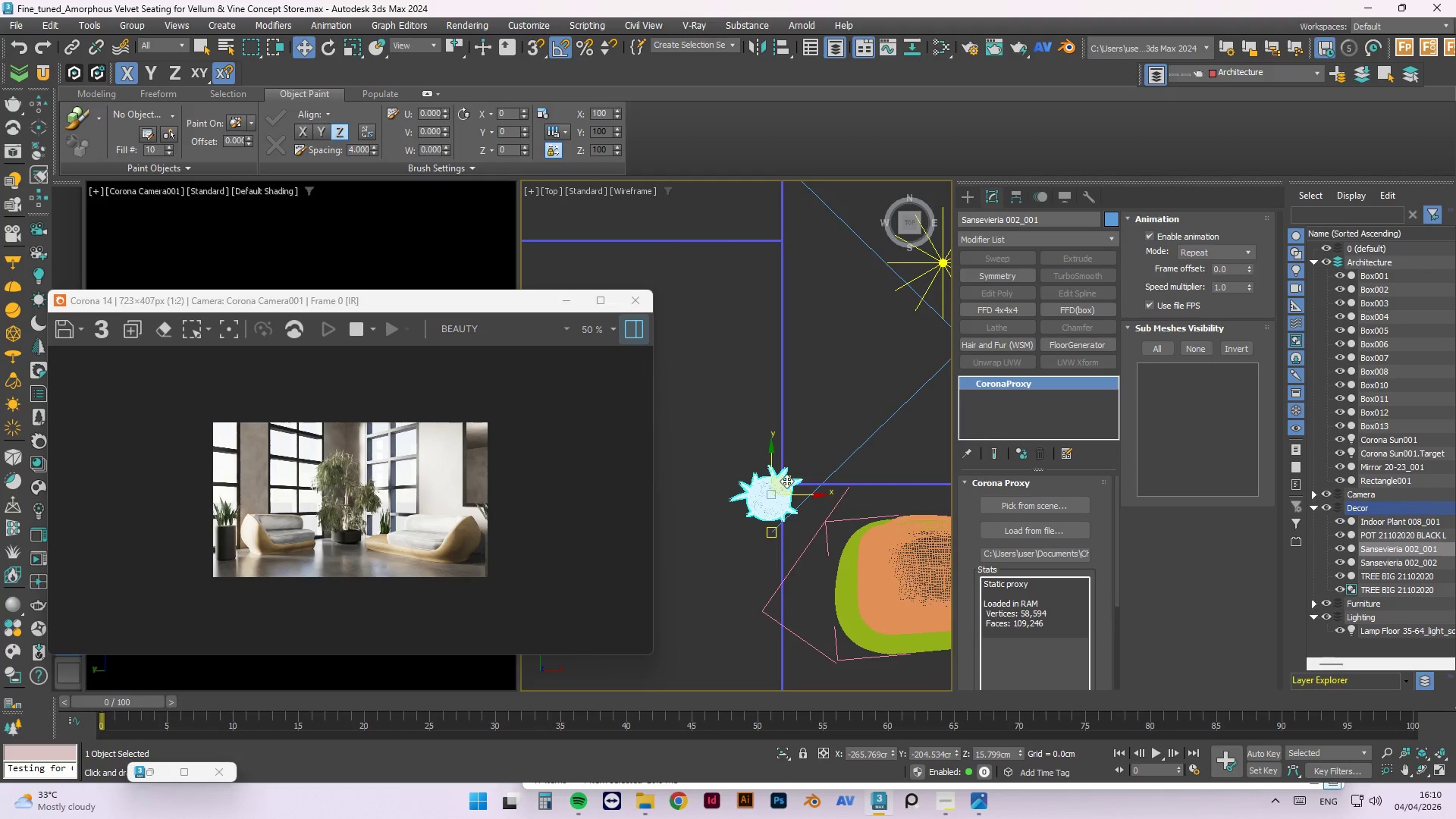 
wait(18.75)
 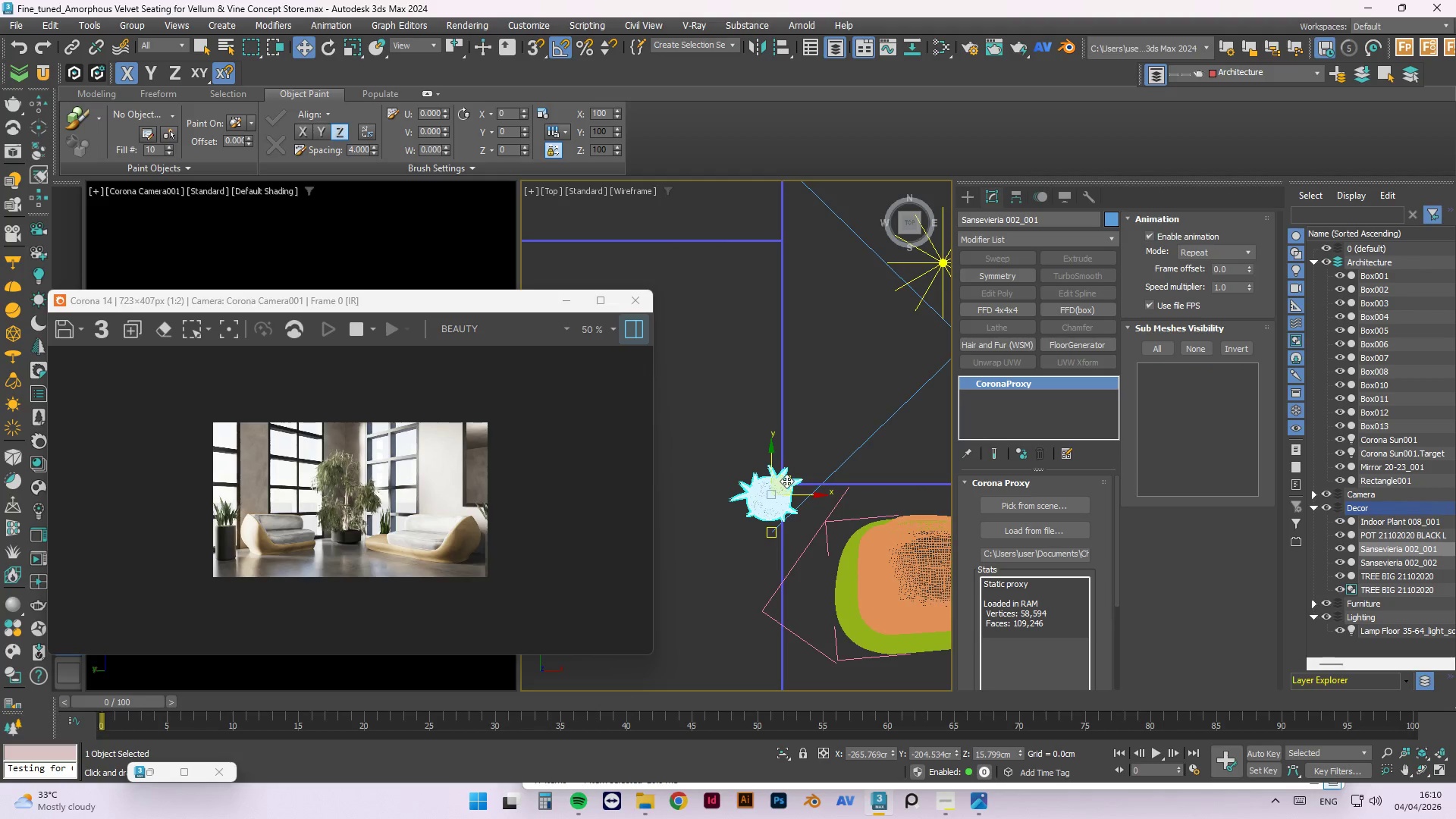 
left_click([861, 416])
 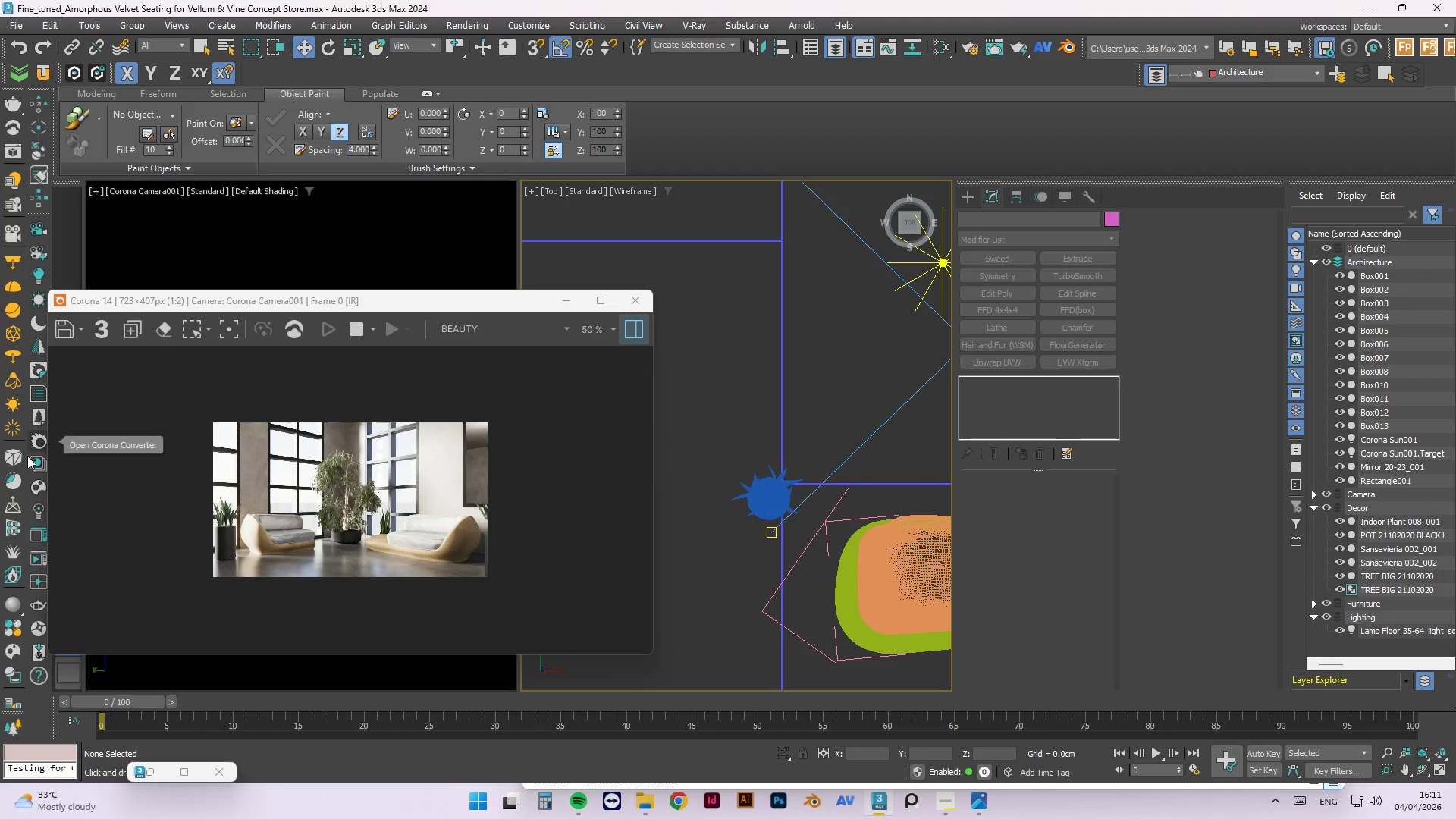 
left_click([40, 484])
 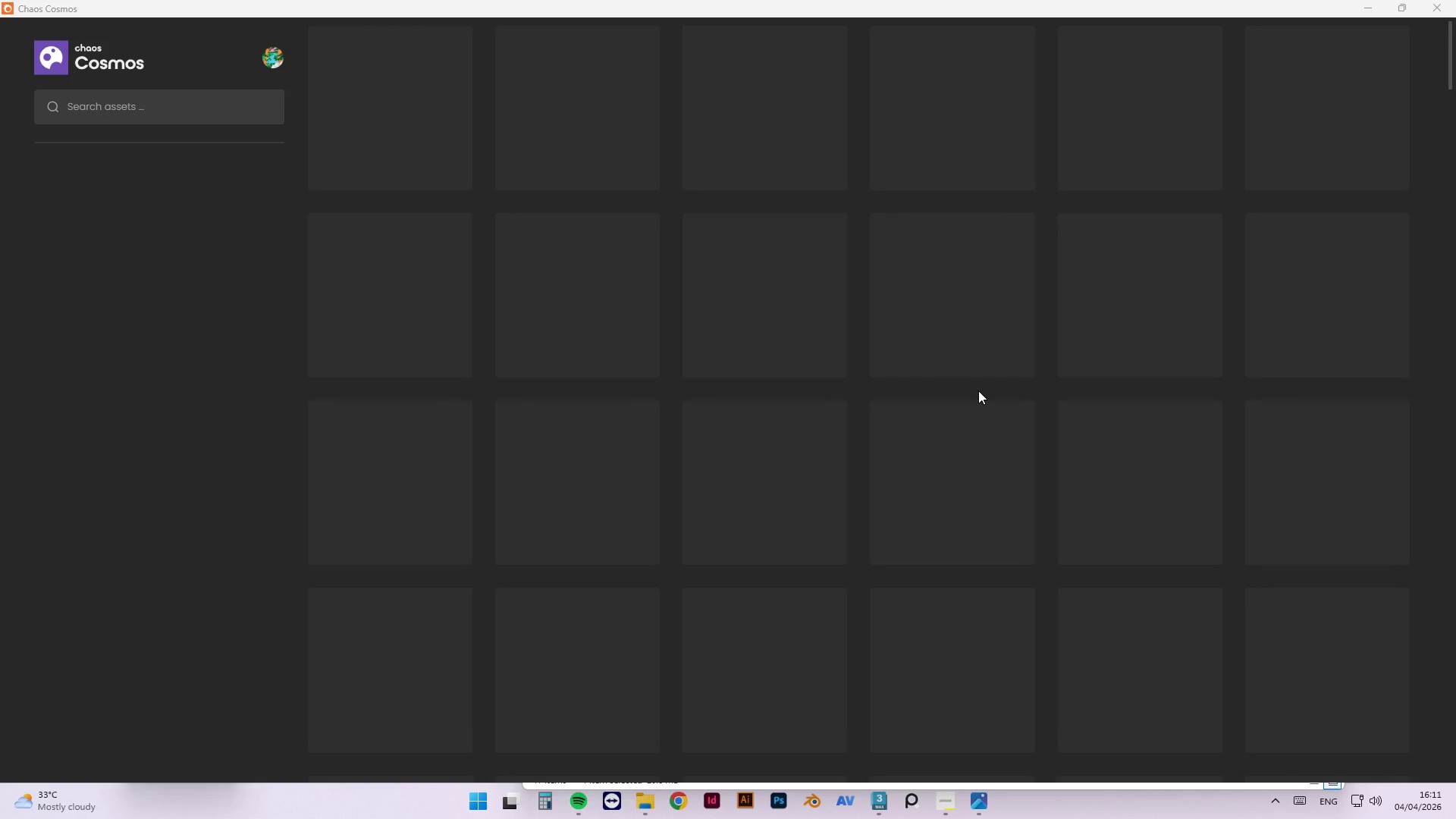 
left_click([126, 103])
 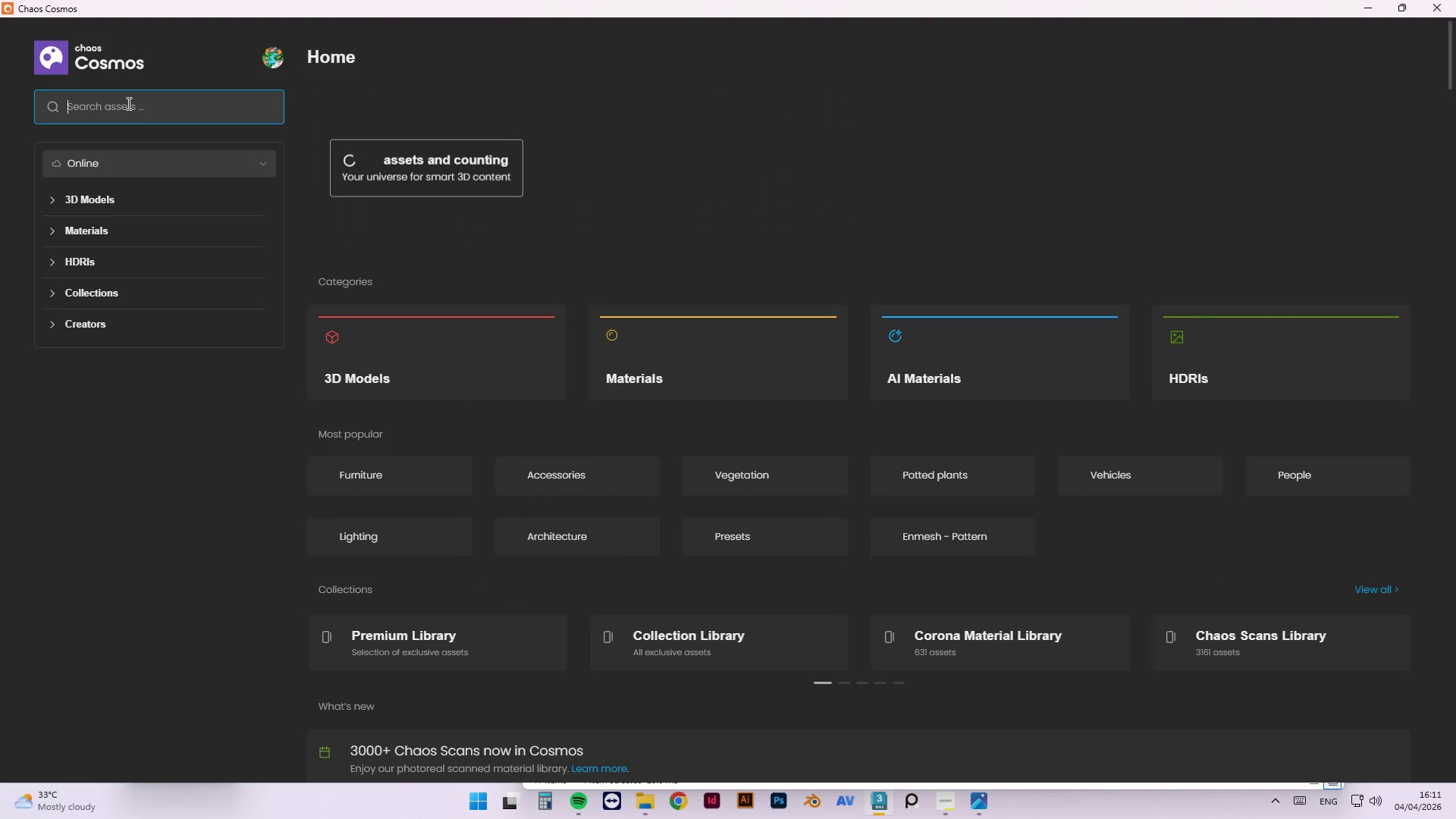 
type(industrial)
 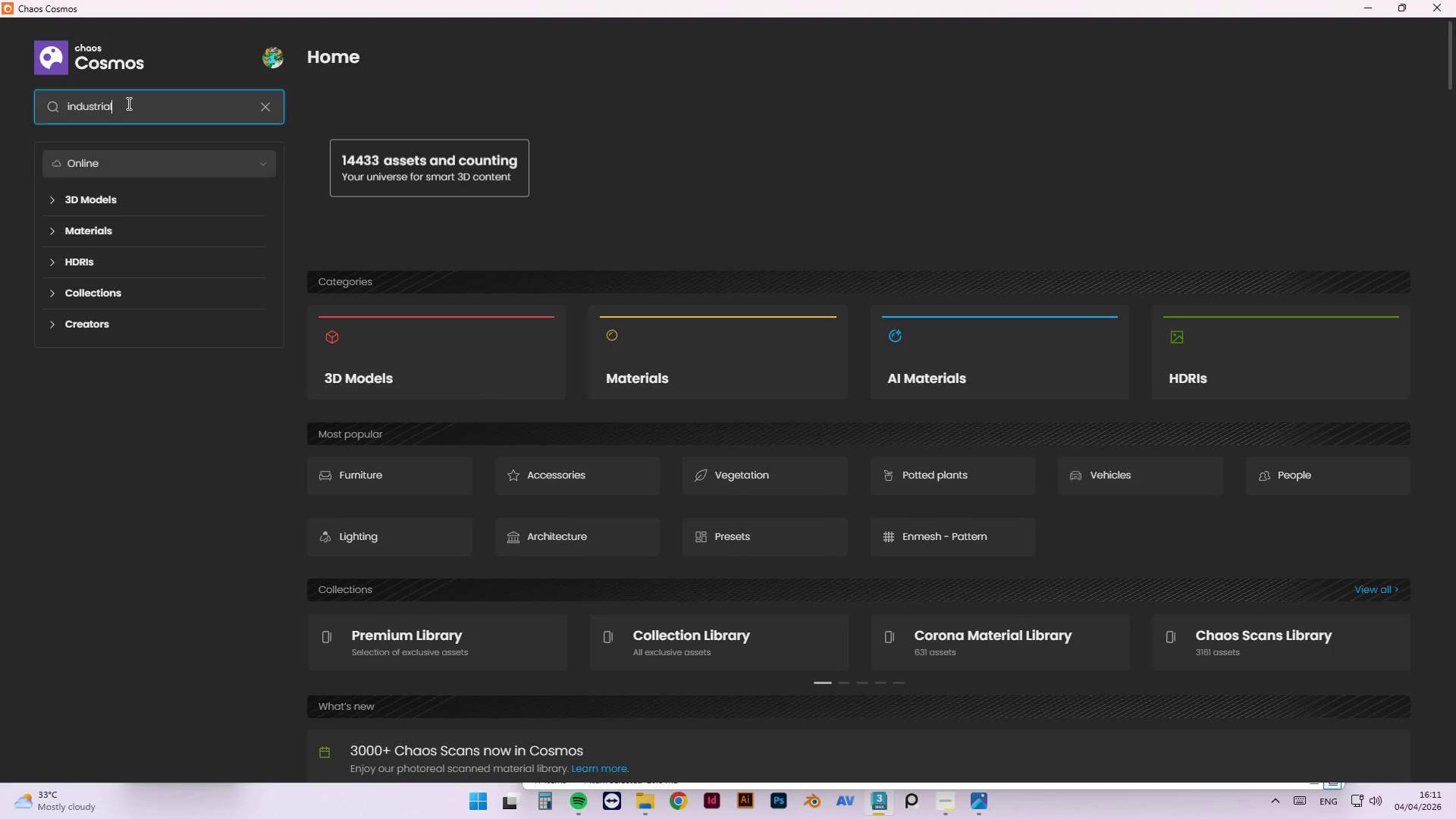 
key(Enter)
 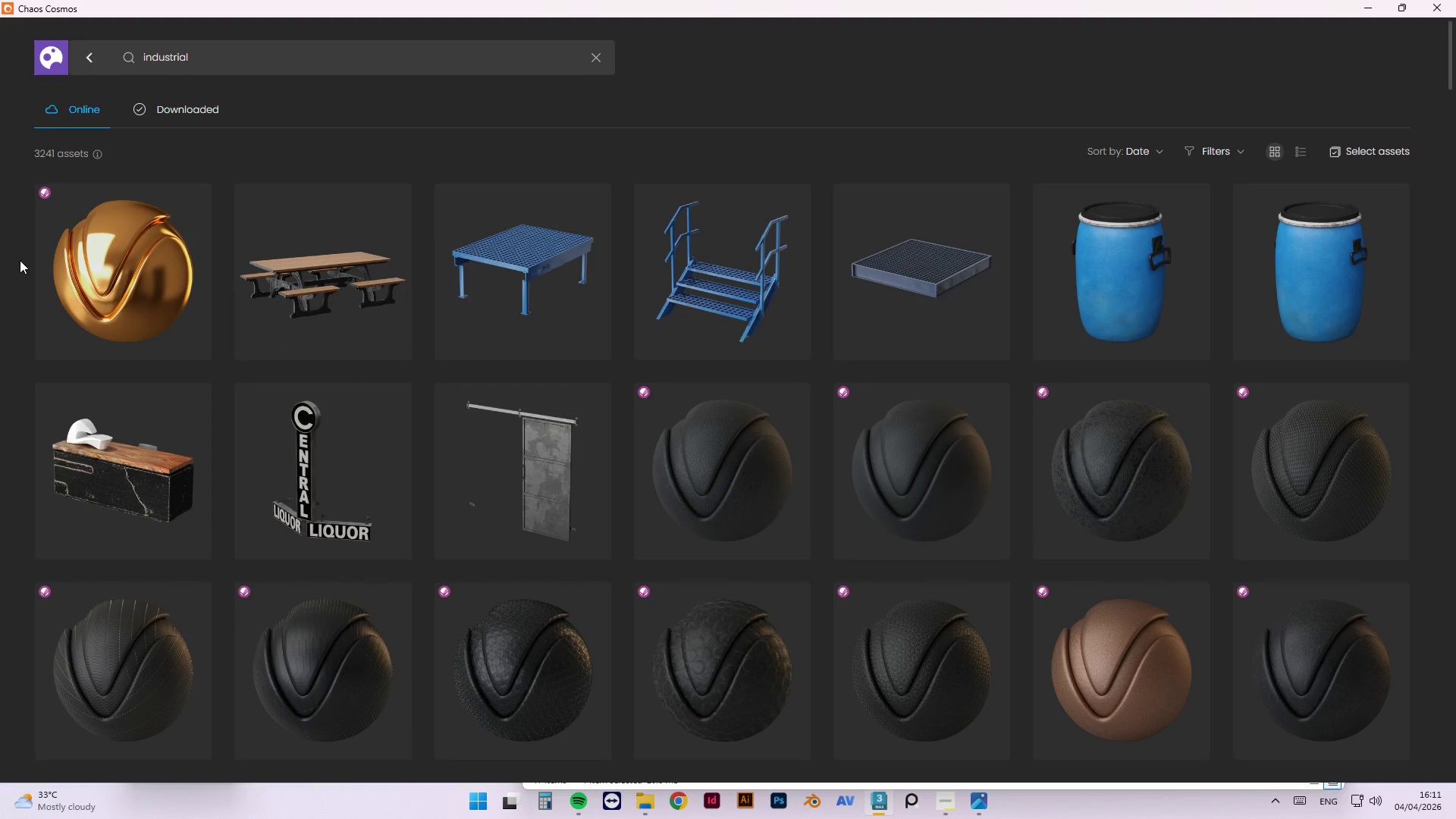 
wait(7.71)
 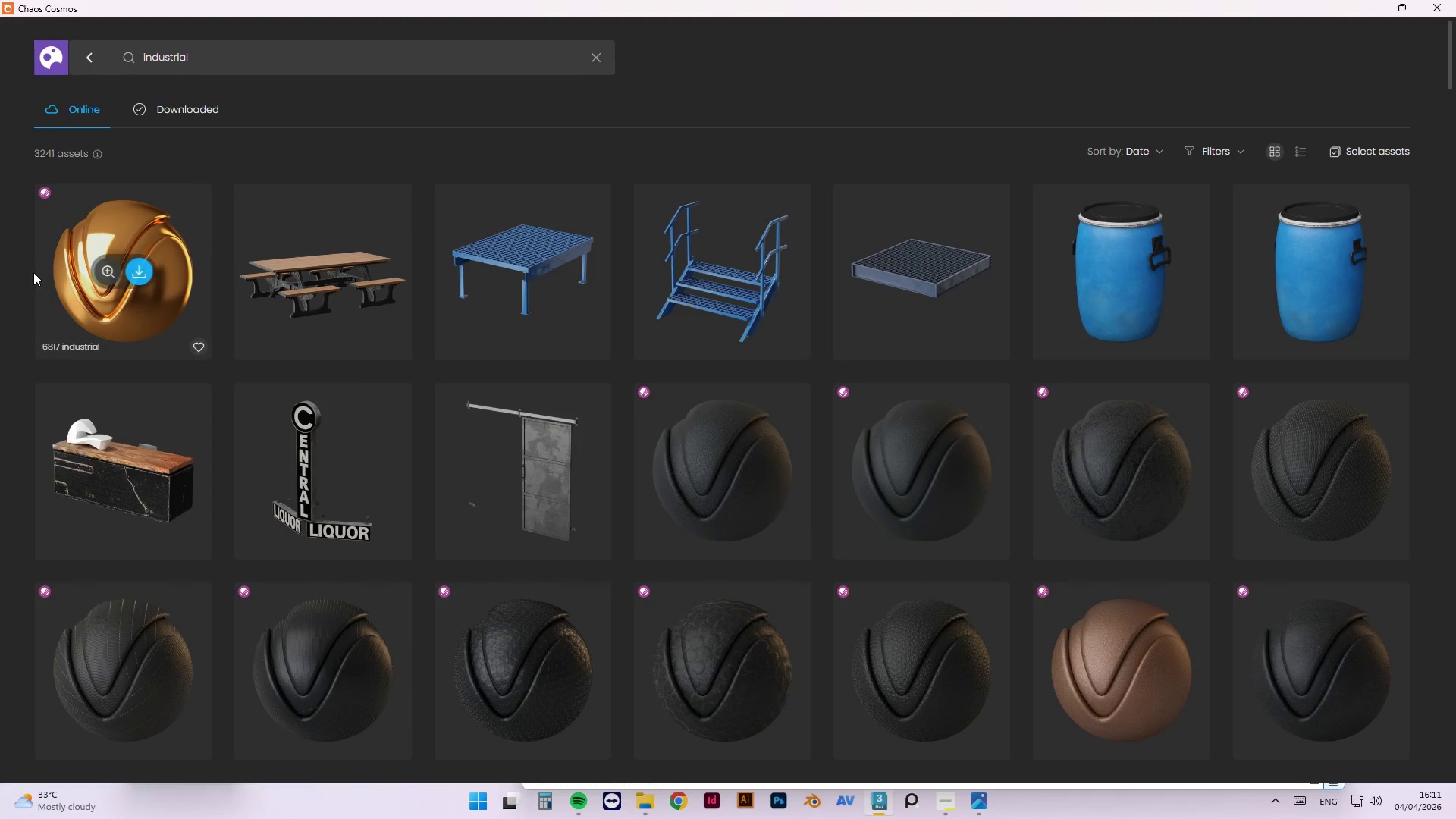 
mouse_move([519, 482])
 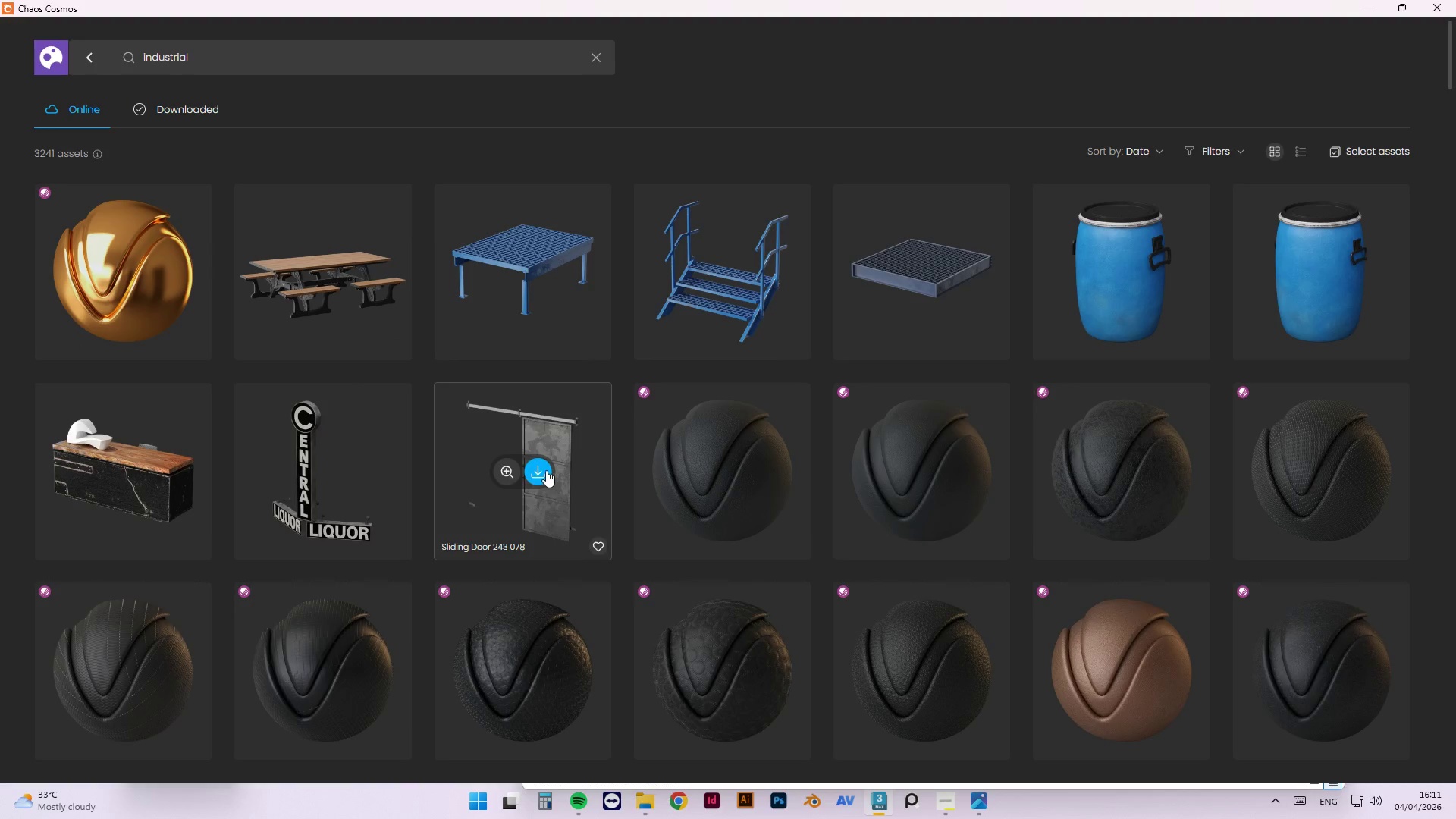 
left_click([541, 470])
 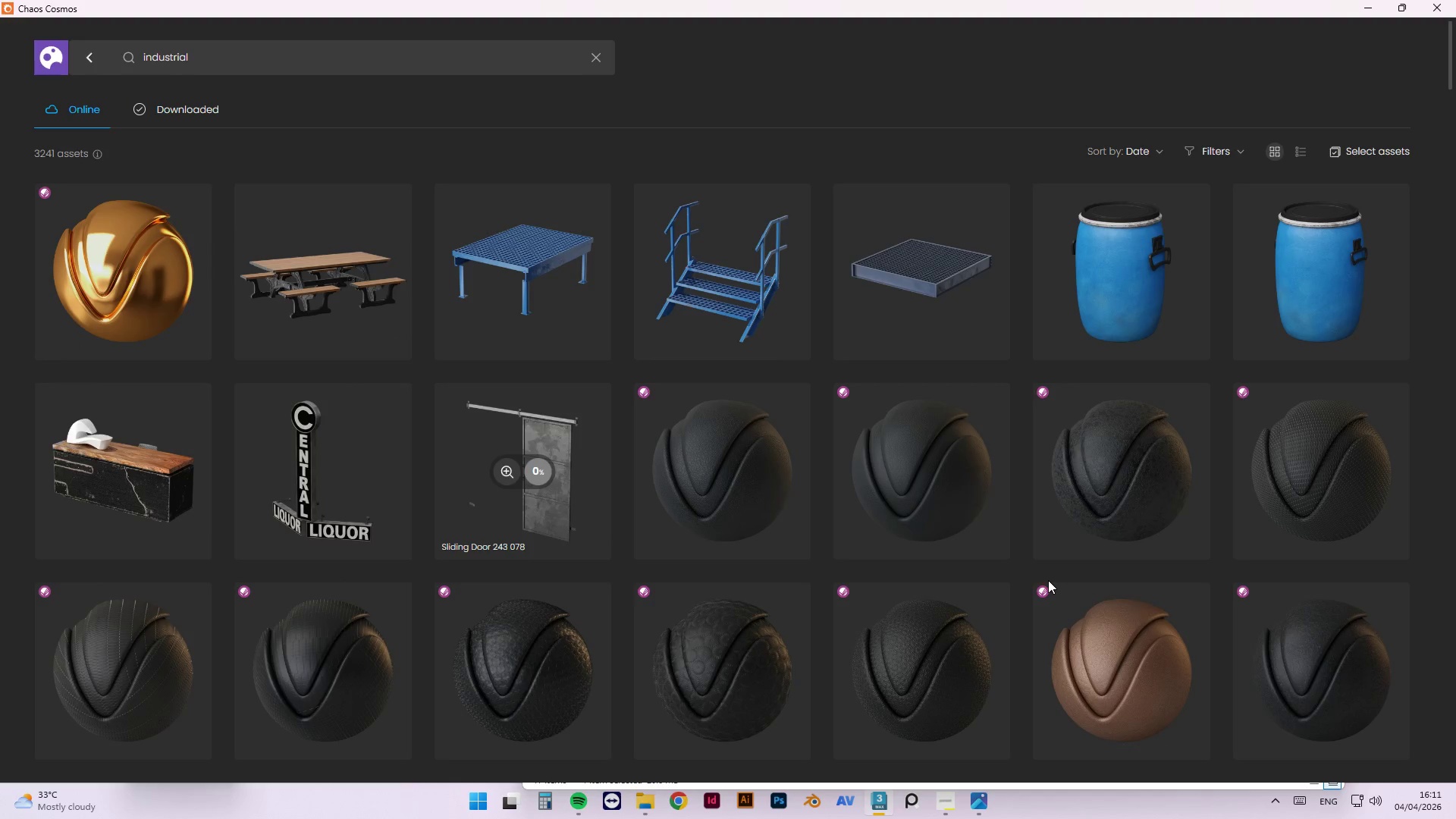 
scroll: coordinate [1326, 418], scroll_direction: down, amount: 18.0
 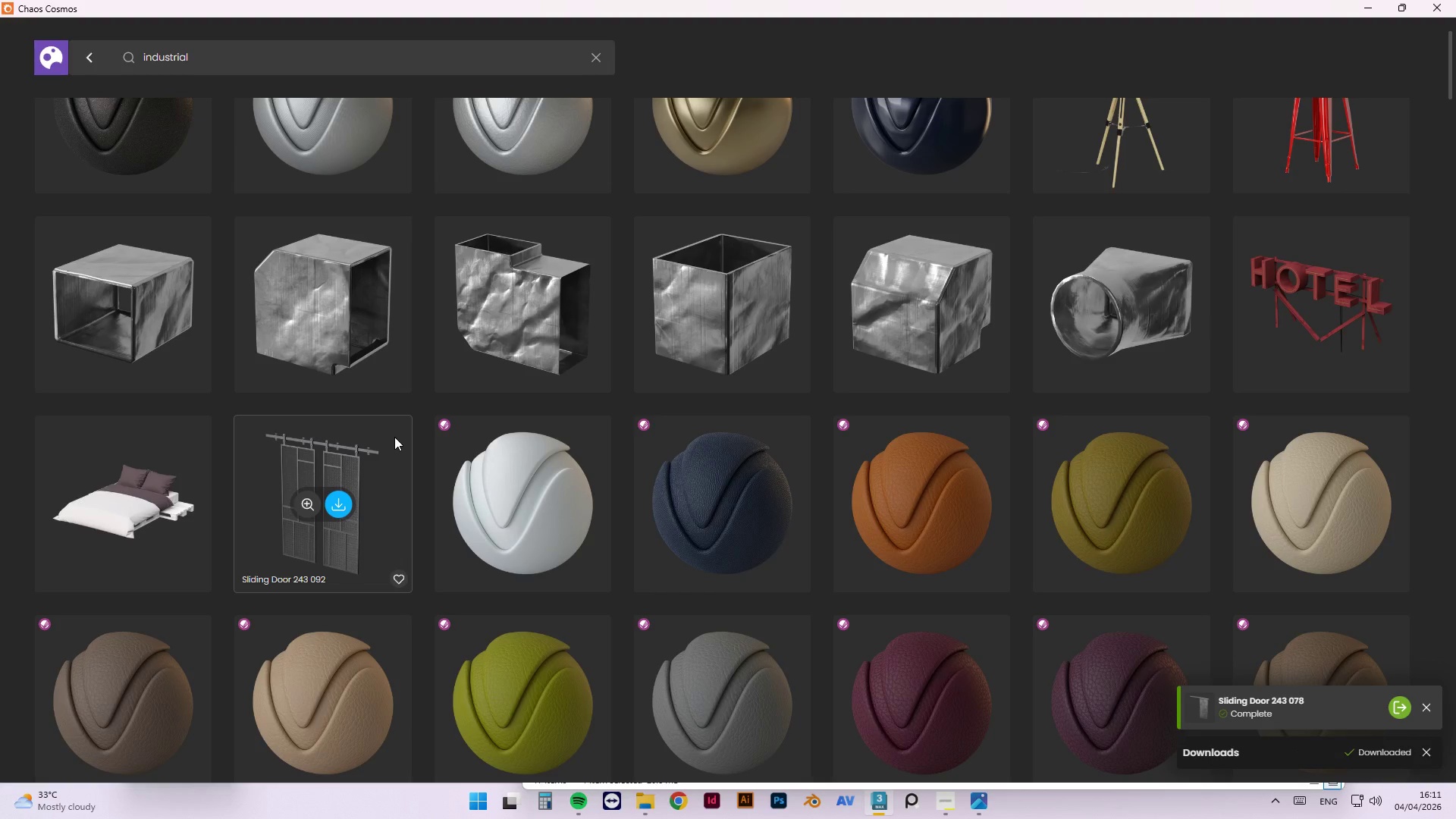 
wait(5.22)
 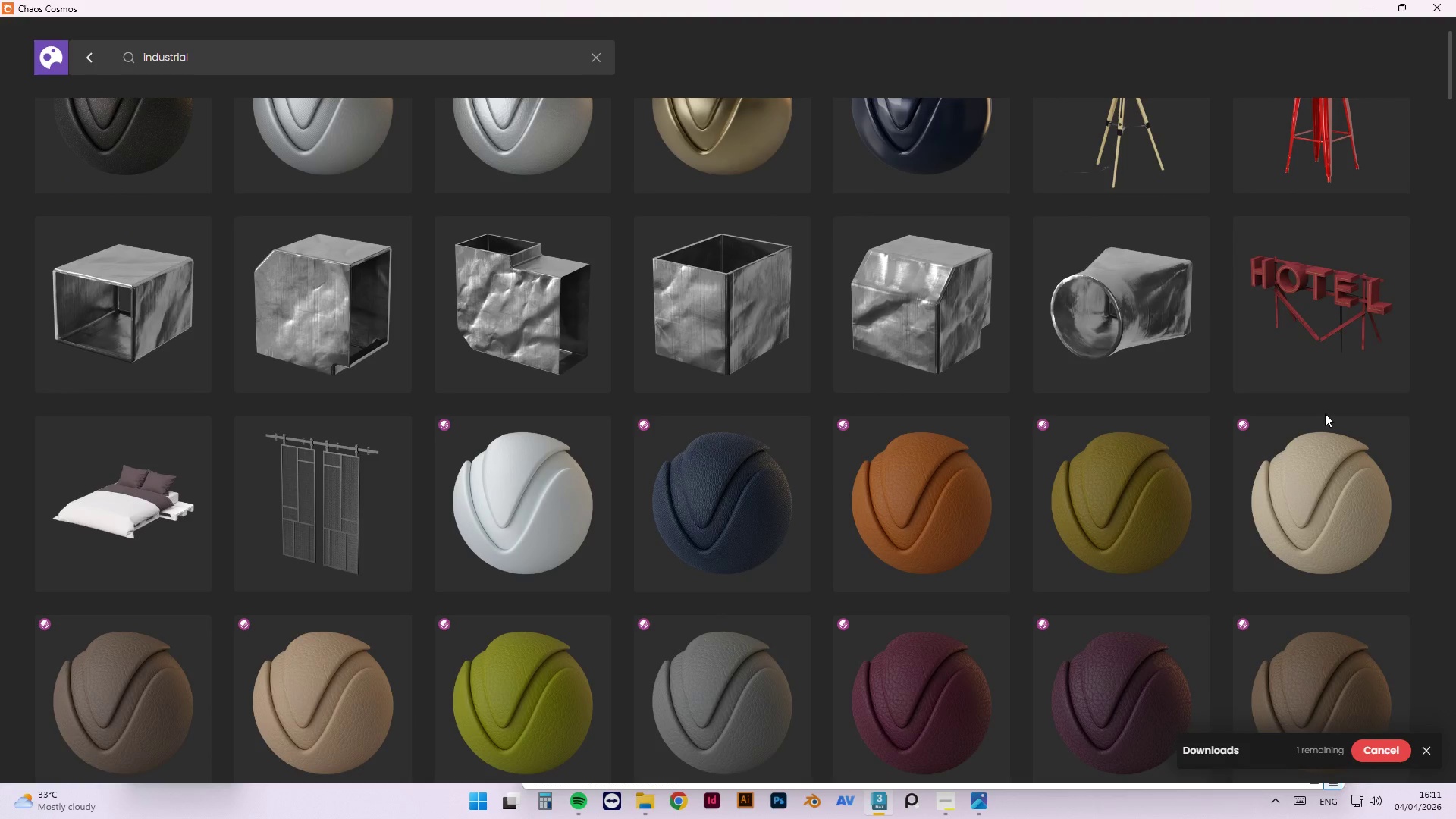 
left_click([337, 507])
 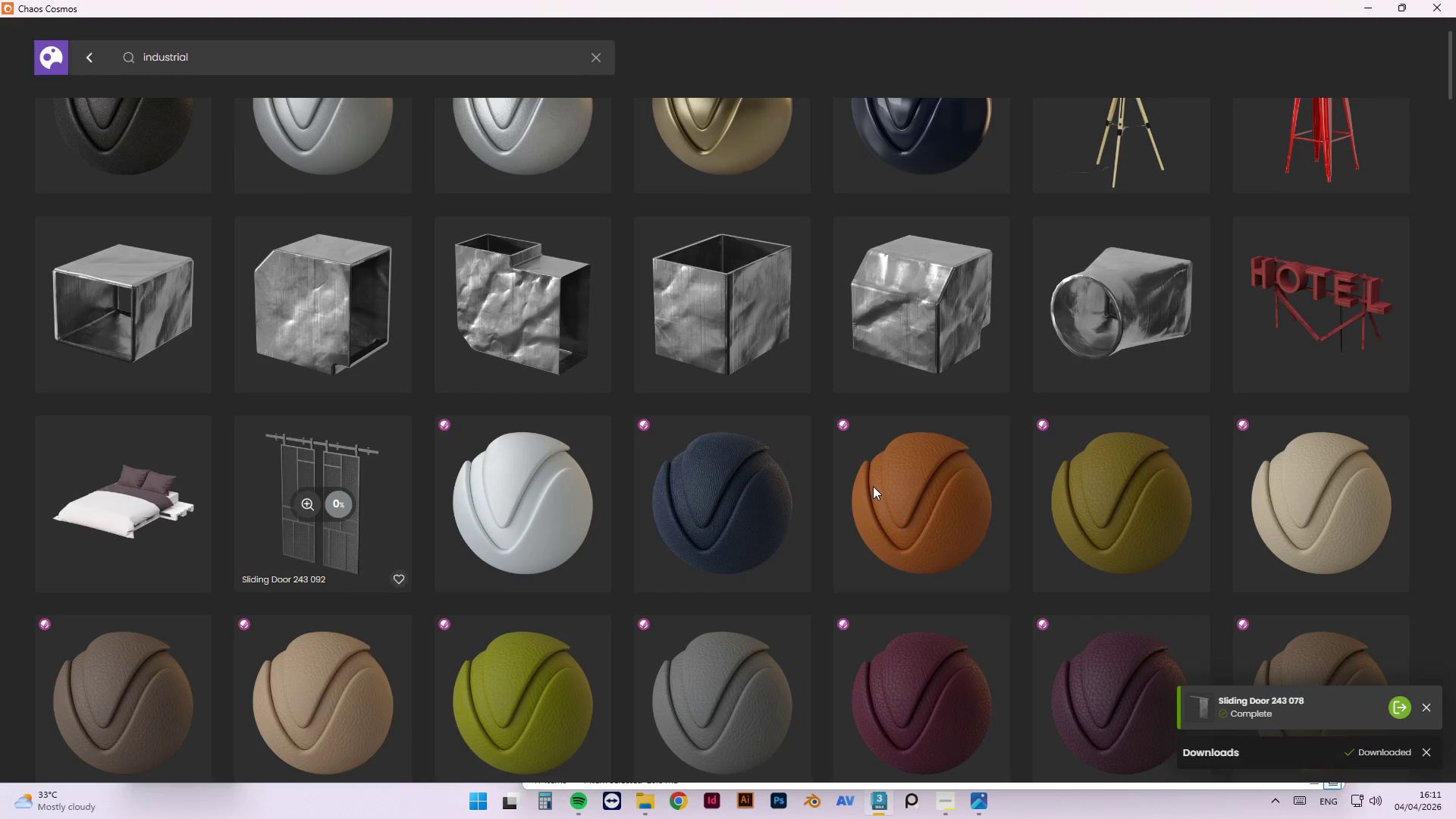 
scroll: coordinate [803, 473], scroll_direction: down, amount: 25.0
 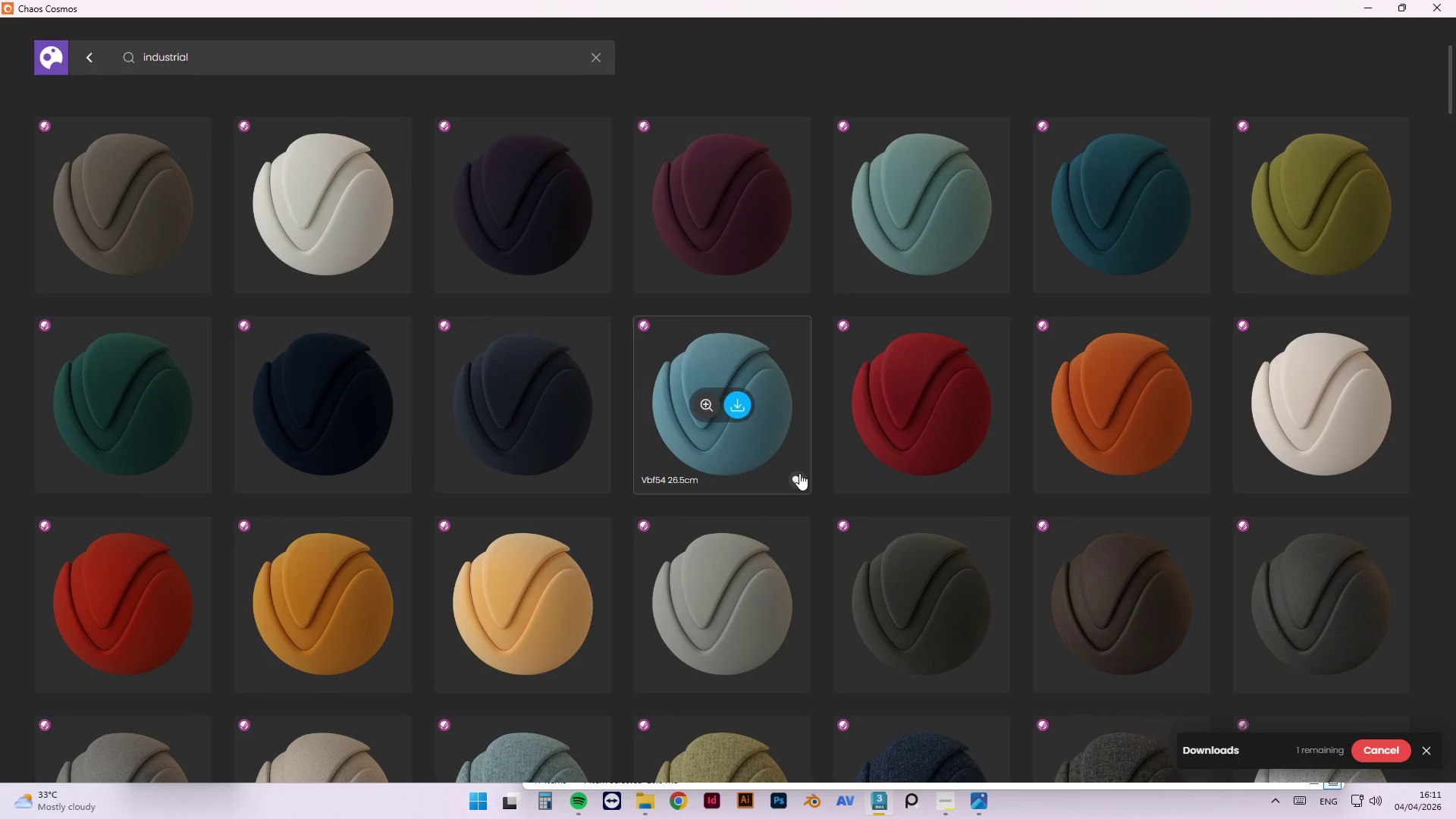 
scroll: coordinate [725, 483], scroll_direction: down, amount: 20.0
 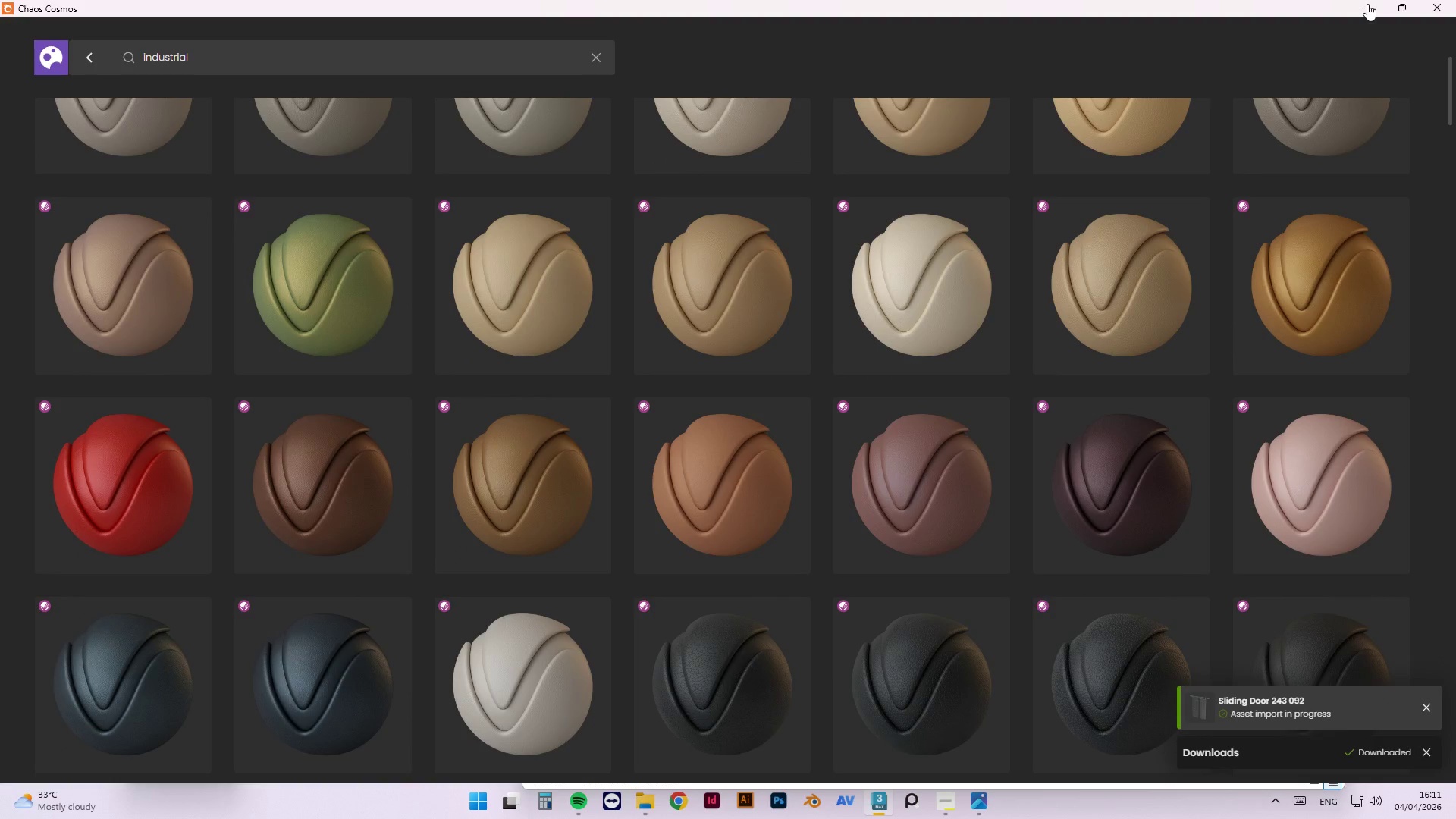 
wait(6.47)
 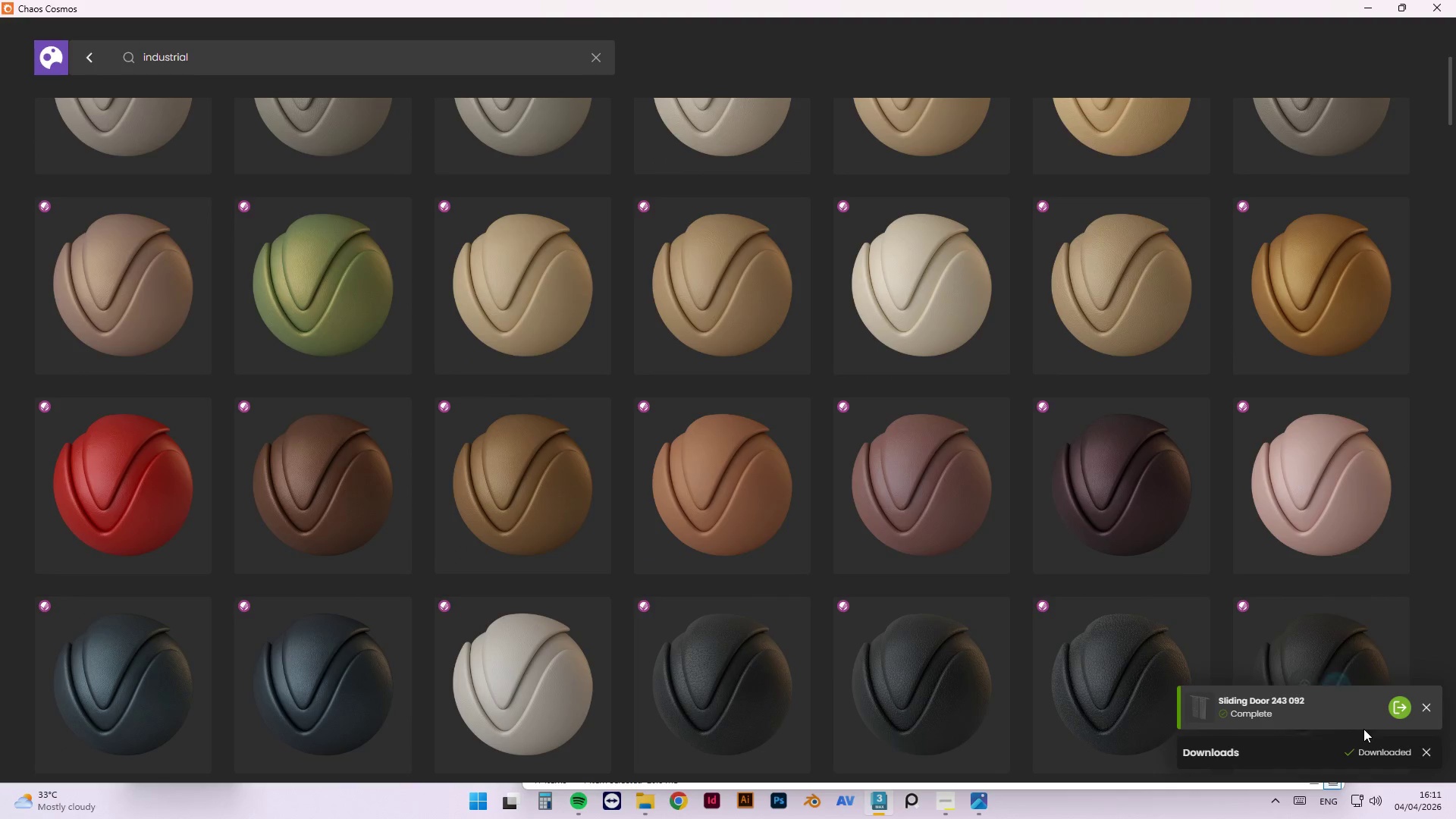 
left_click([888, 805])
 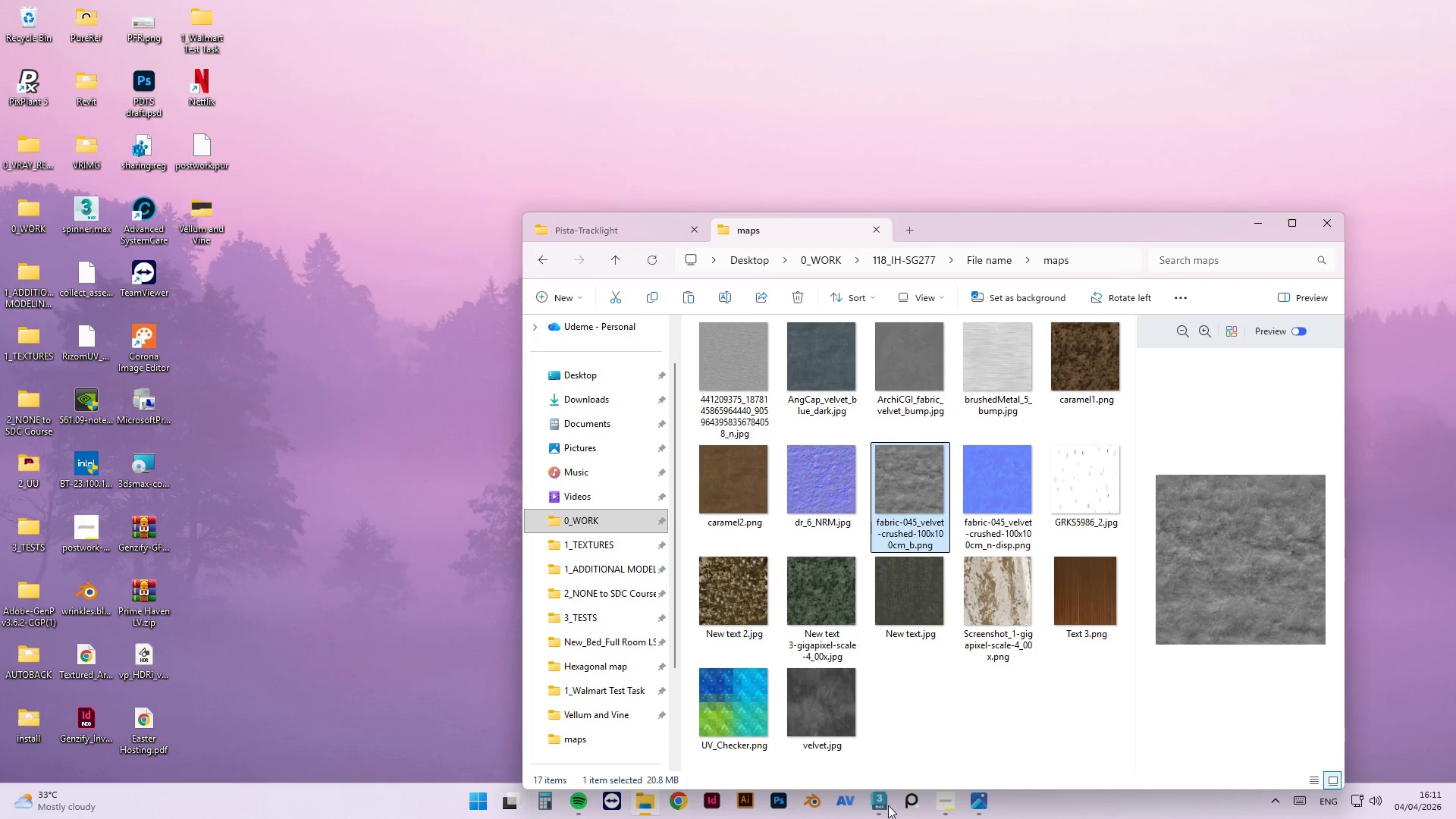 
left_click([888, 805])
 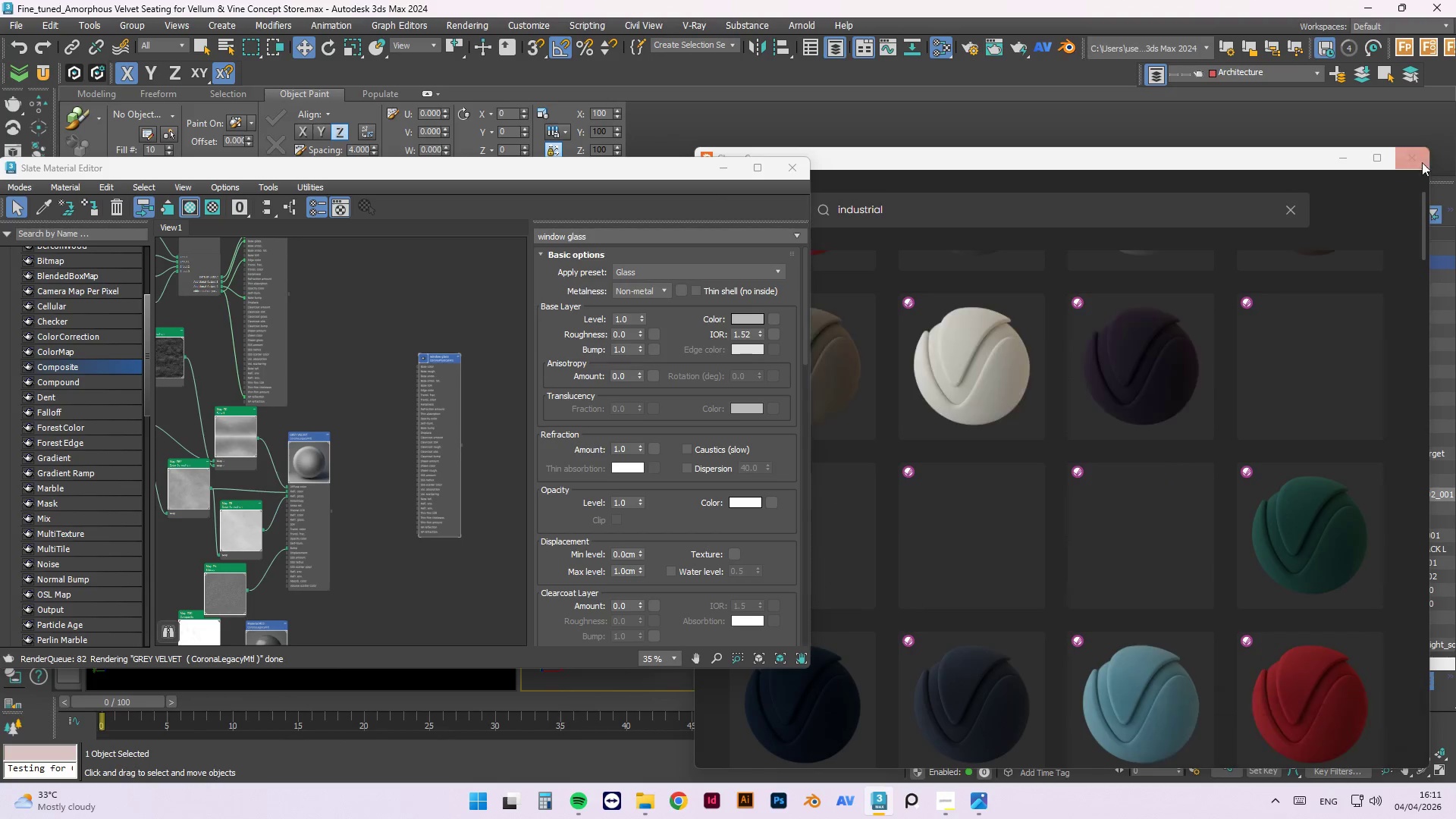 
left_click([1351, 158])
 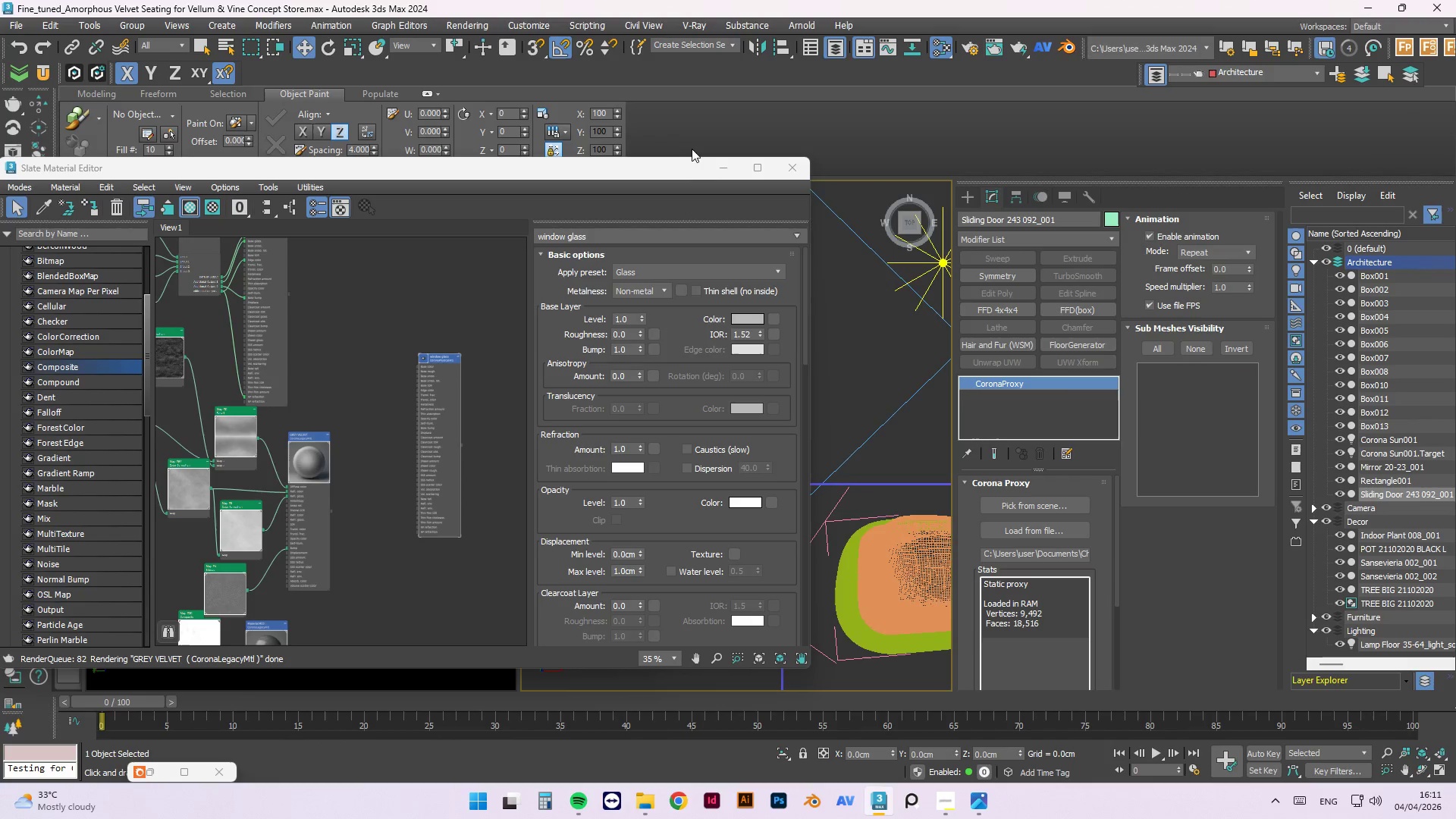 
left_click([717, 165])
 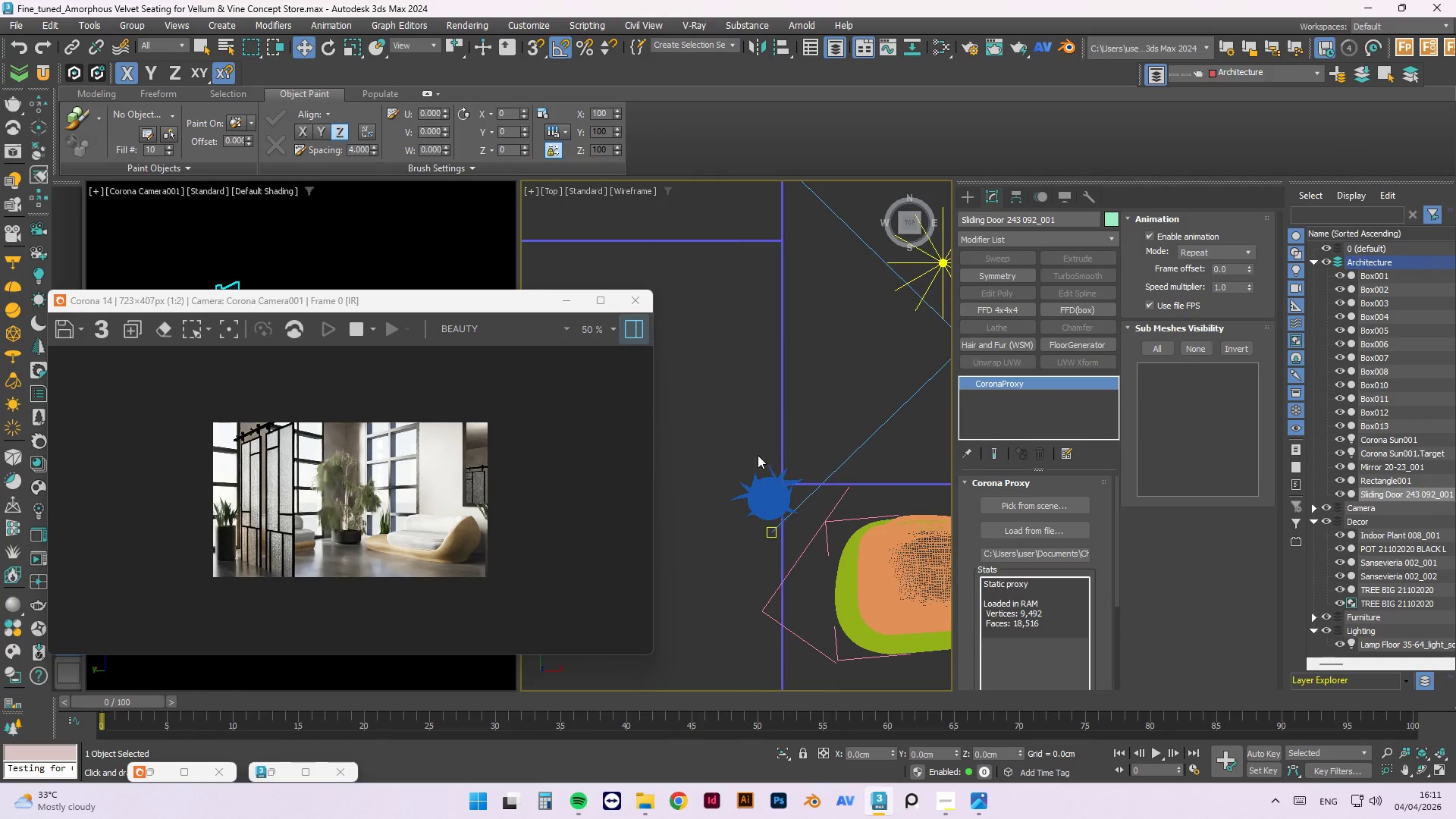 
scroll: coordinate [871, 381], scroll_direction: down, amount: 3.0
 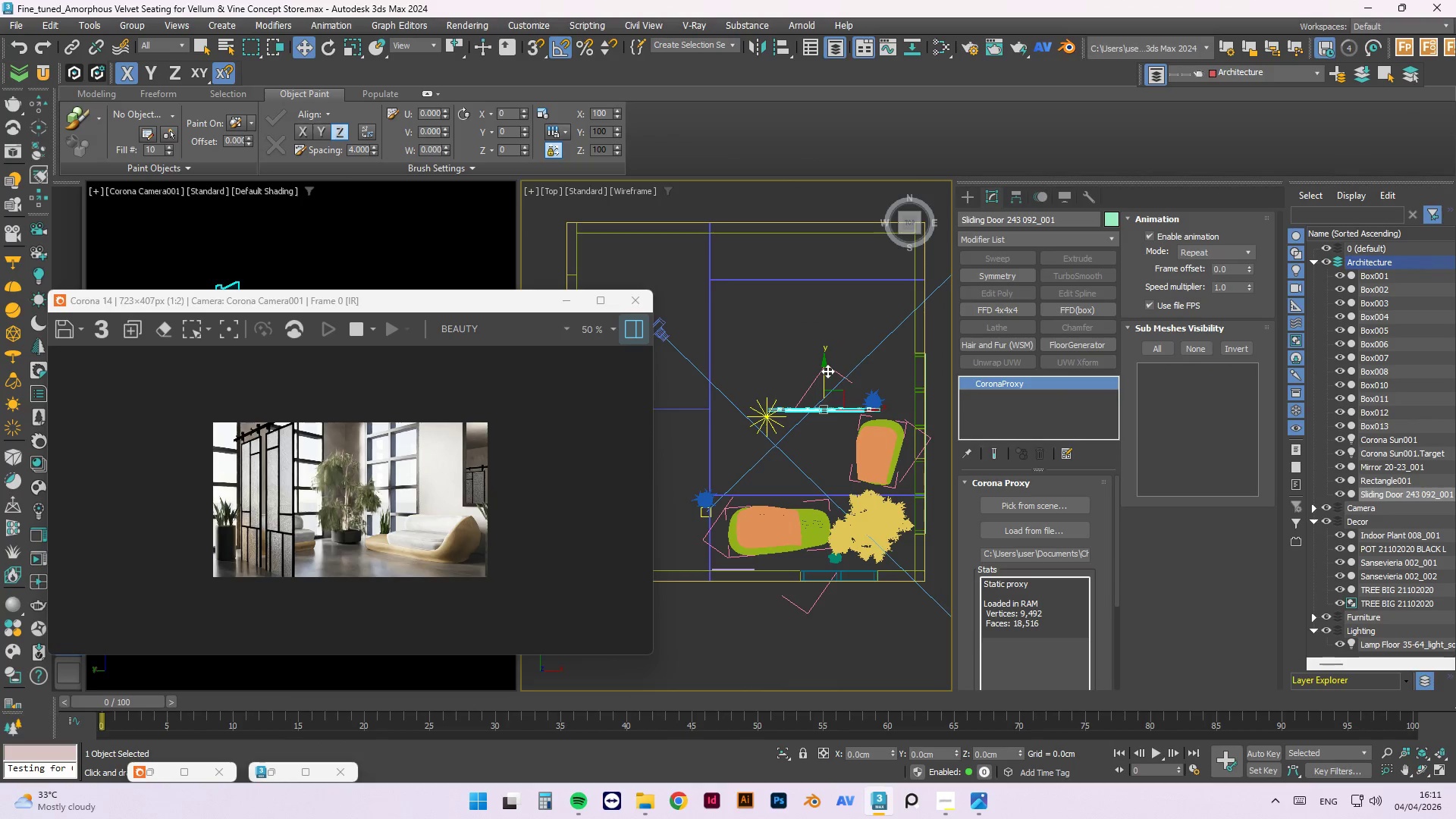 
left_click_drag(start_coordinate=[824, 367], to_coordinate=[830, 288])
 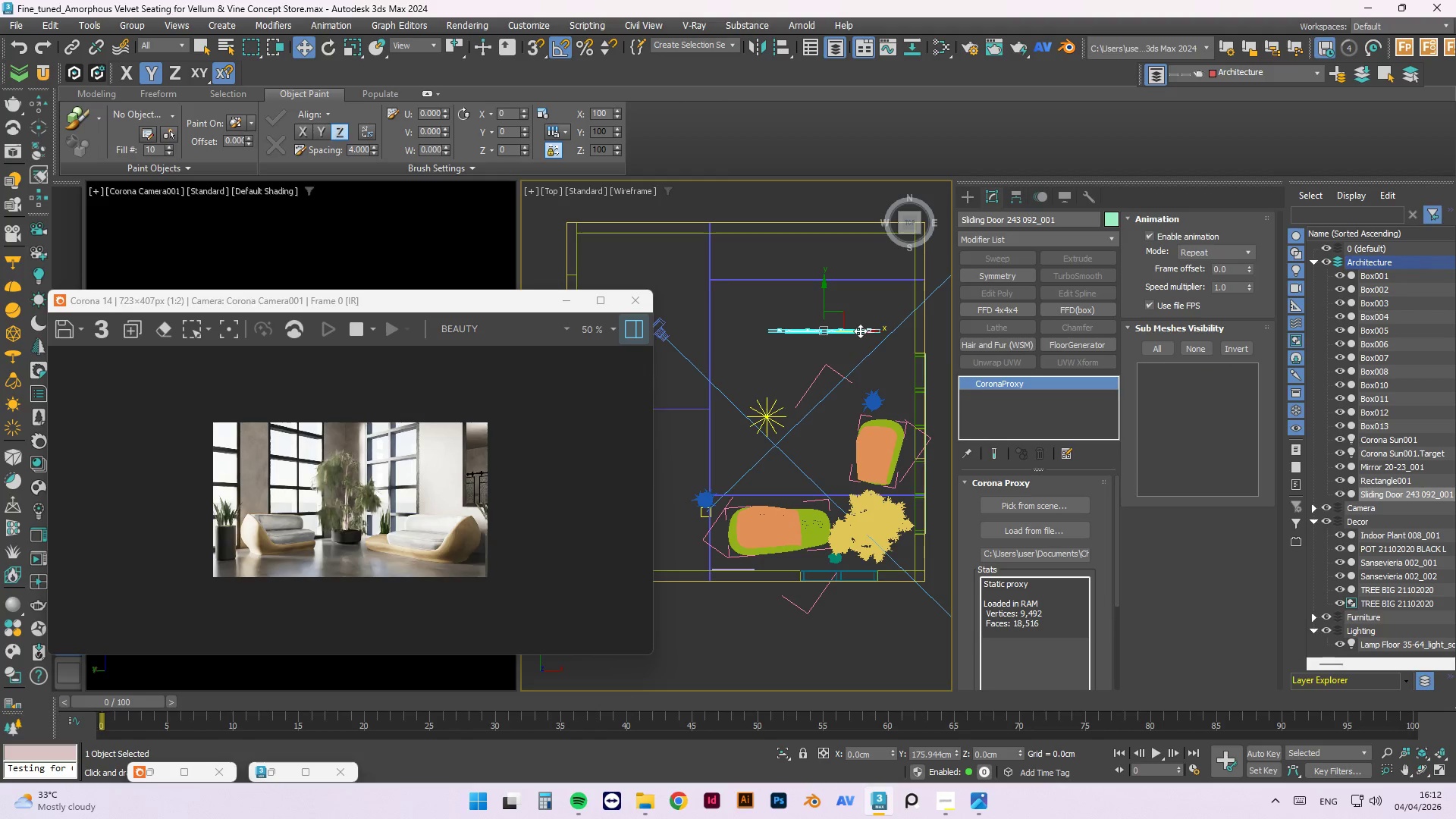 
wait(5.75)
 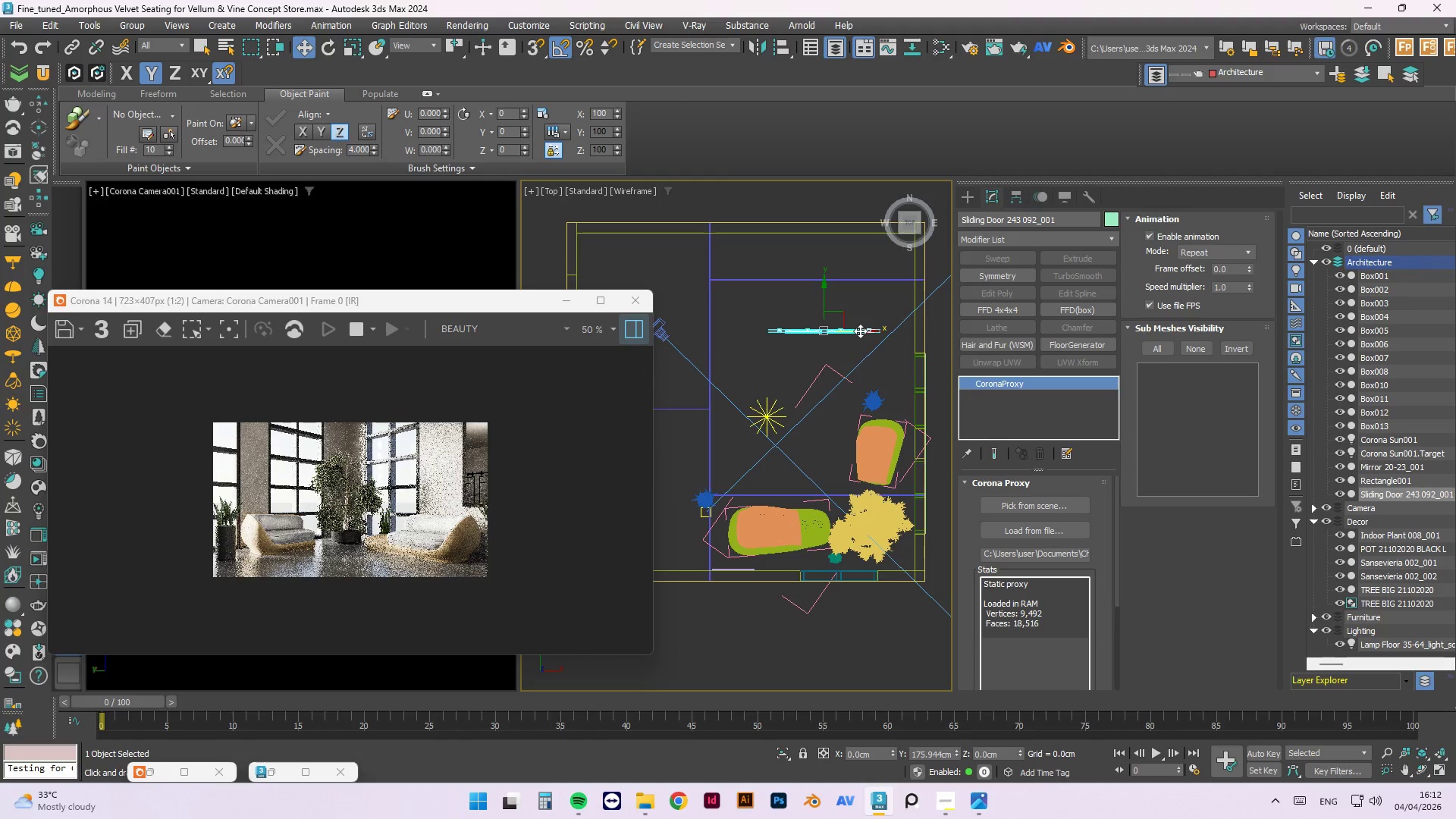 
key(Delete)
 